 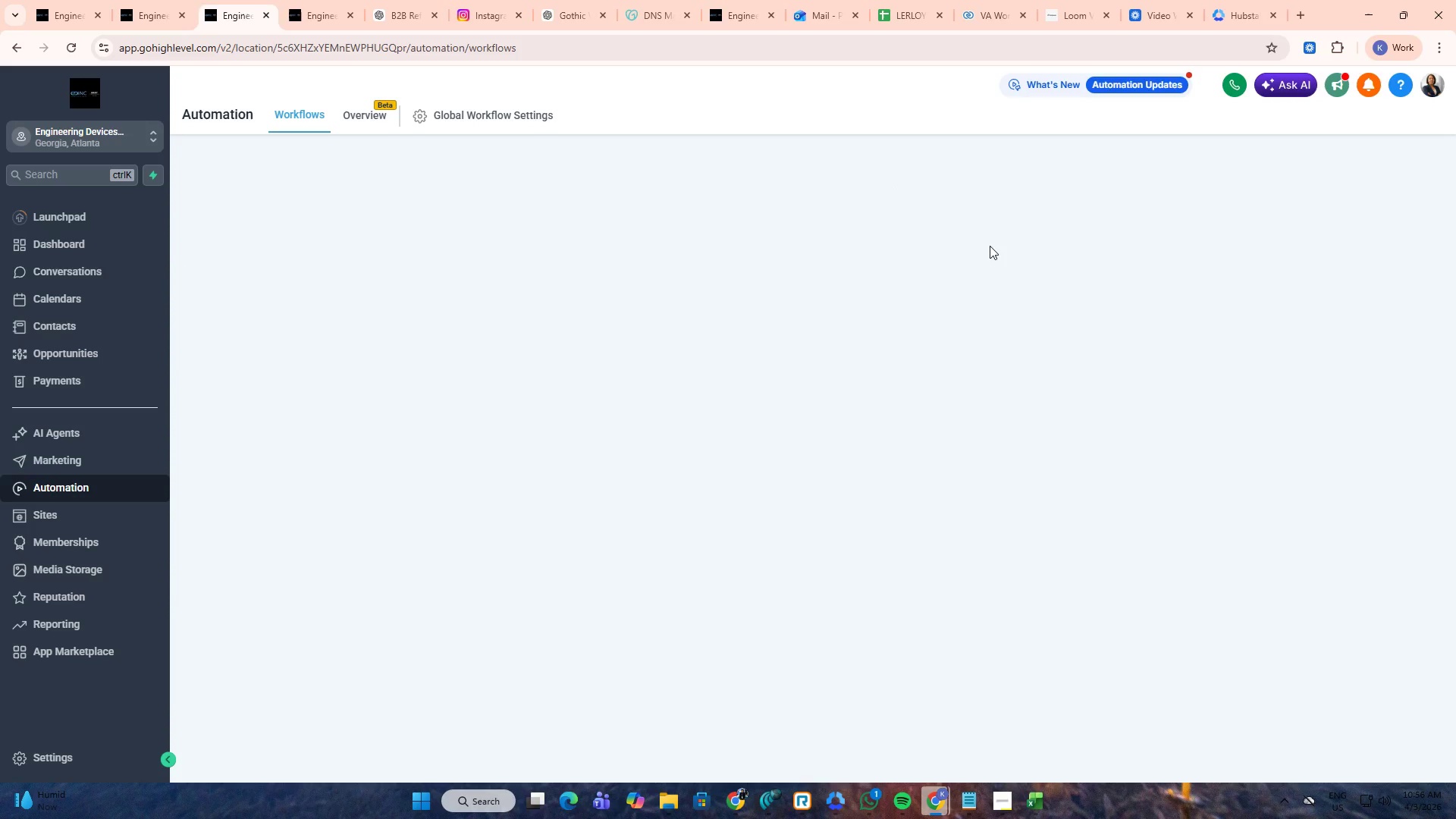 
left_click([1131, 254])
 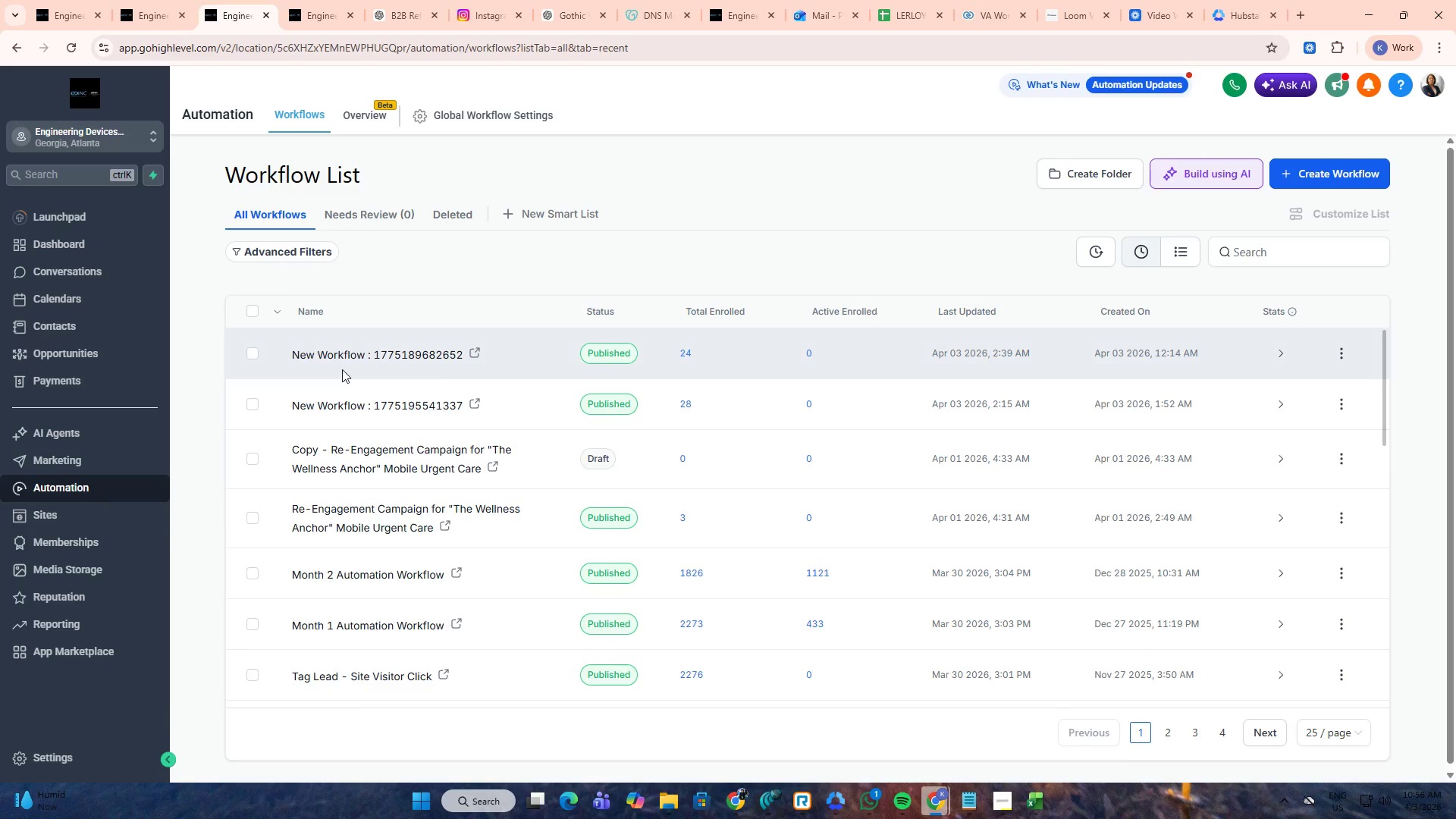 
double_click([246, 353])
 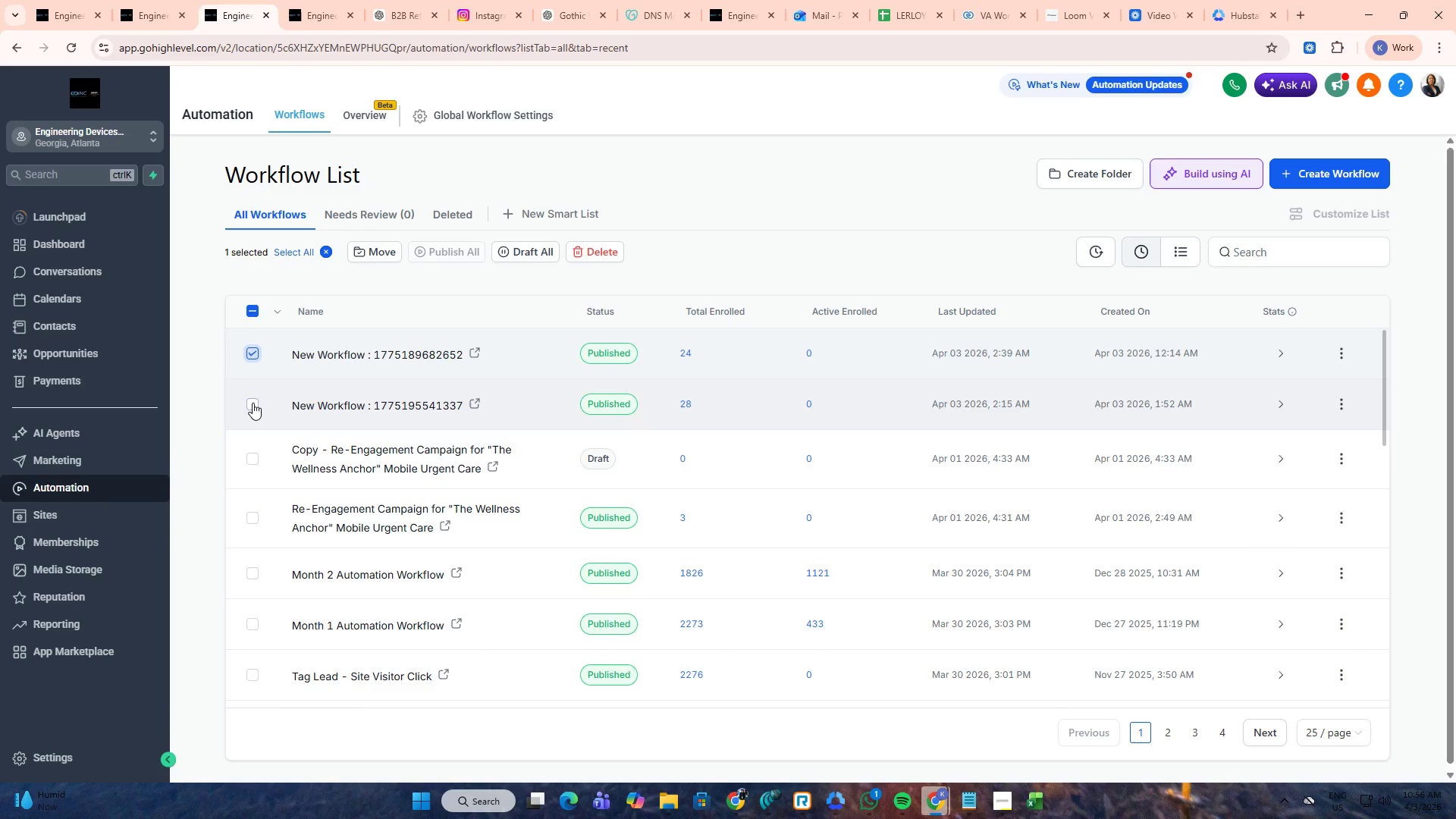 
triple_click([253, 403])
 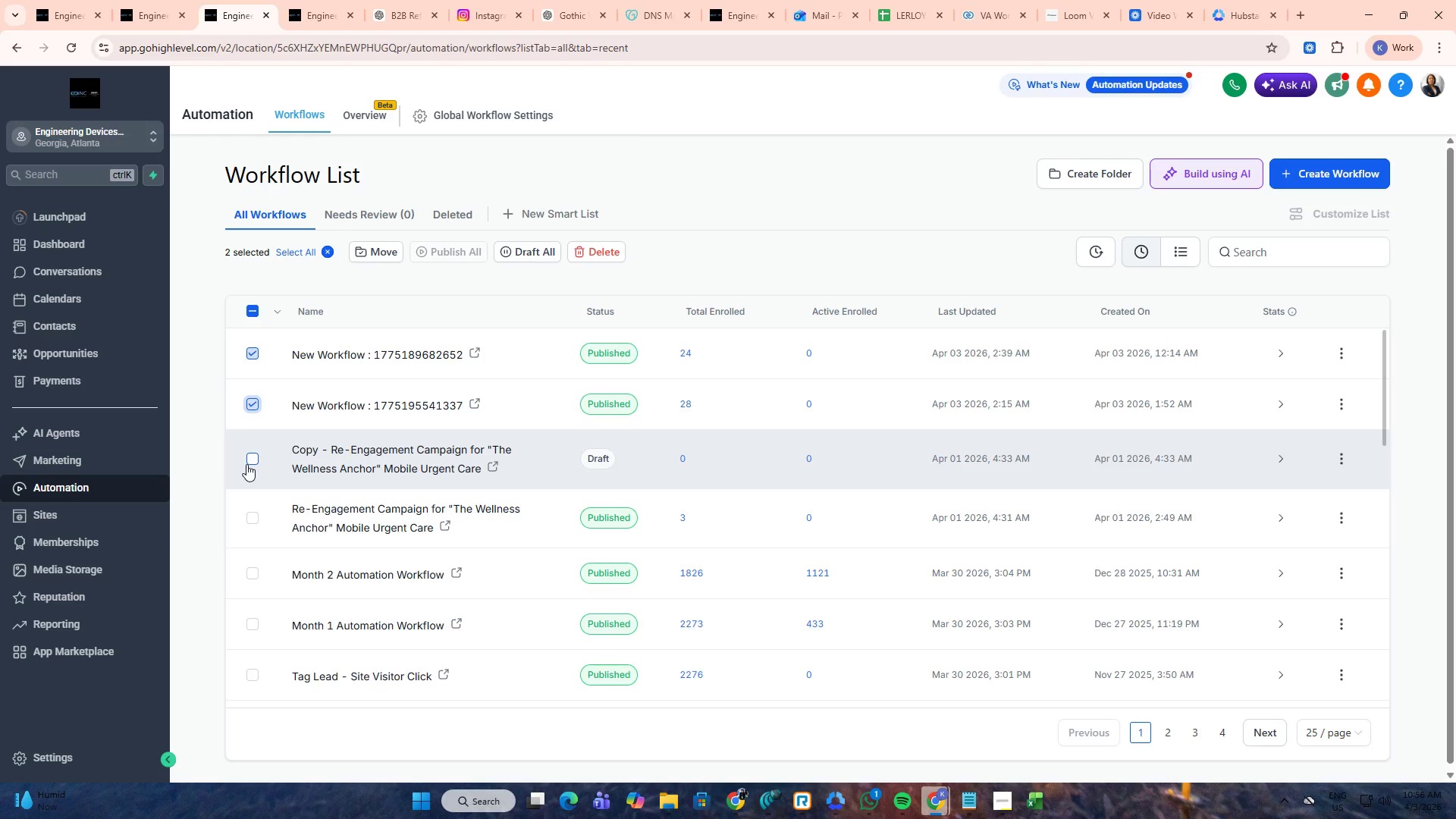 
wait(6.58)
 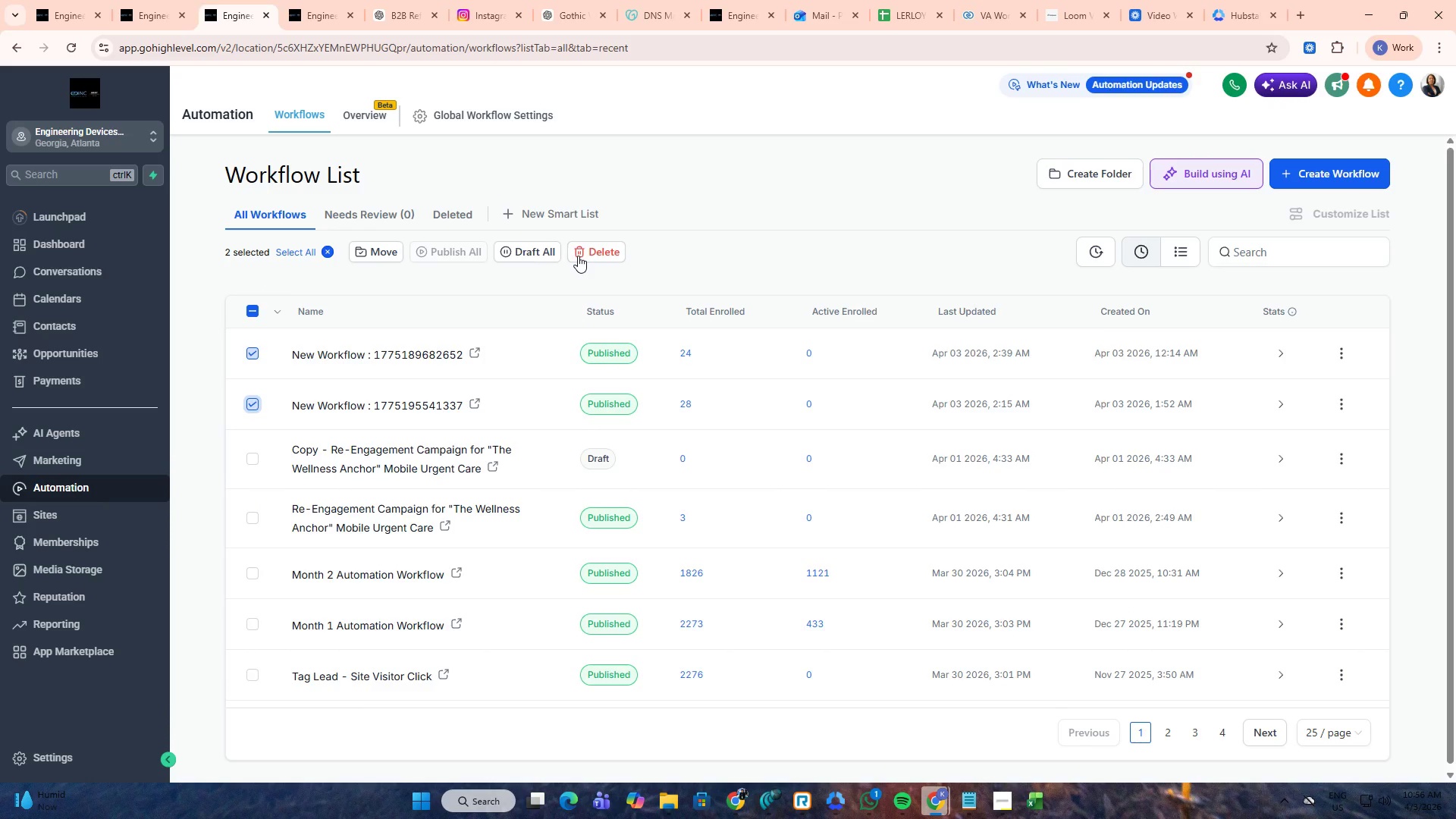 
left_click([246, 462])
 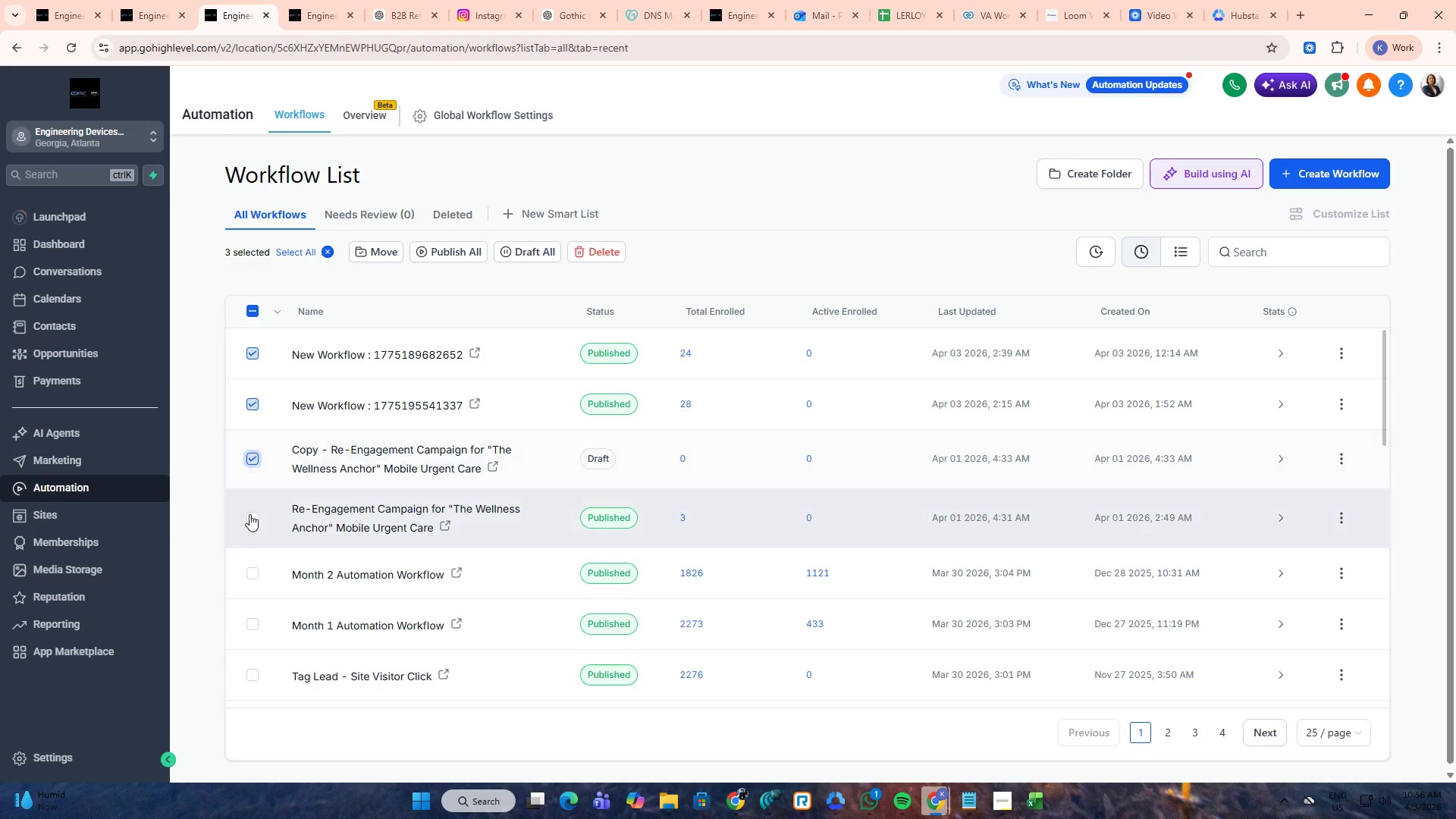 
left_click([249, 516])
 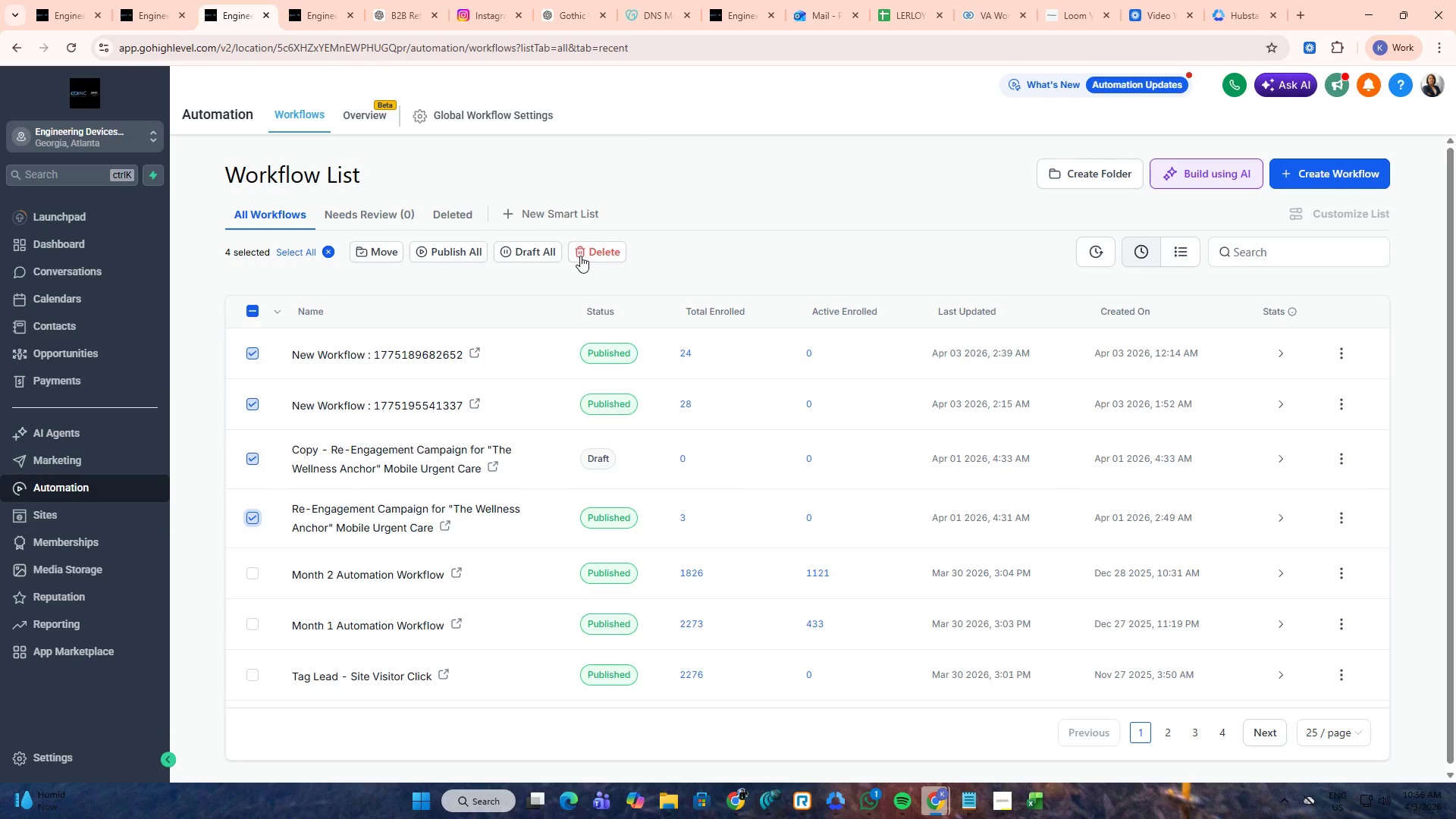 
left_click([587, 253])
 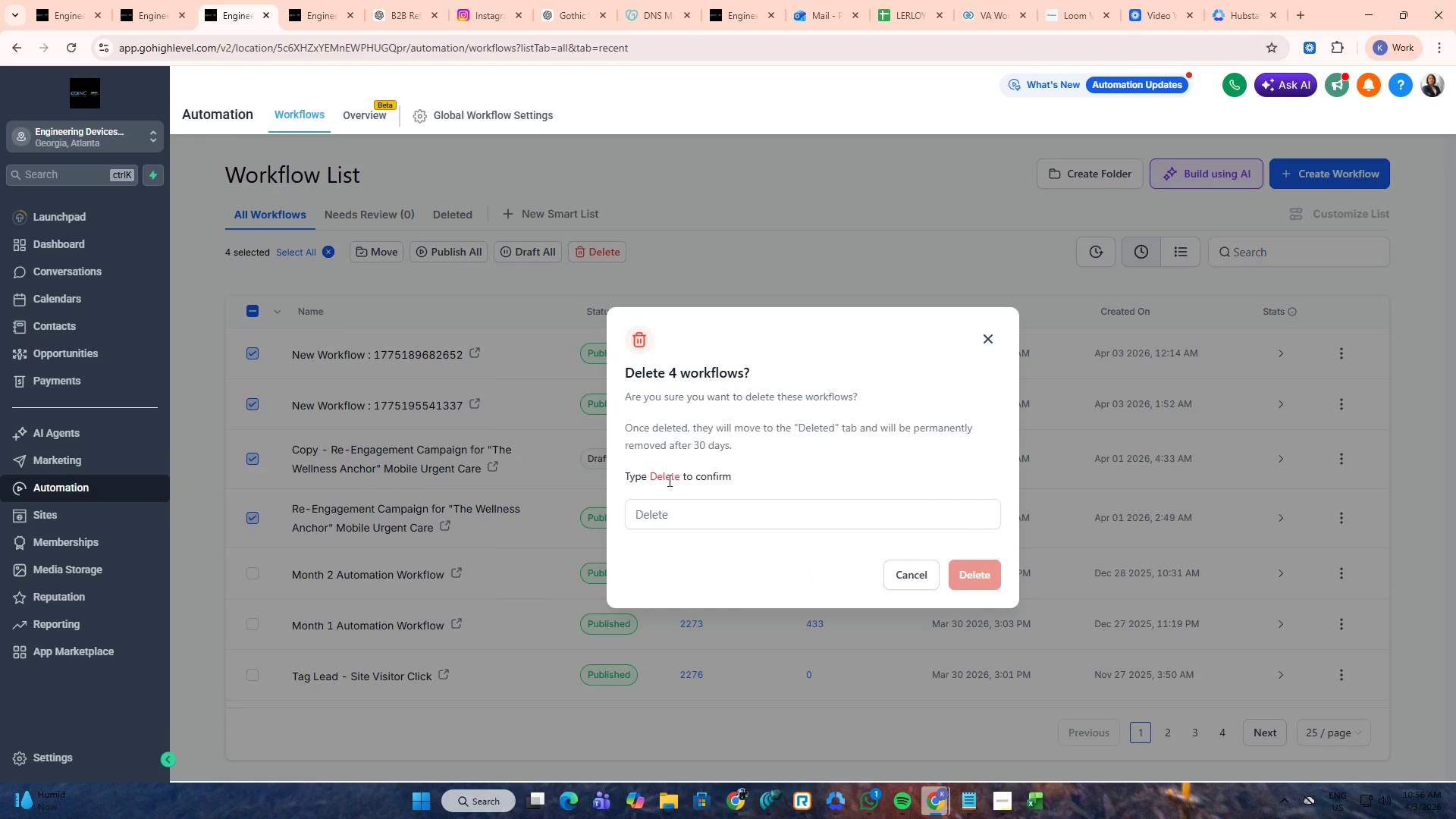 
left_click([661, 521])
 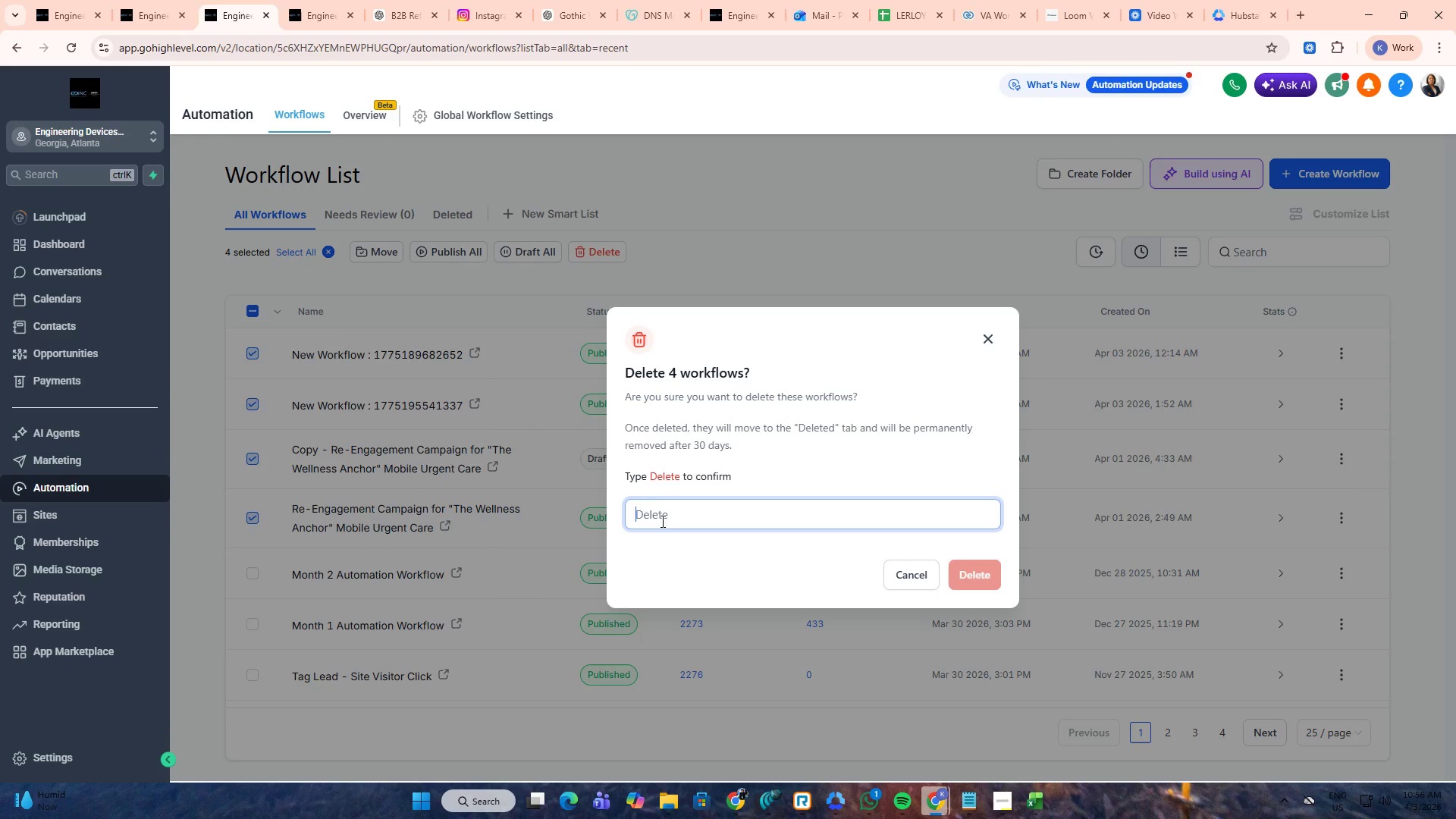 
type(De)
key(Backspace)
key(Backspace)
type(dELETE)
 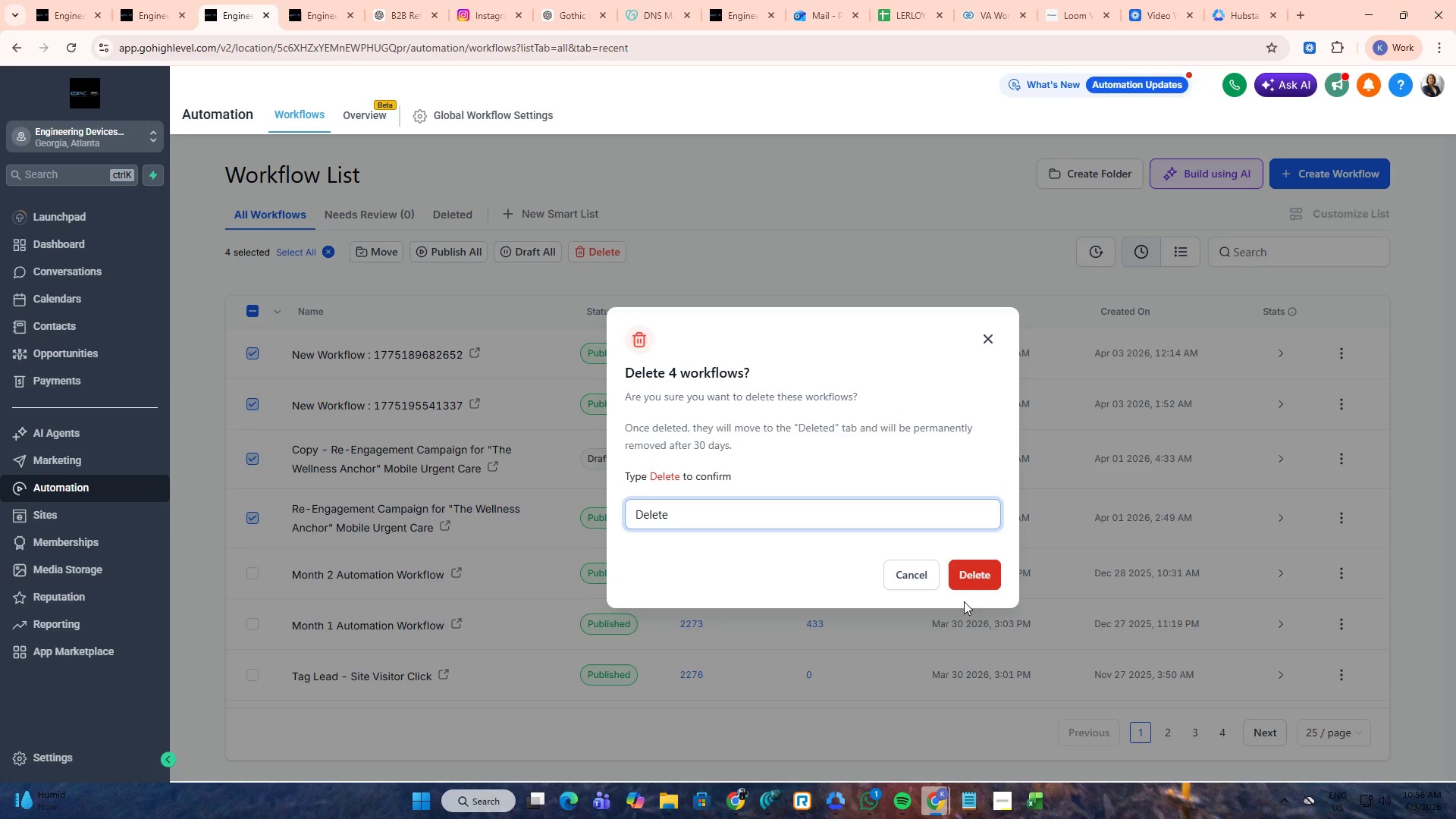 
left_click([982, 573])
 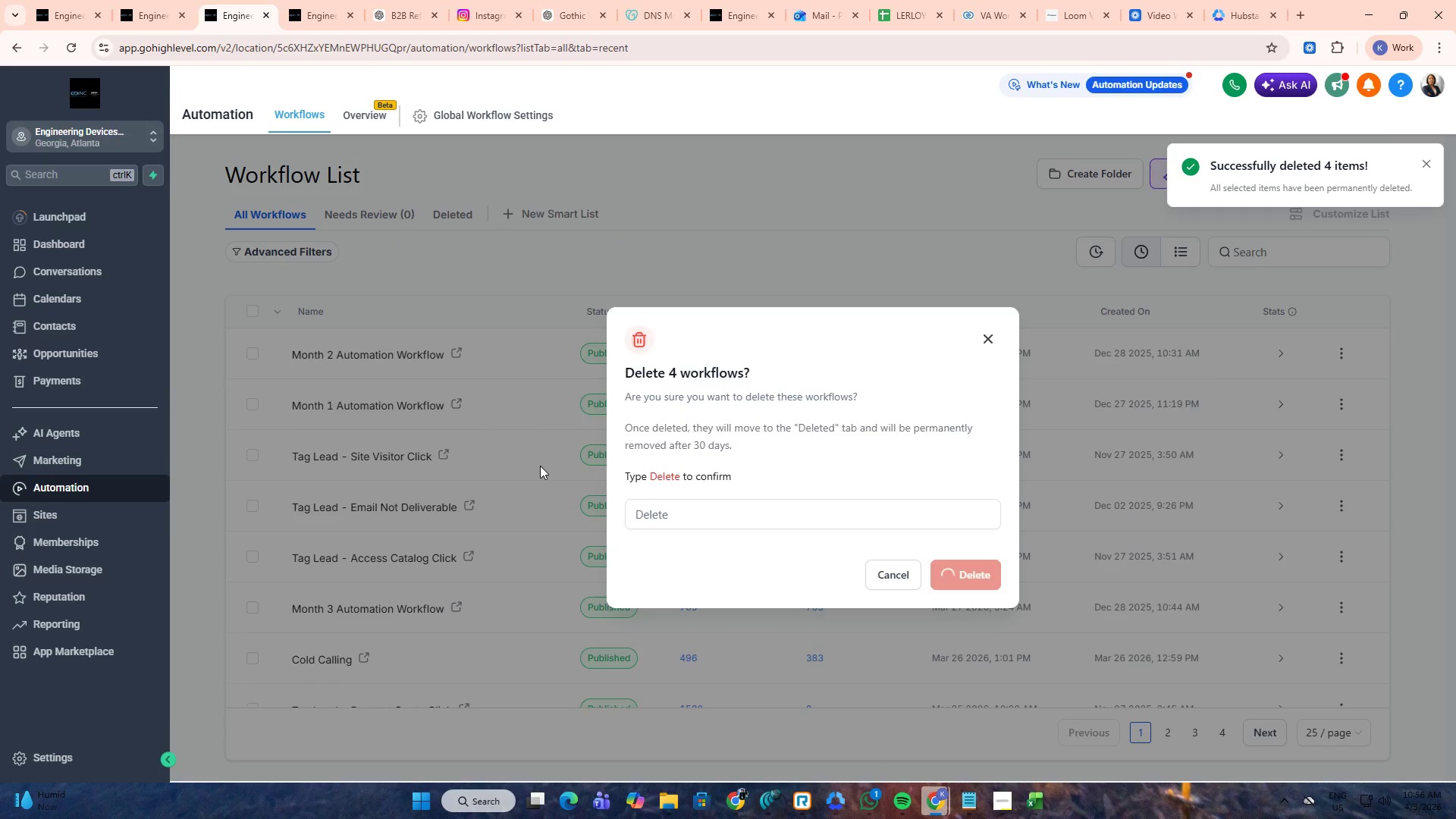 
mouse_move([561, 464])
 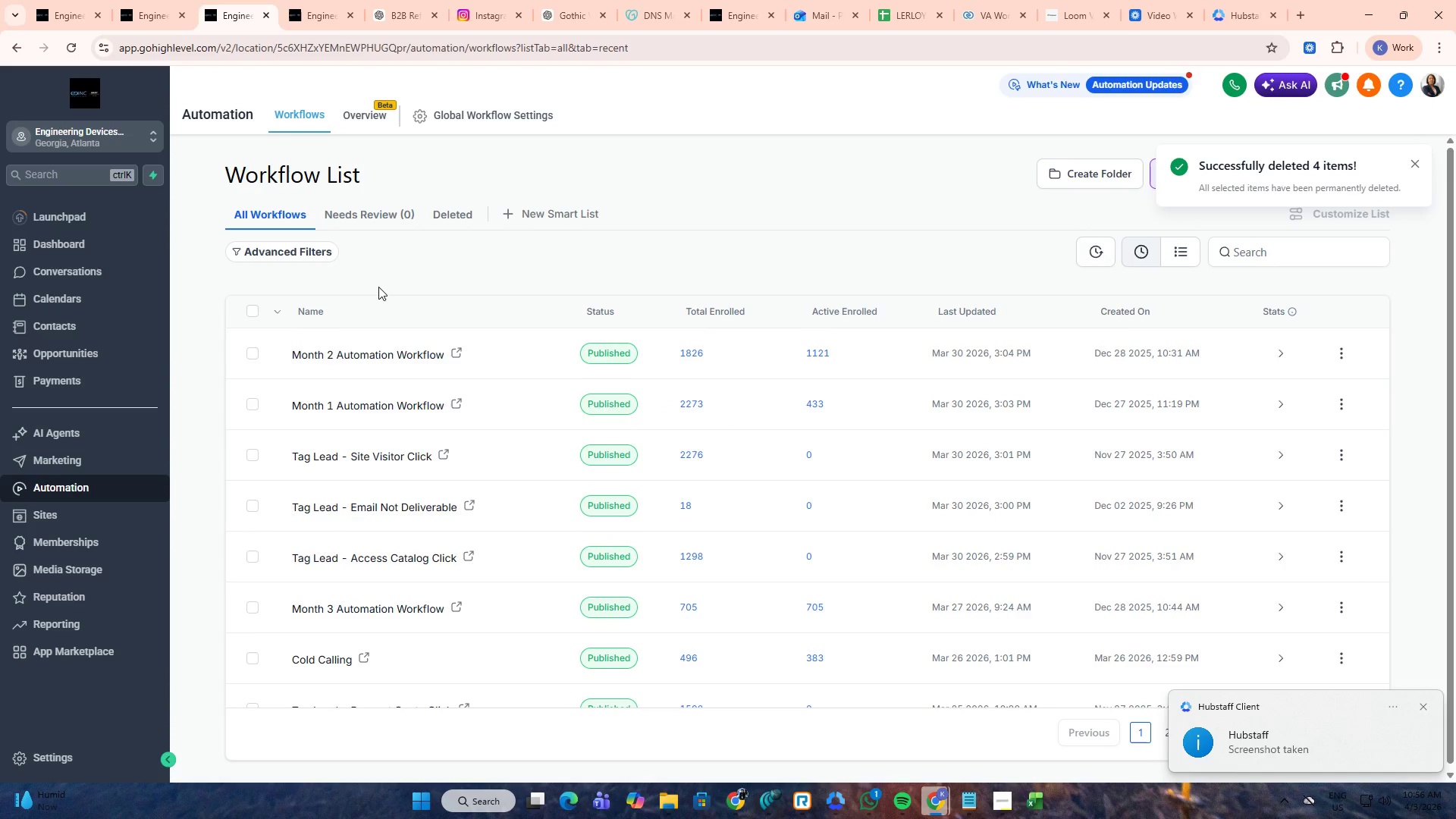 
left_click([102, 275])
 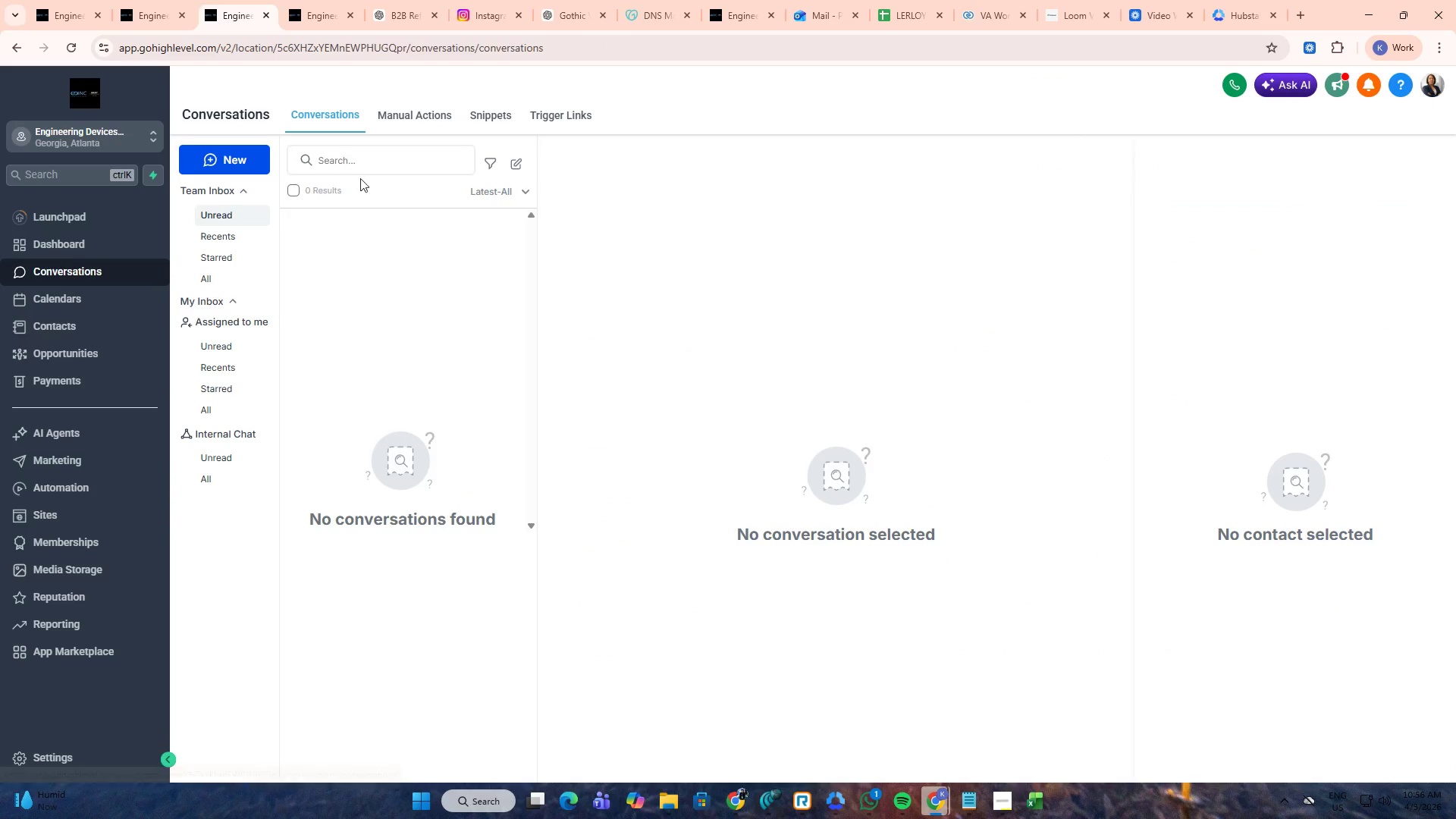 
left_click([401, 124])
 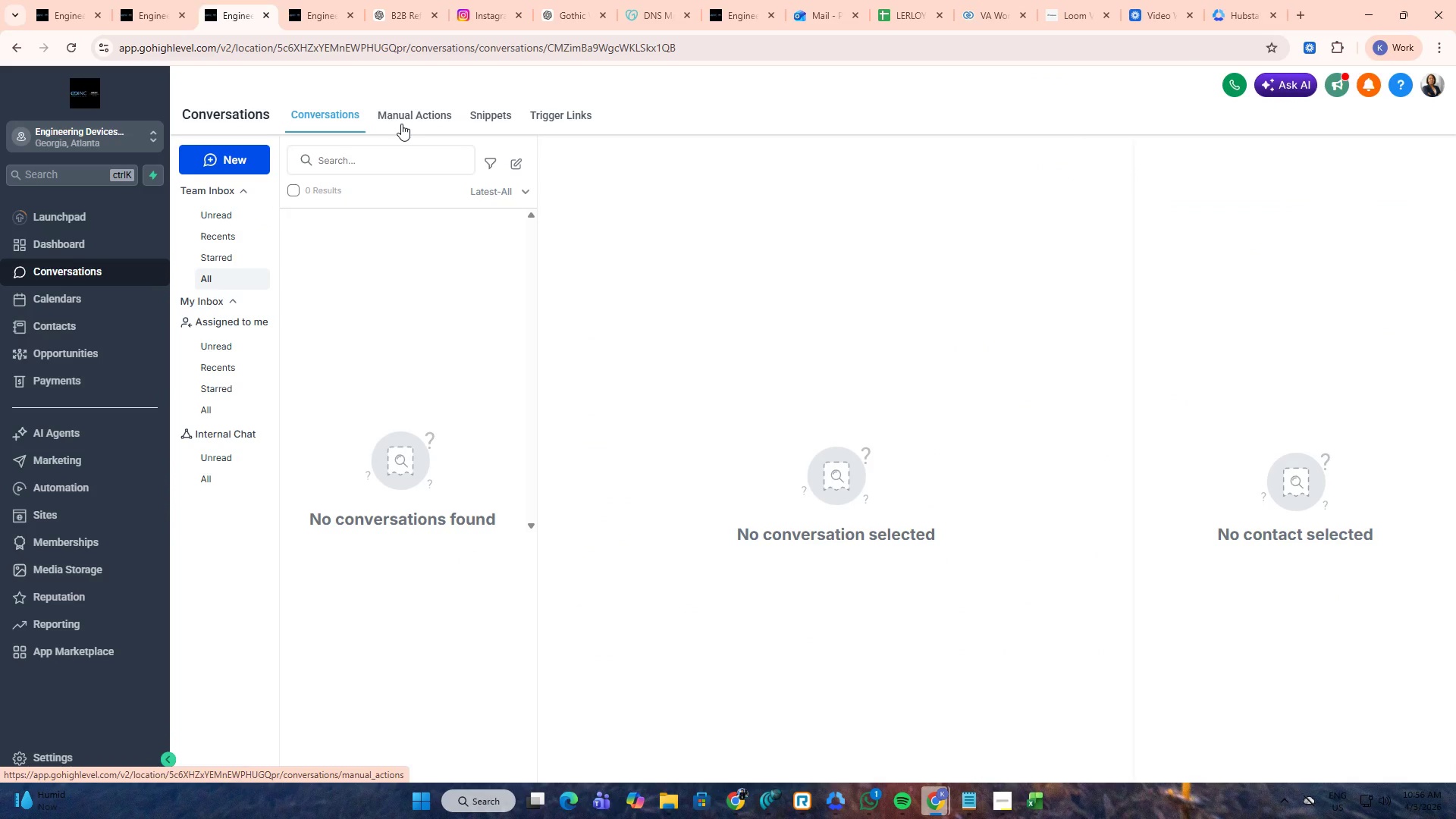 
left_click([418, 118])
 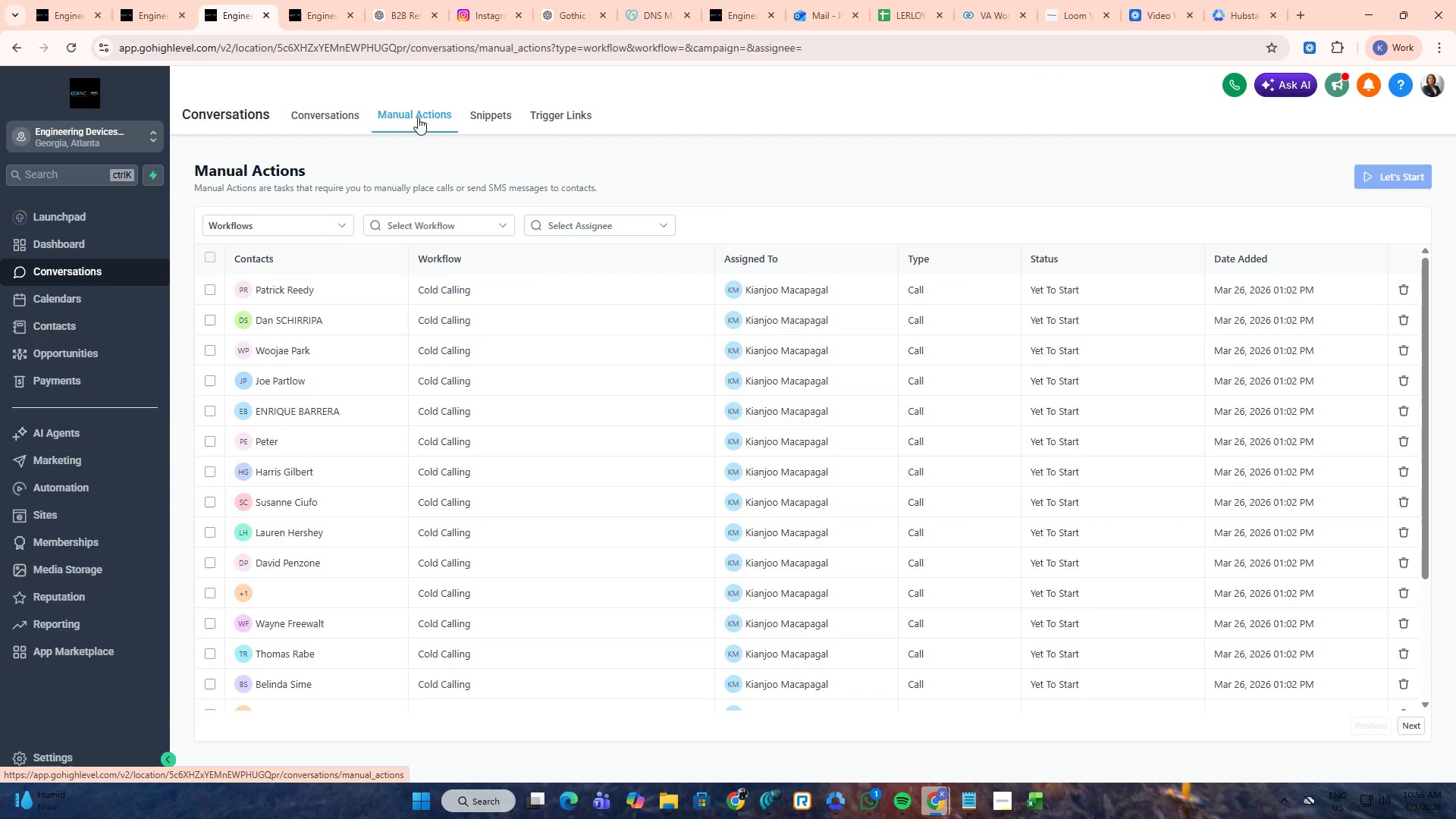 
wait(8.2)
 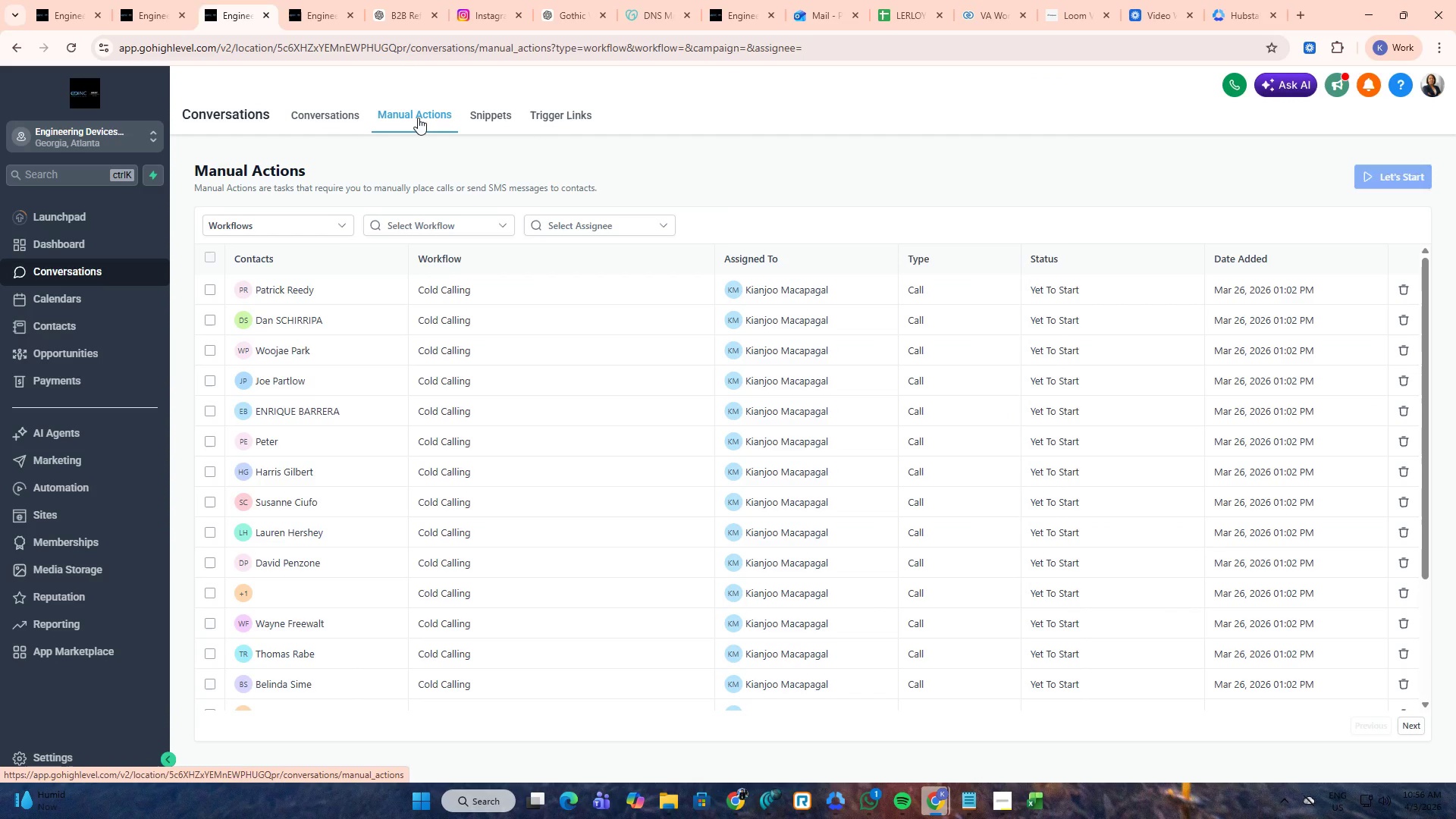 
left_click([419, 506])
 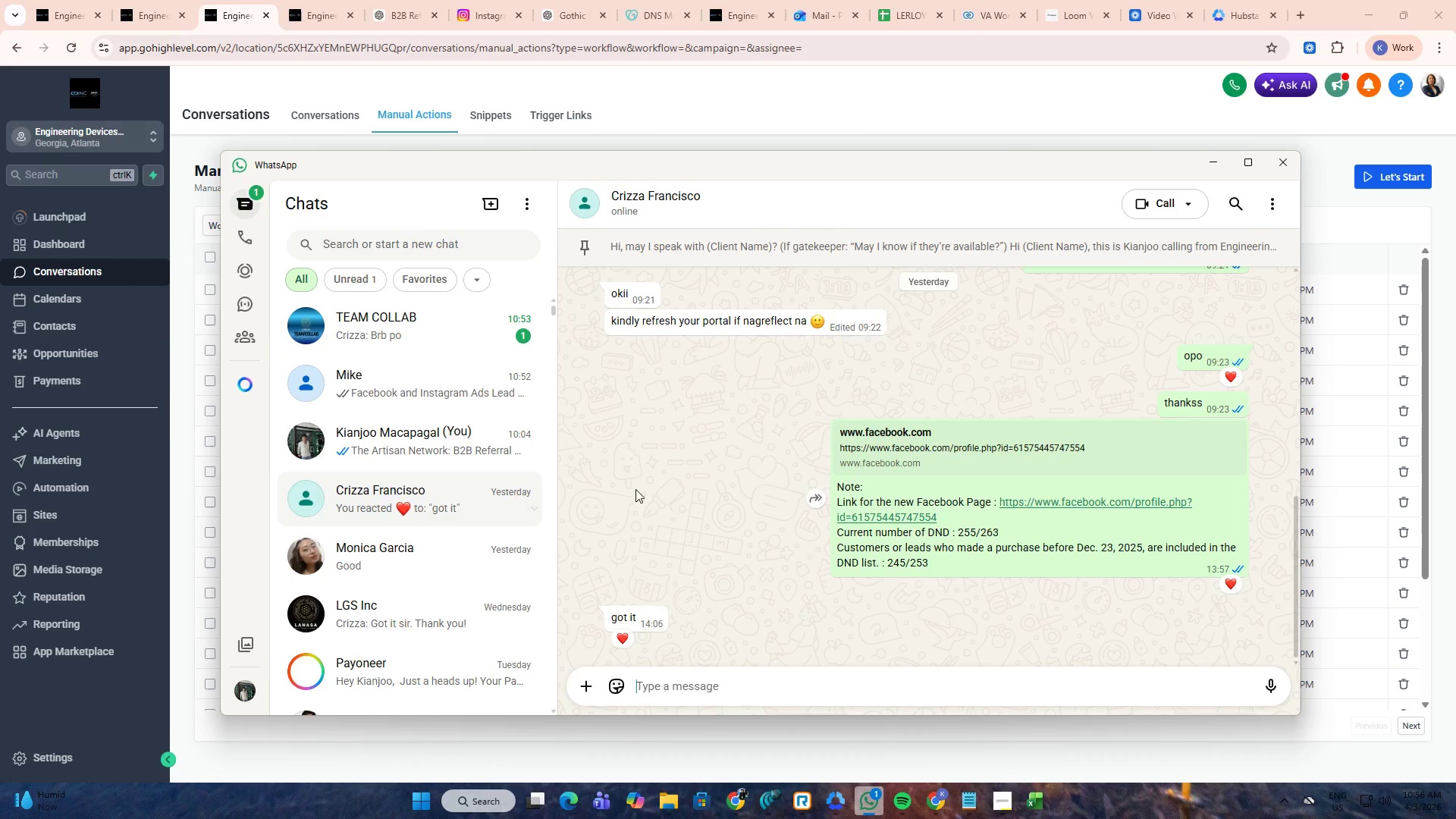 
scroll: coordinate [670, 493], scroll_direction: up, amount: 92.0
 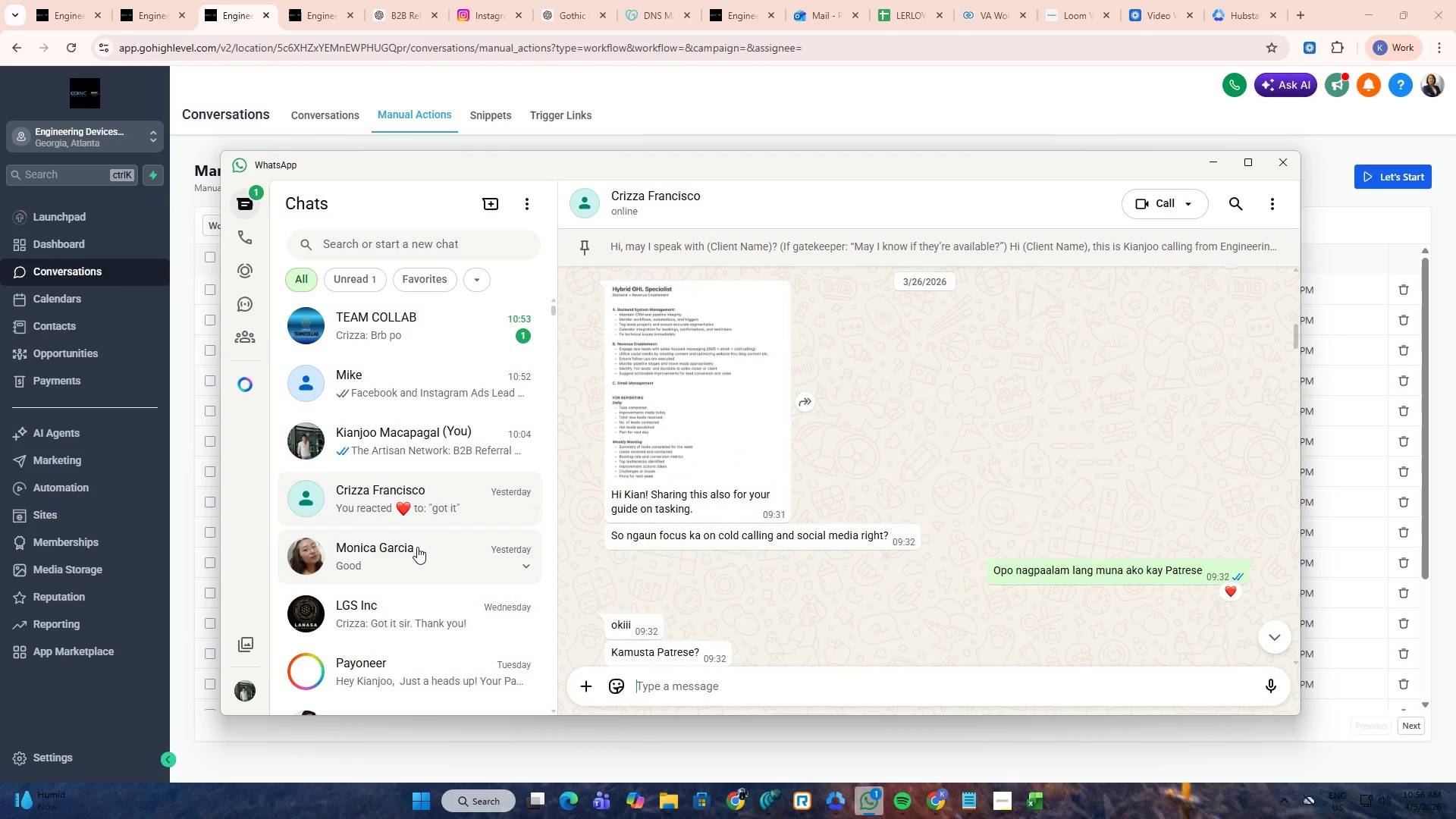 
left_click([409, 554])
 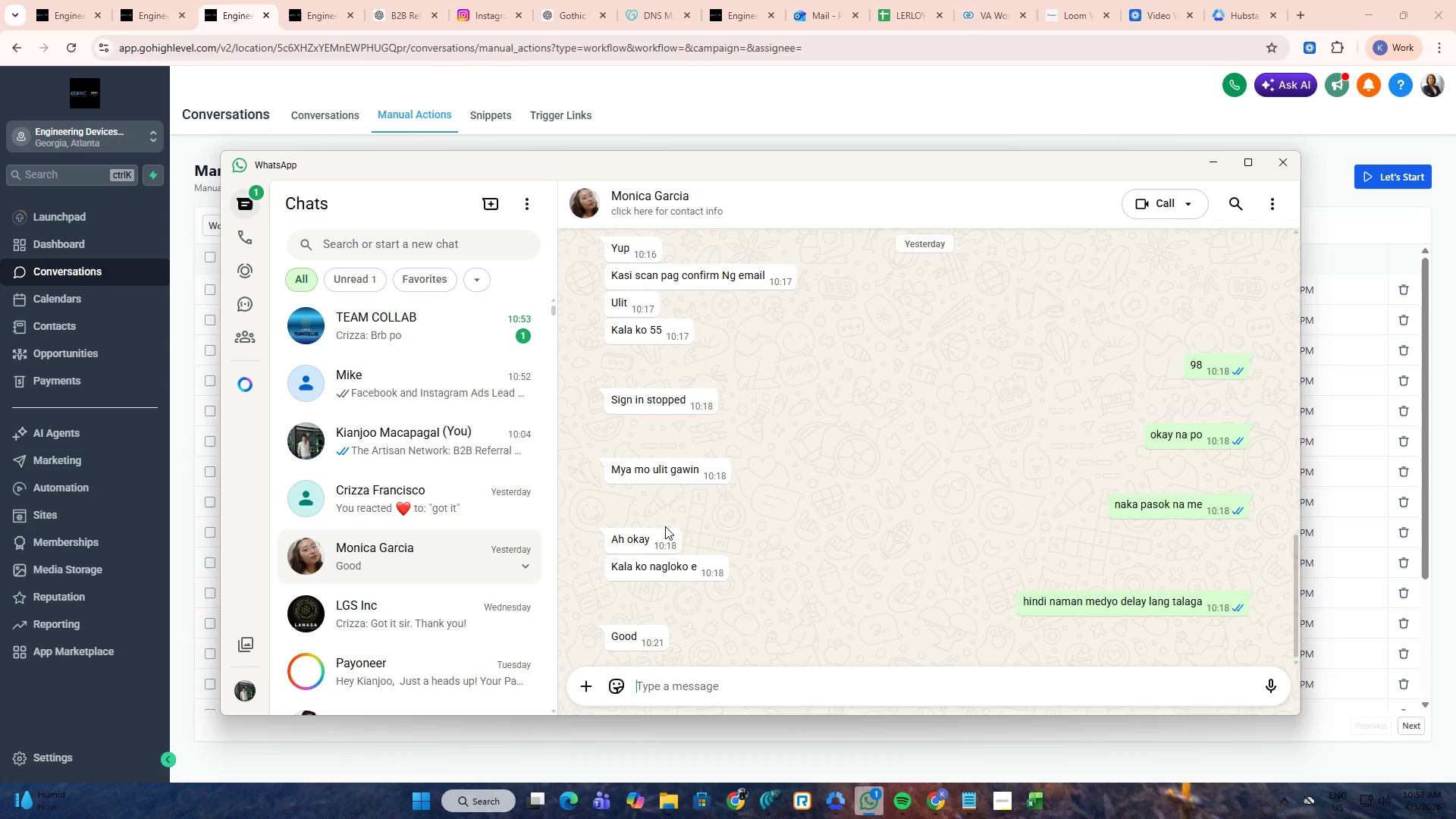 
scroll: coordinate [817, 513], scroll_direction: up, amount: 75.0
 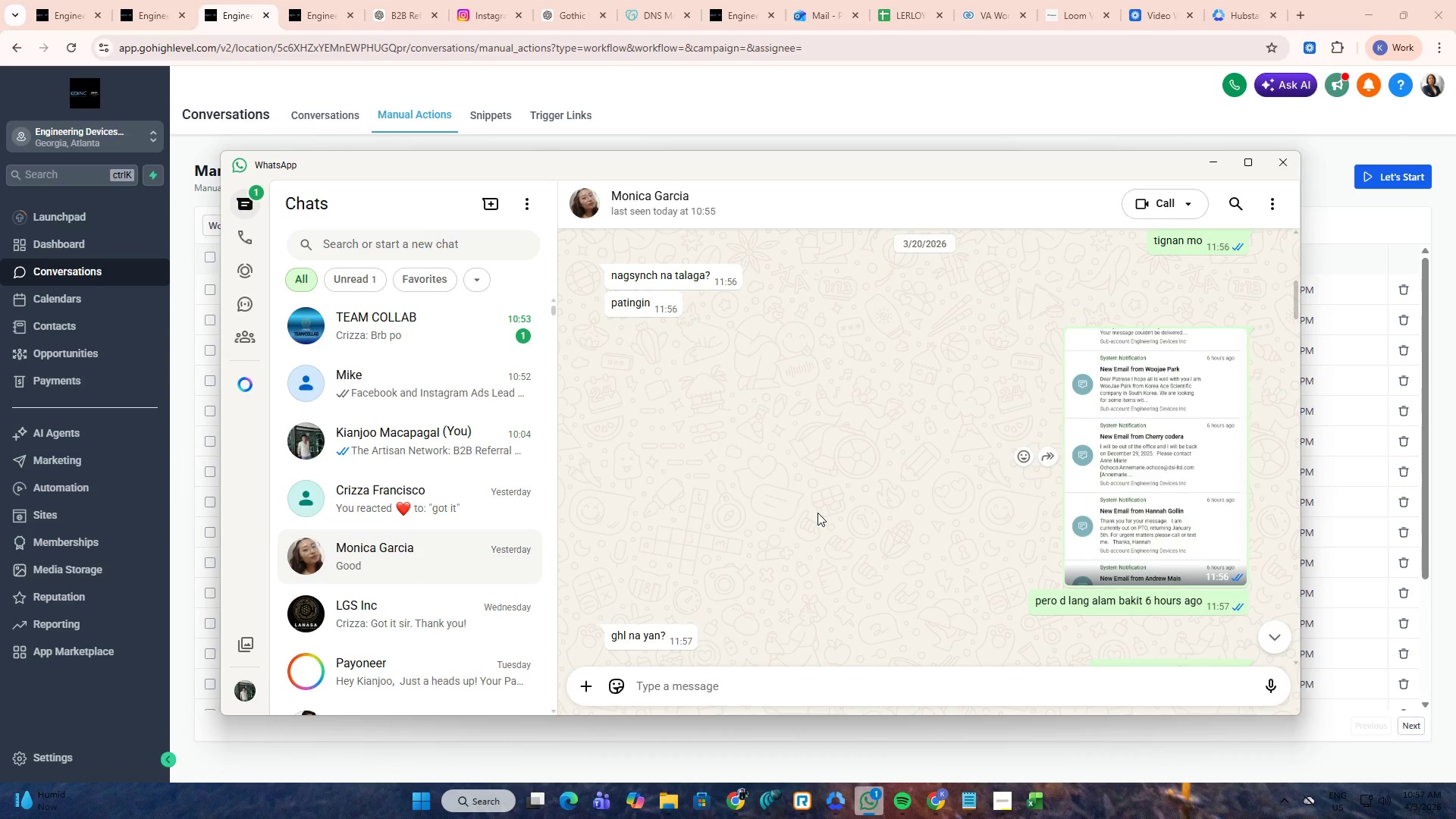 
scroll: coordinate [817, 513], scroll_direction: down, amount: 3.0
 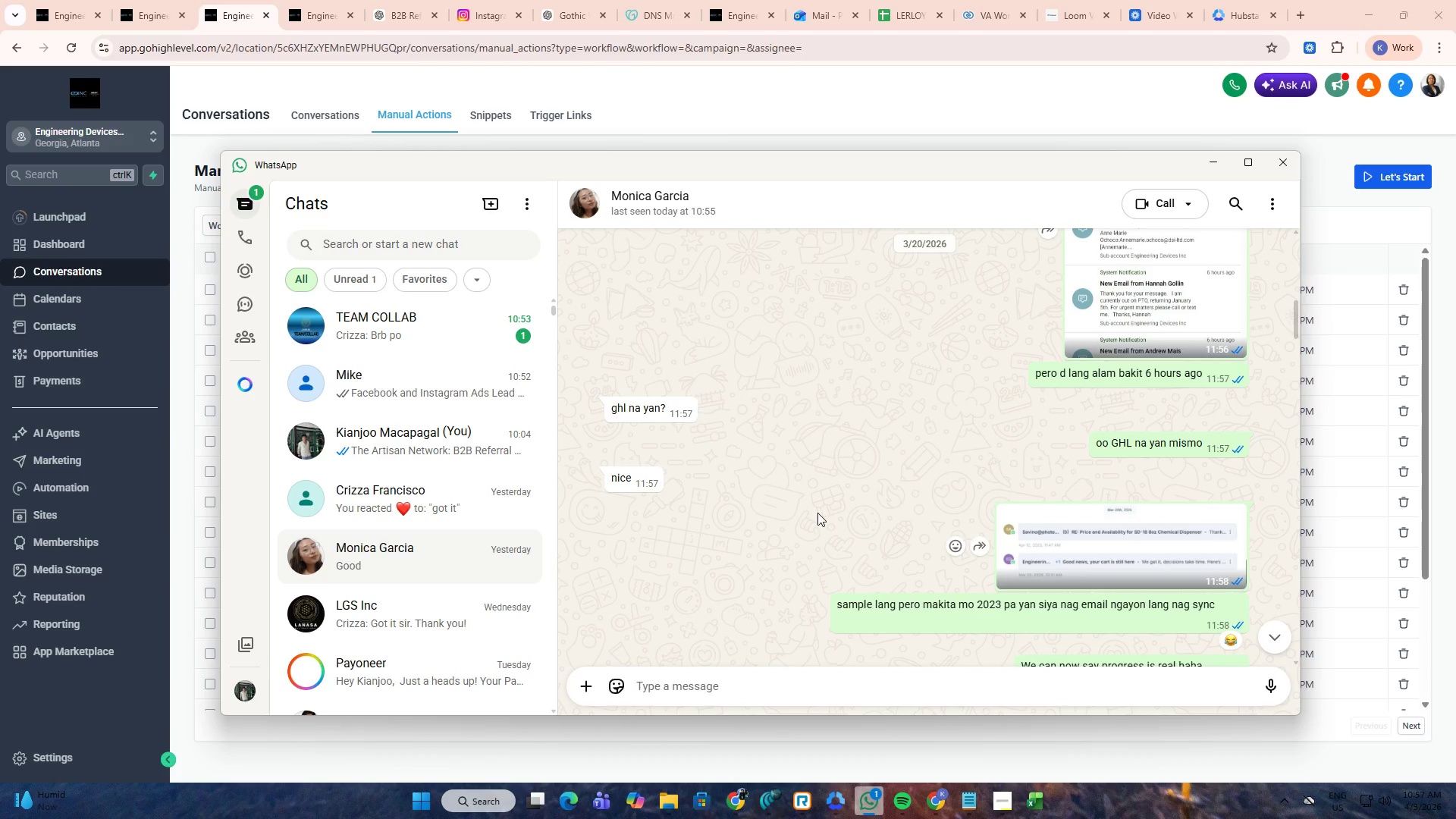 
scroll: coordinate [817, 513], scroll_direction: up, amount: 11.0
 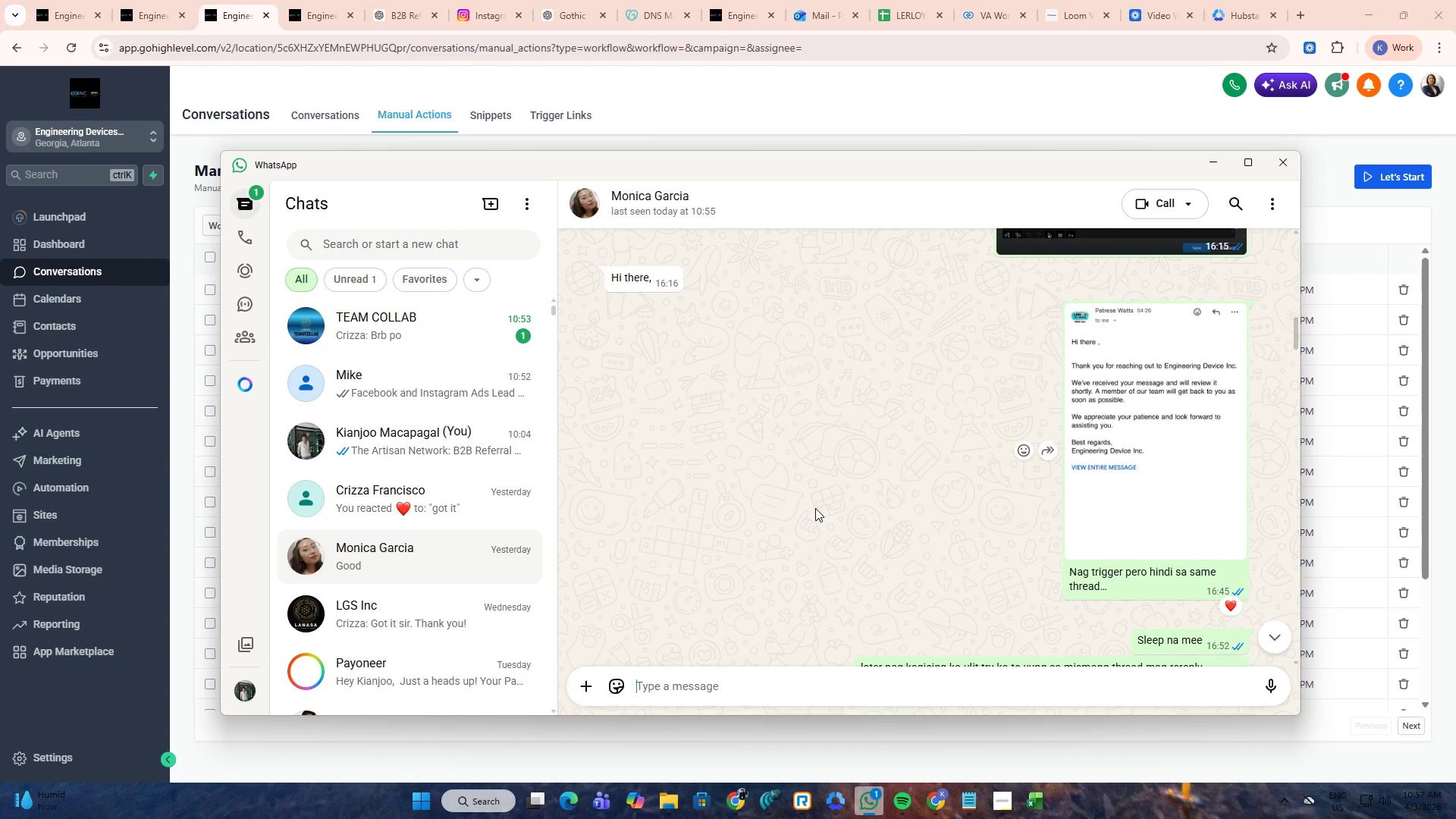 
key(Alt+AltLeft)
 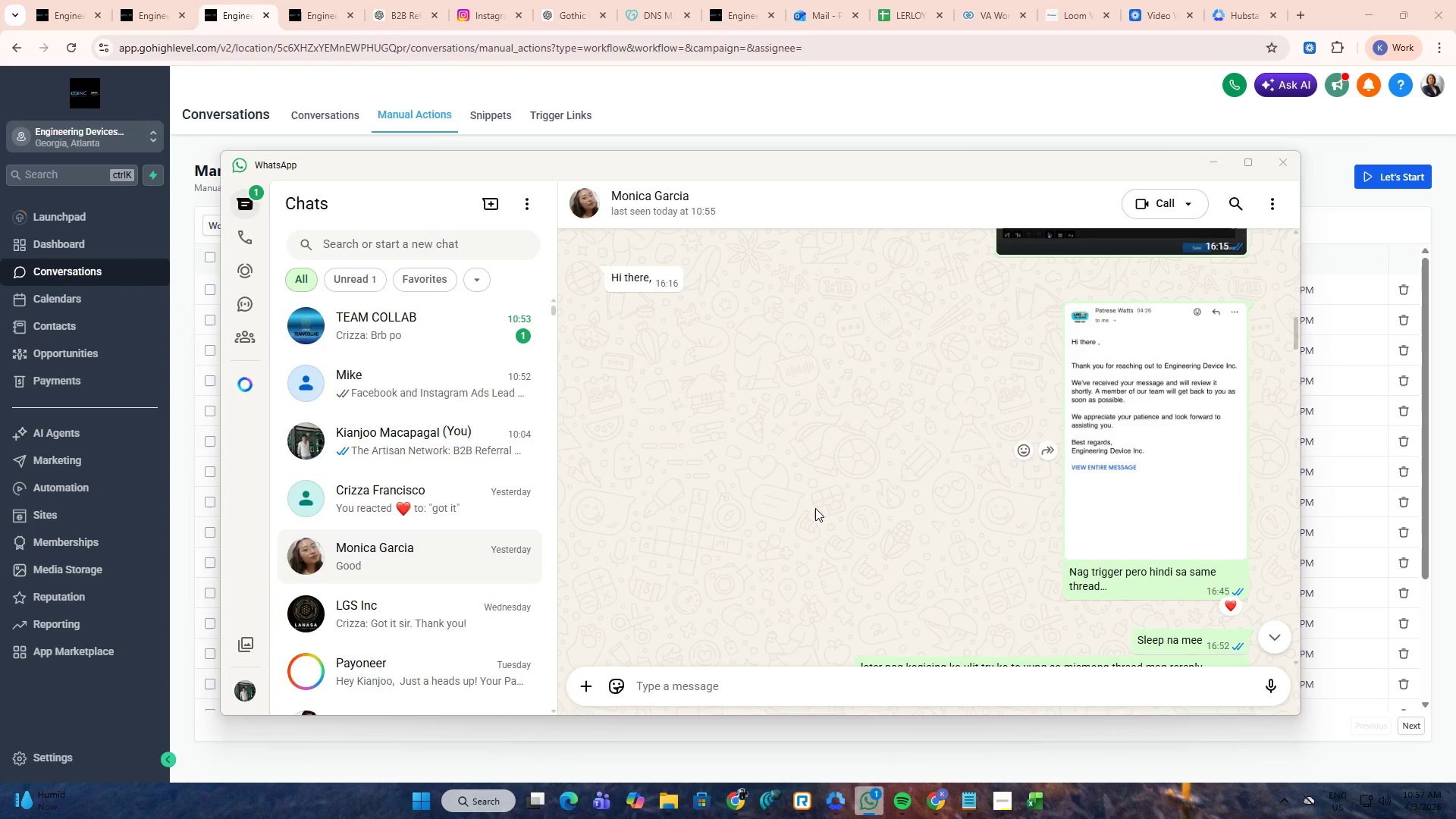 
key(Alt+Tab)
 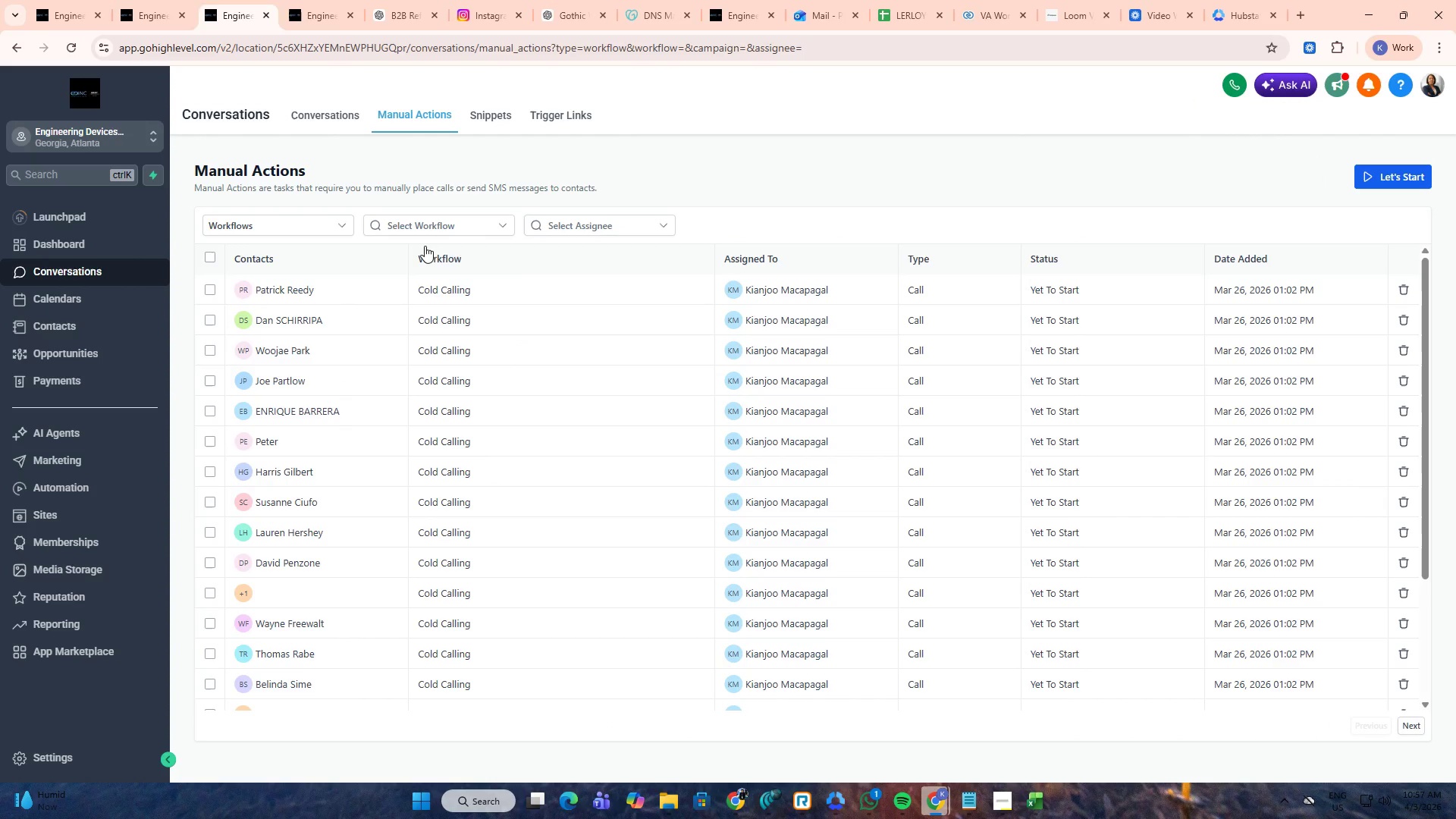 
left_click([493, 229])
 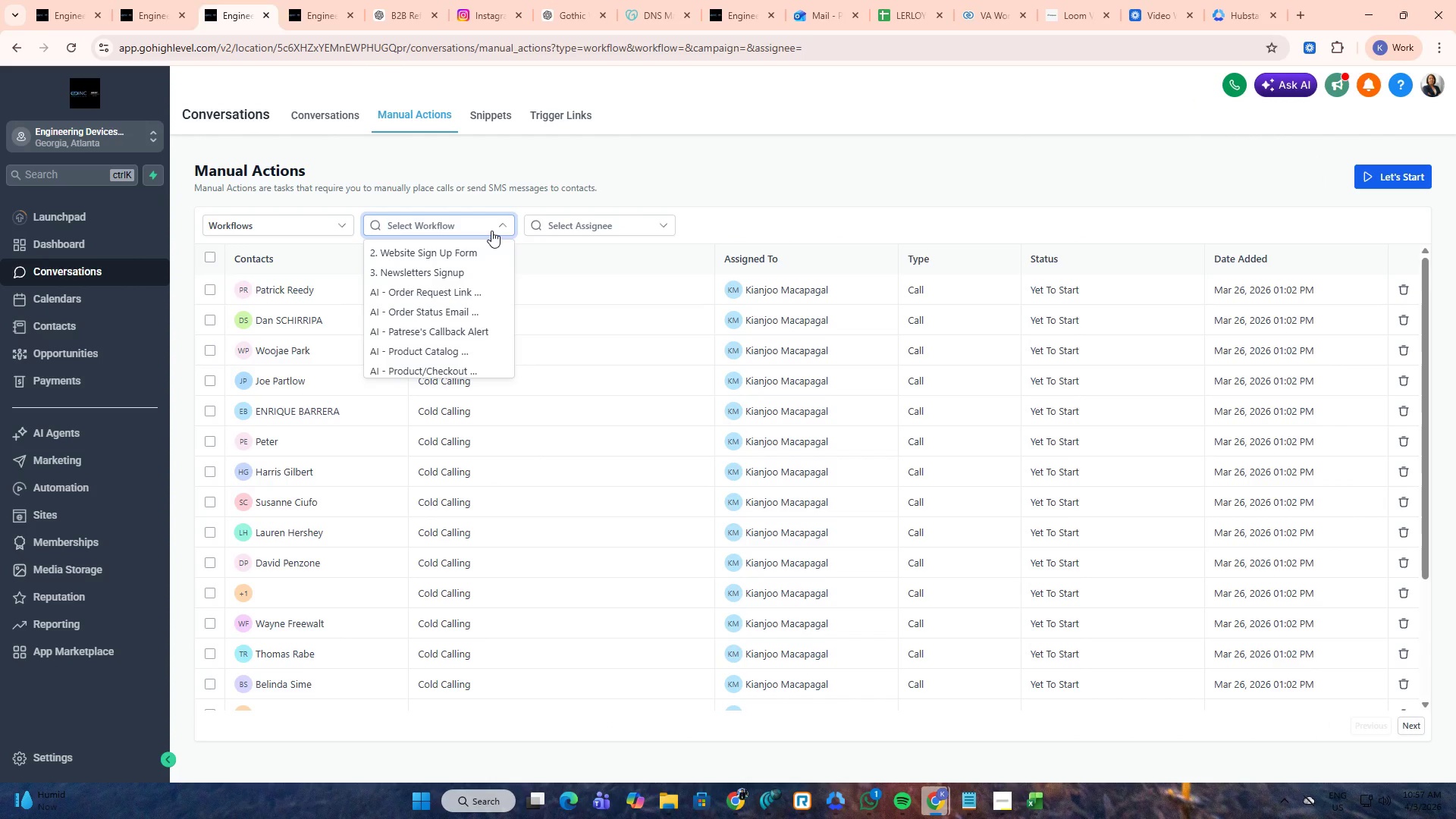 
type(COLD)
 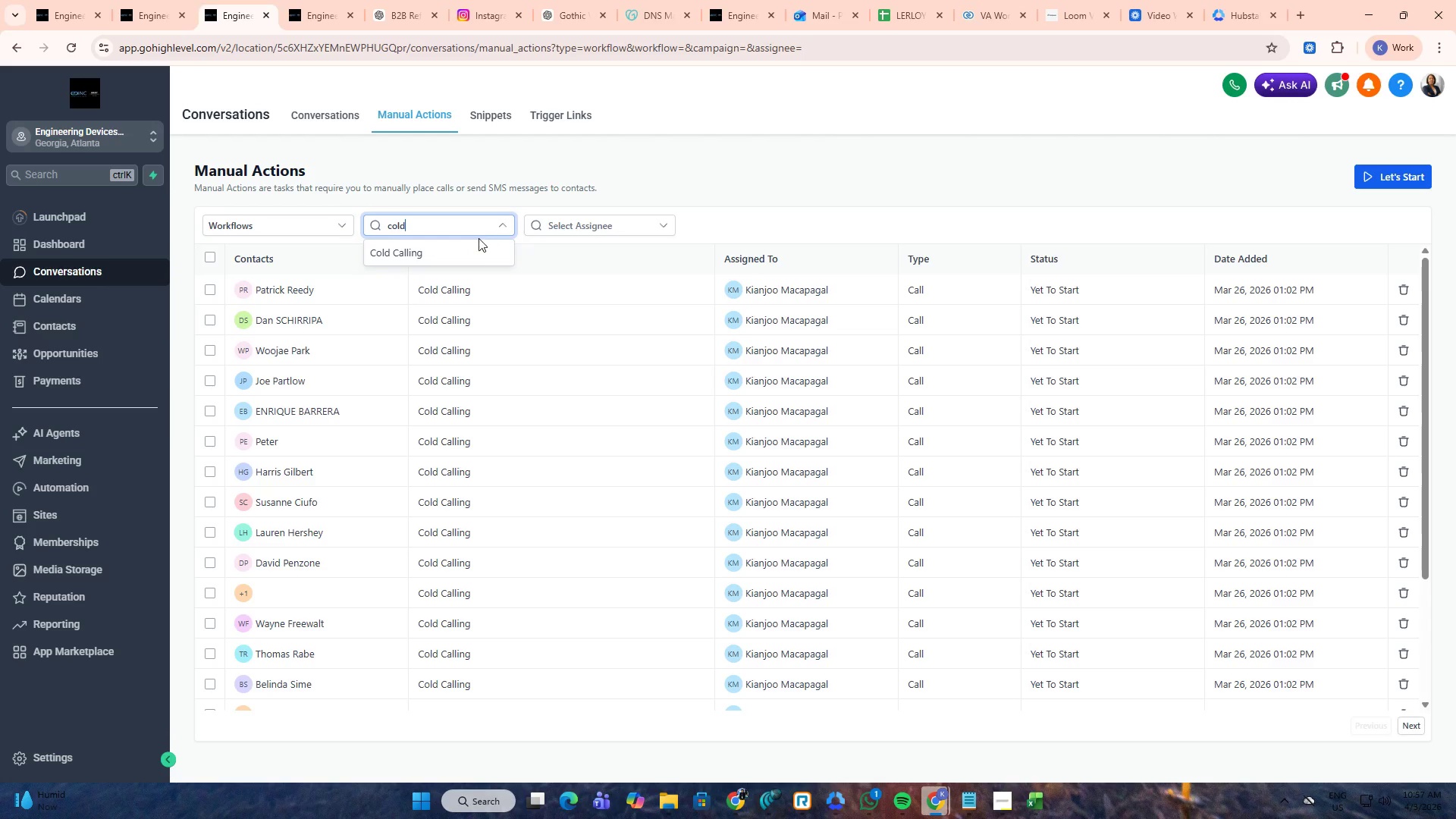 
left_click([469, 244])
 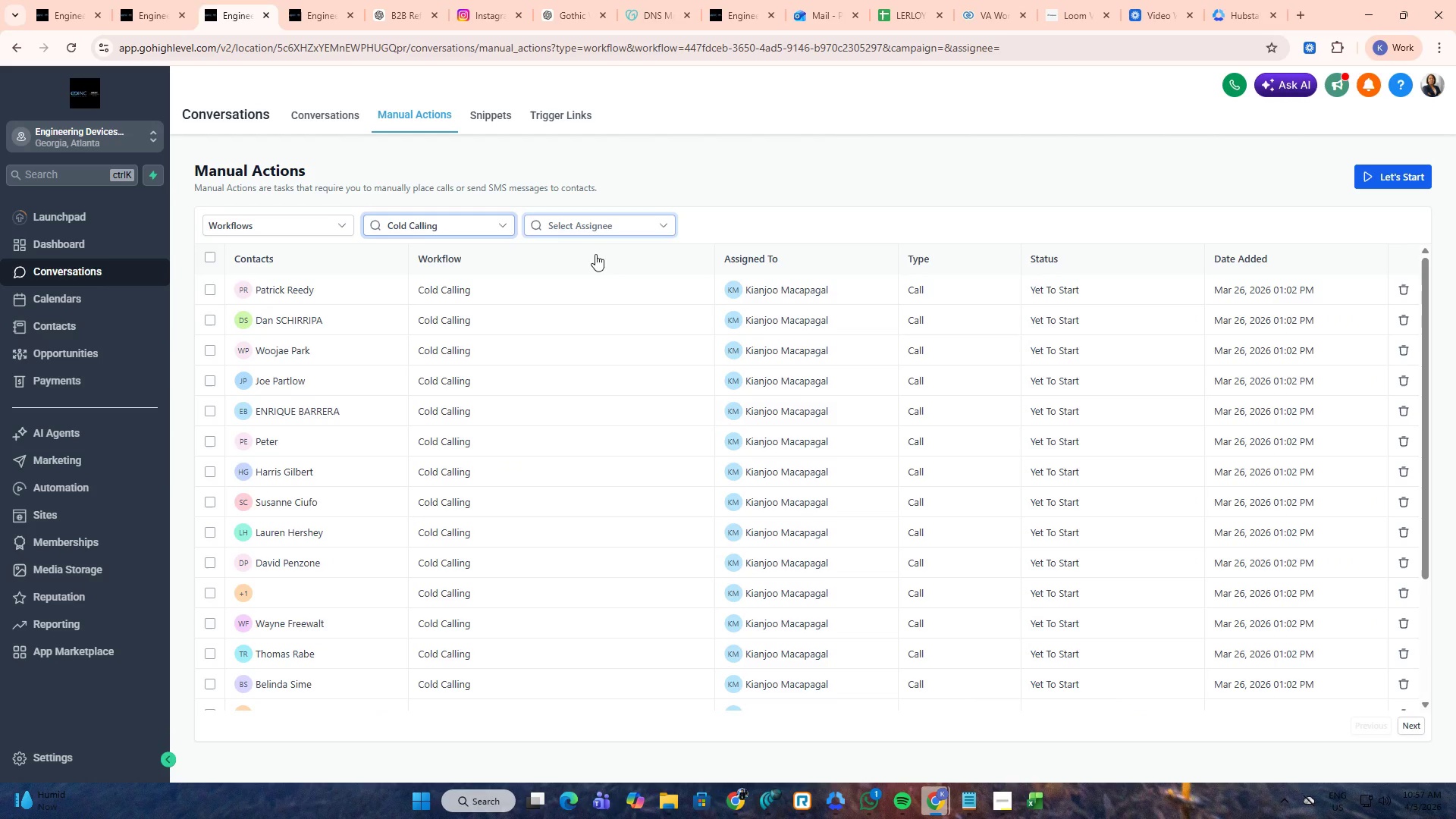 
scroll: coordinate [1032, 470], scroll_direction: down, amount: 2.0
 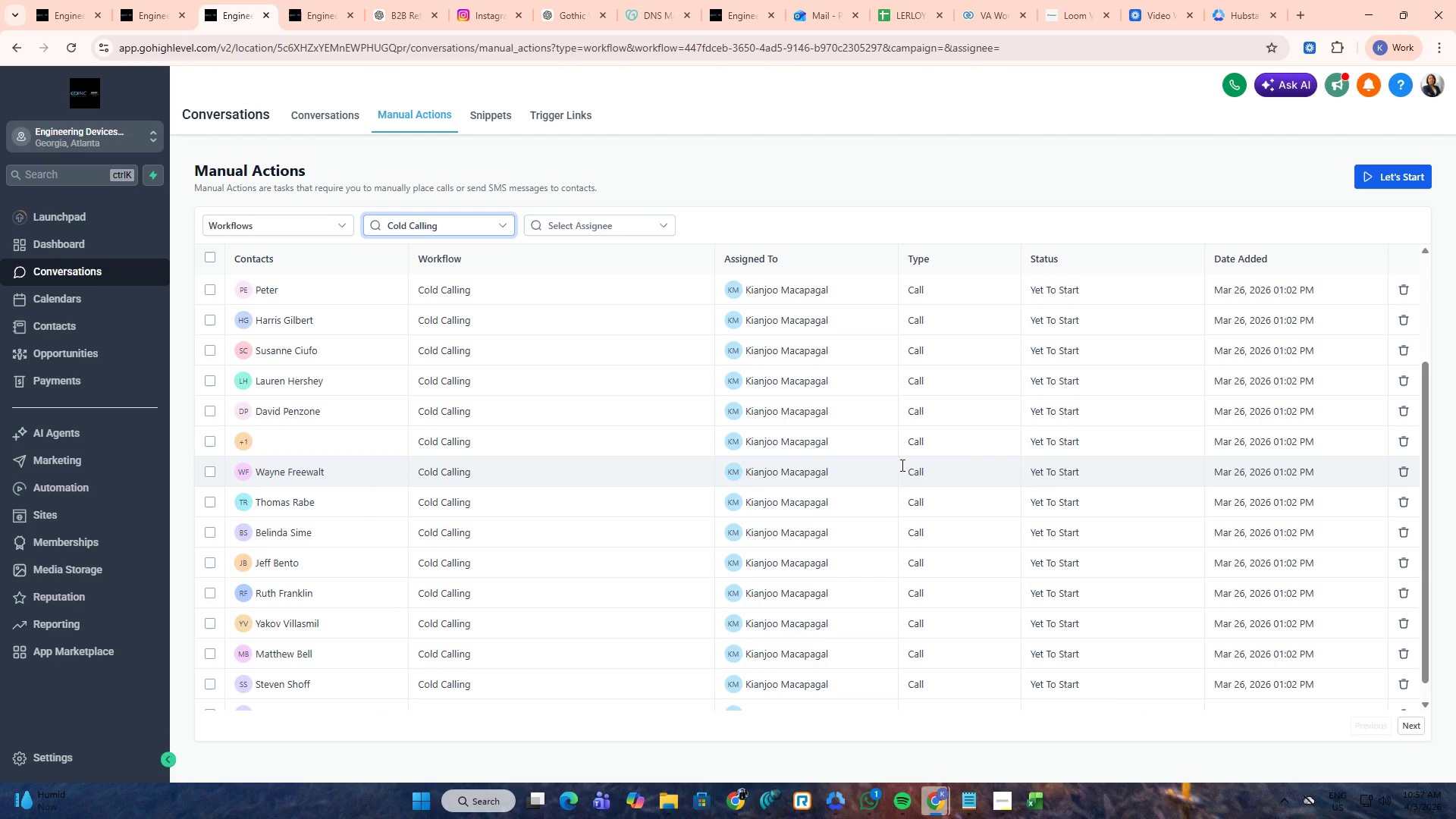 
scroll: coordinate [678, 422], scroll_direction: up, amount: 3.0
 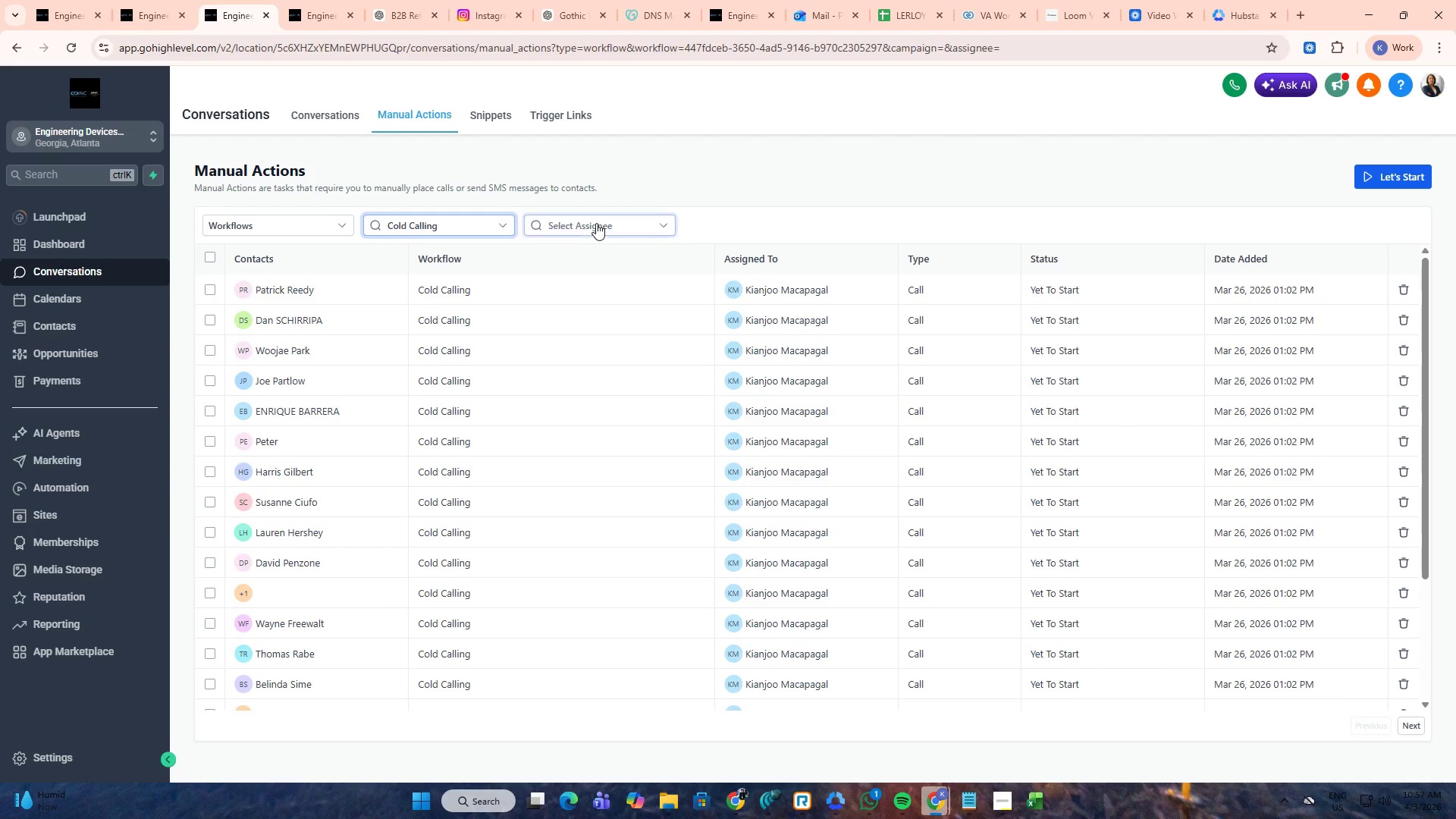 
left_click([596, 223])
 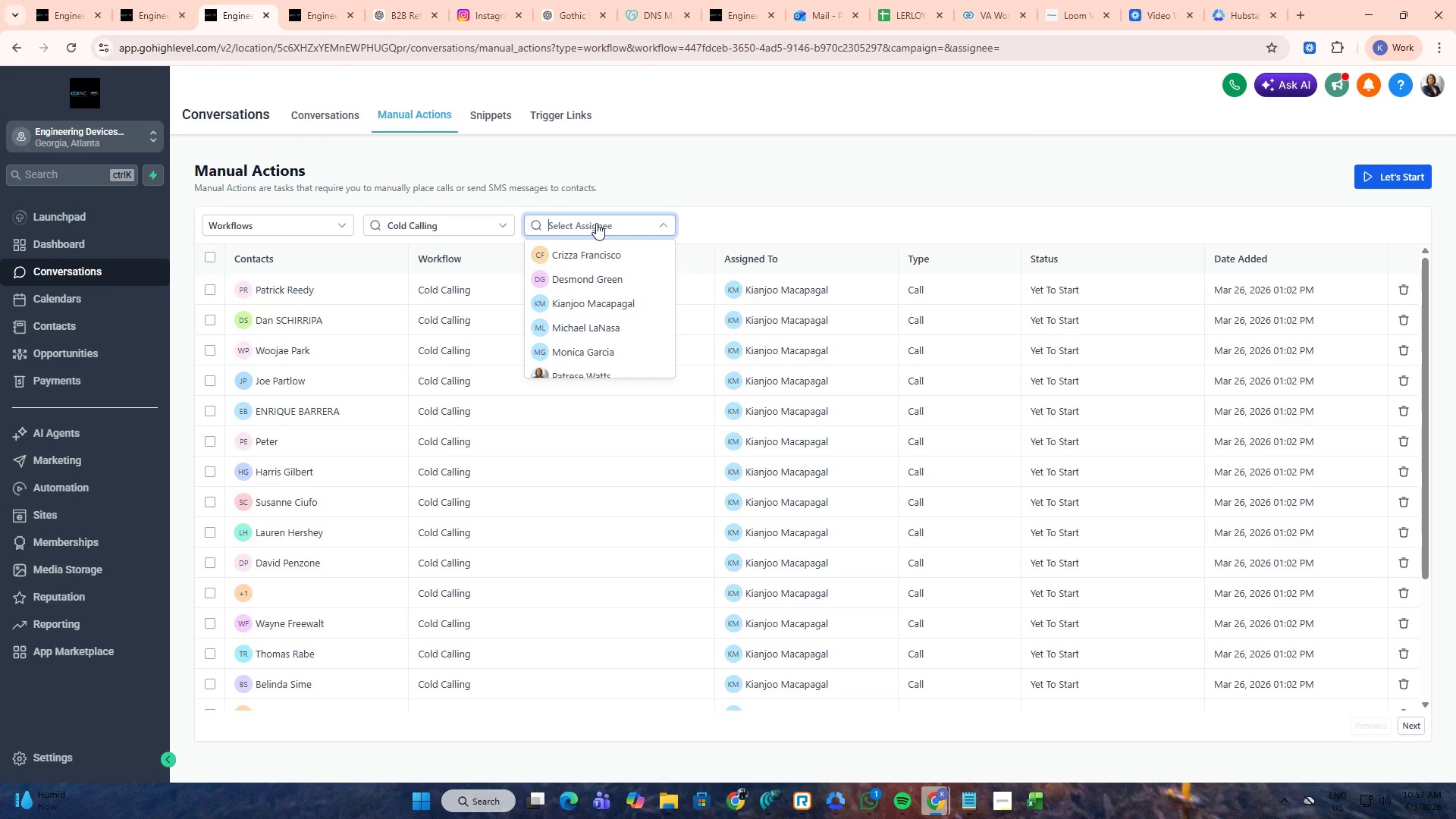 
left_click([596, 223])
 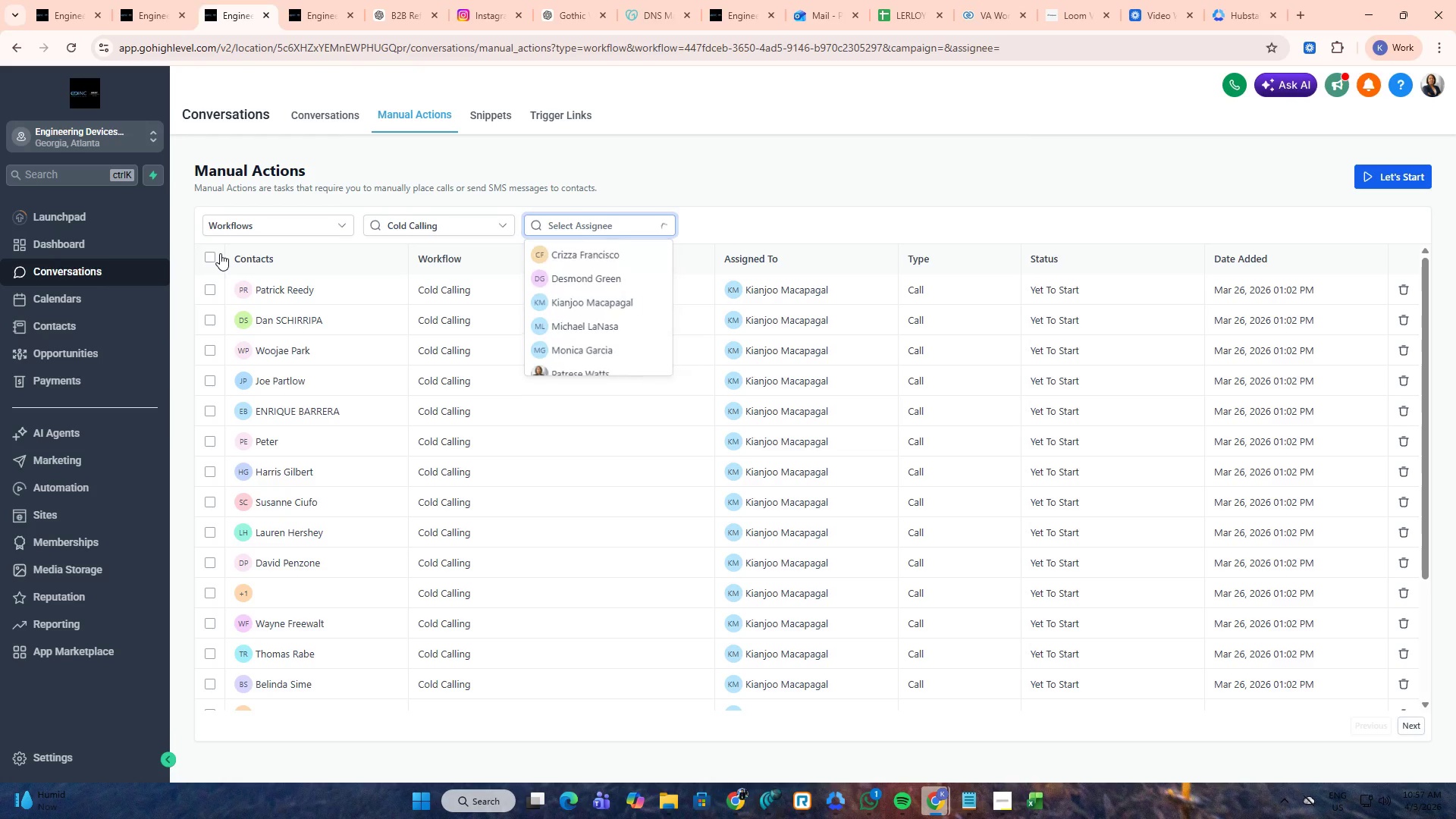 
double_click([212, 256])
 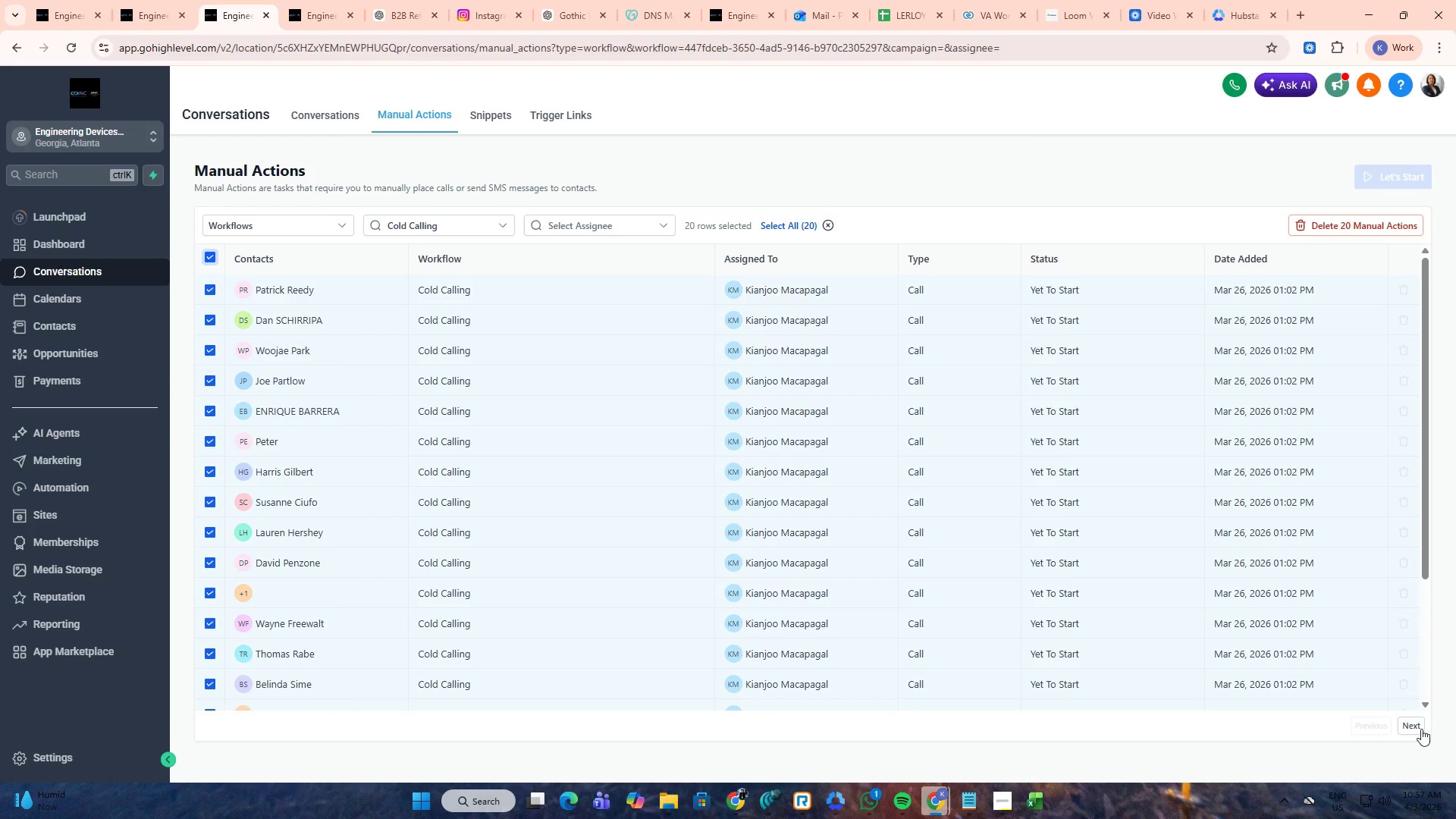 
left_click([1410, 724])
 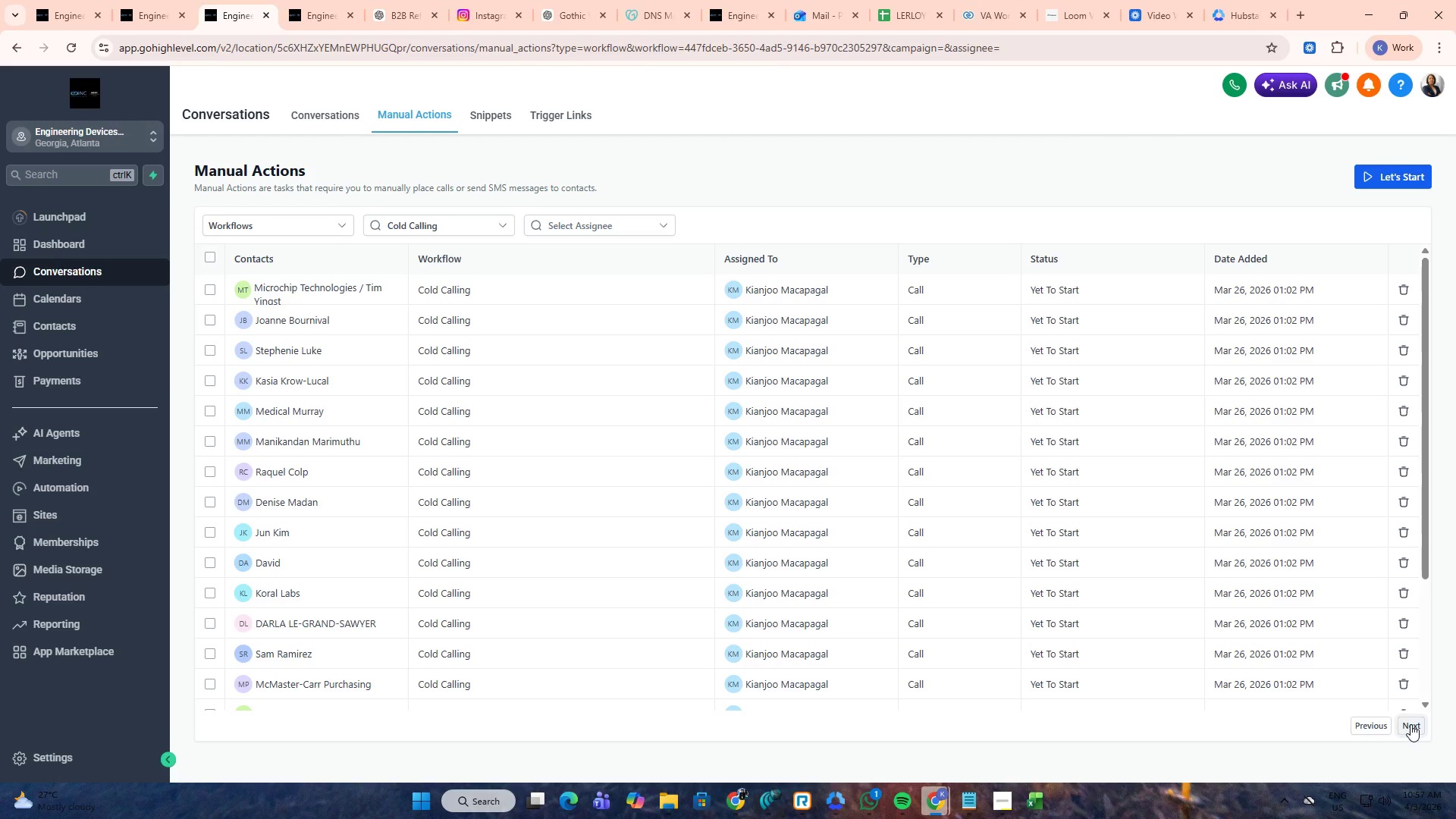 
wait(12.52)
 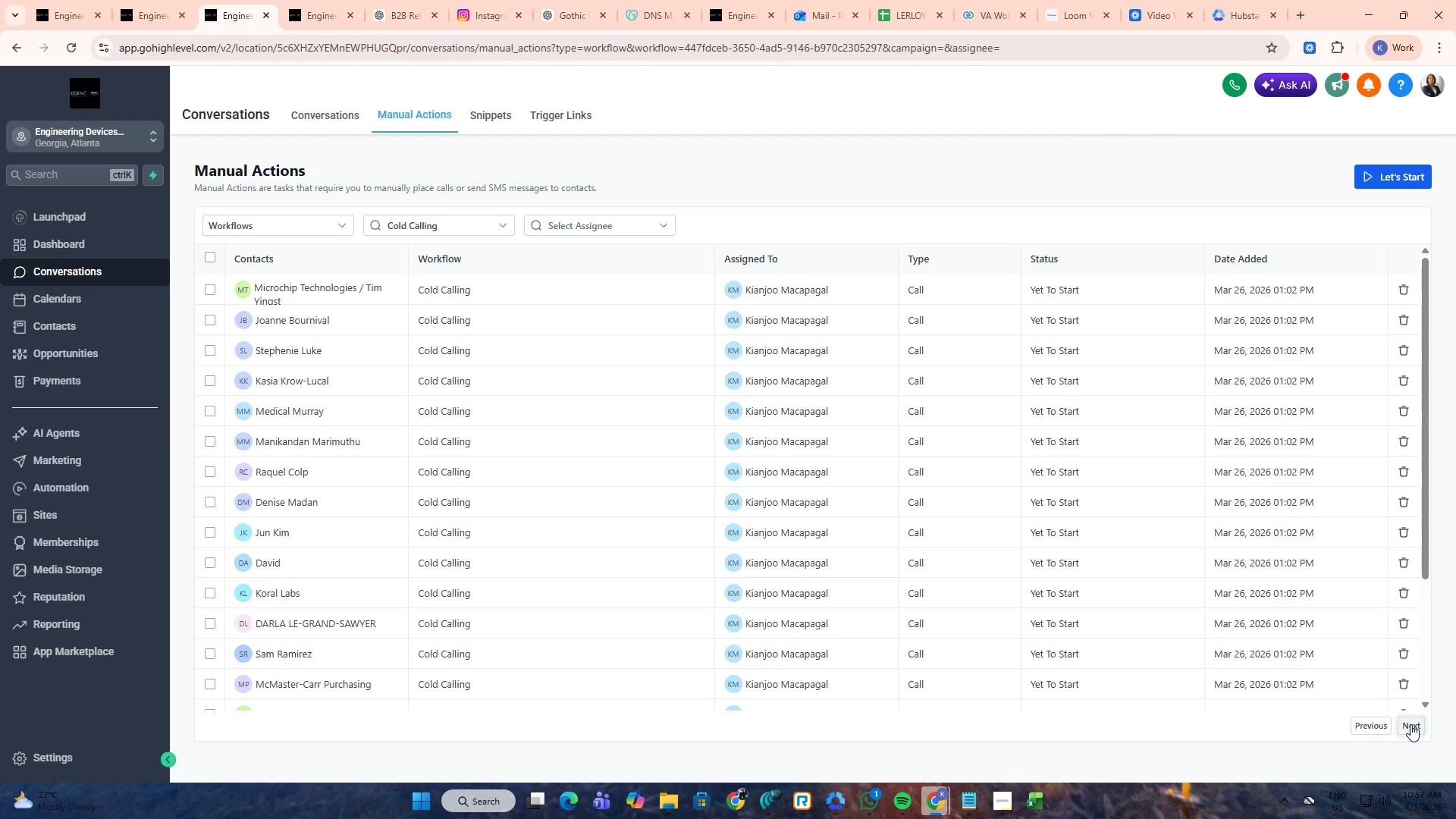 
left_click([311, 230])
 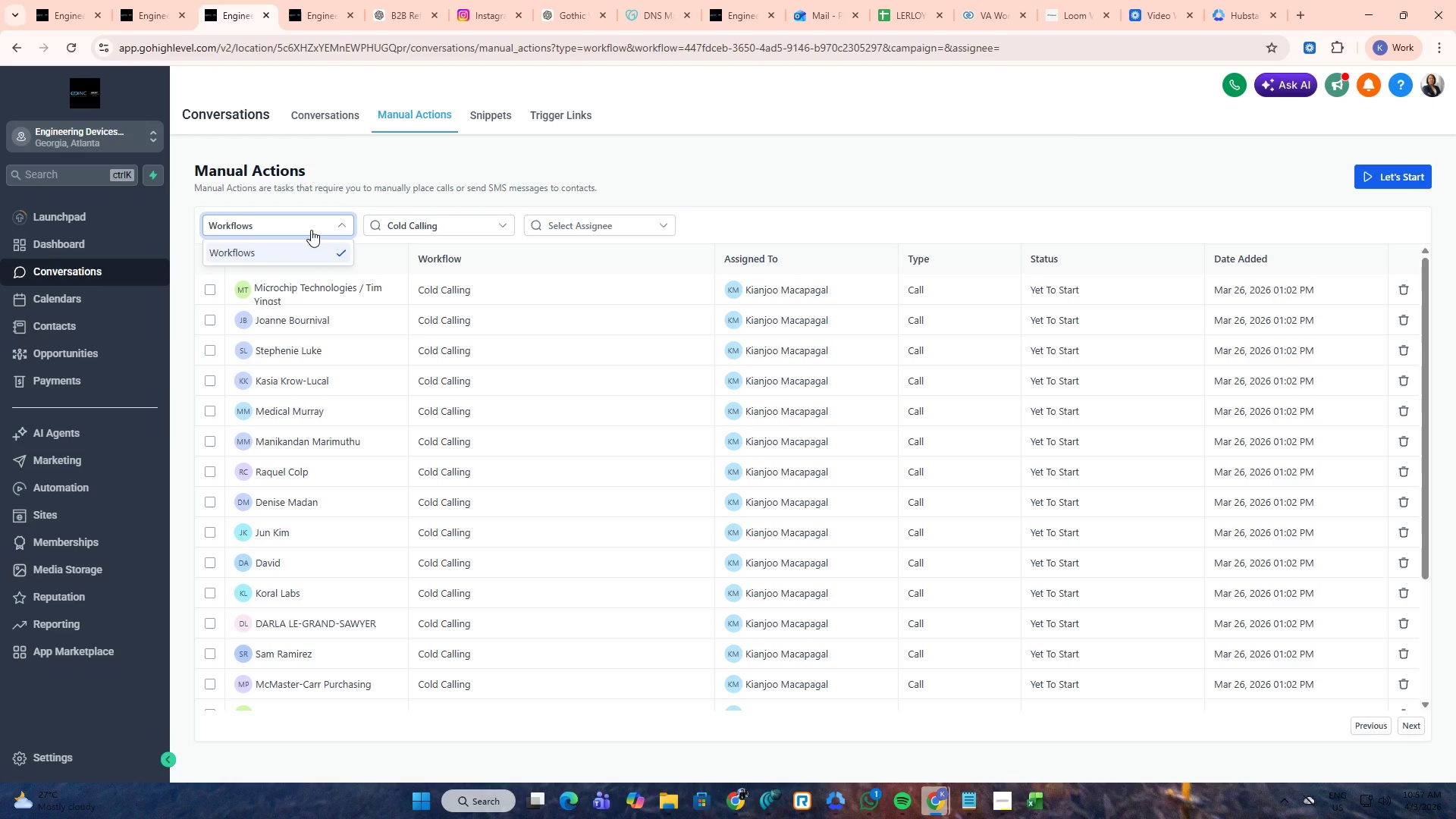 
left_click([311, 230])
 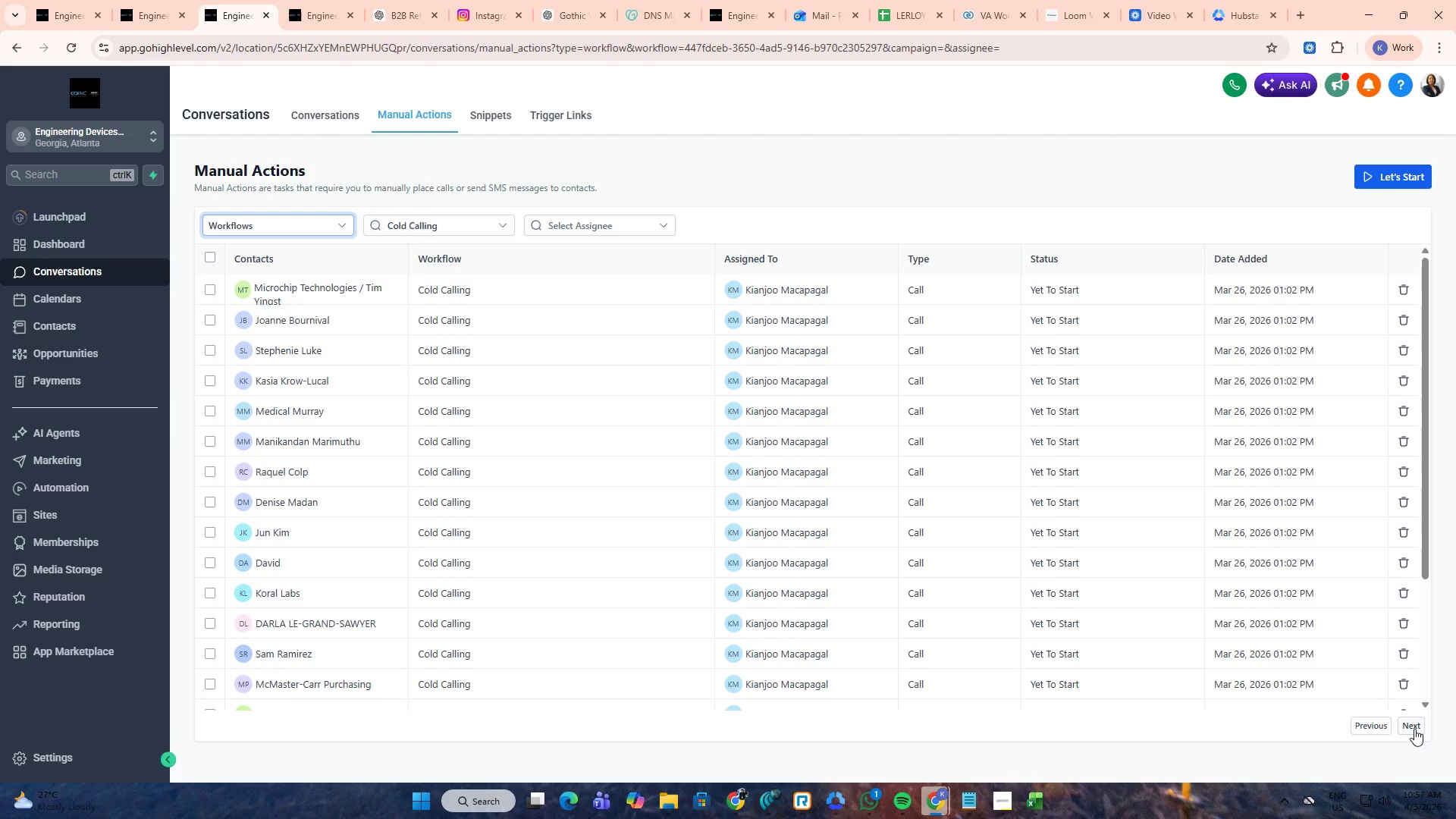 
left_click([1414, 729])
 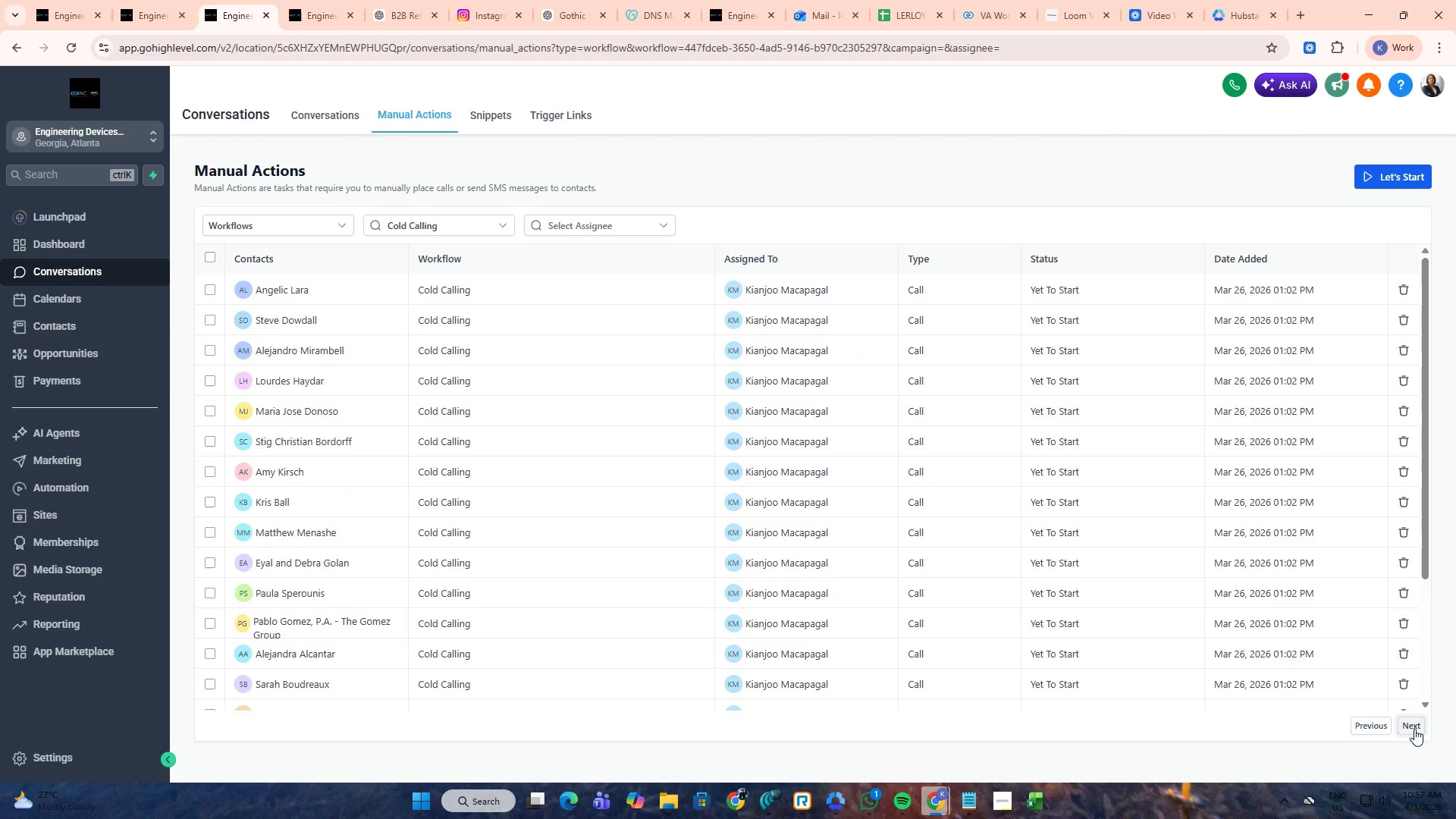 
left_click([1414, 729])
 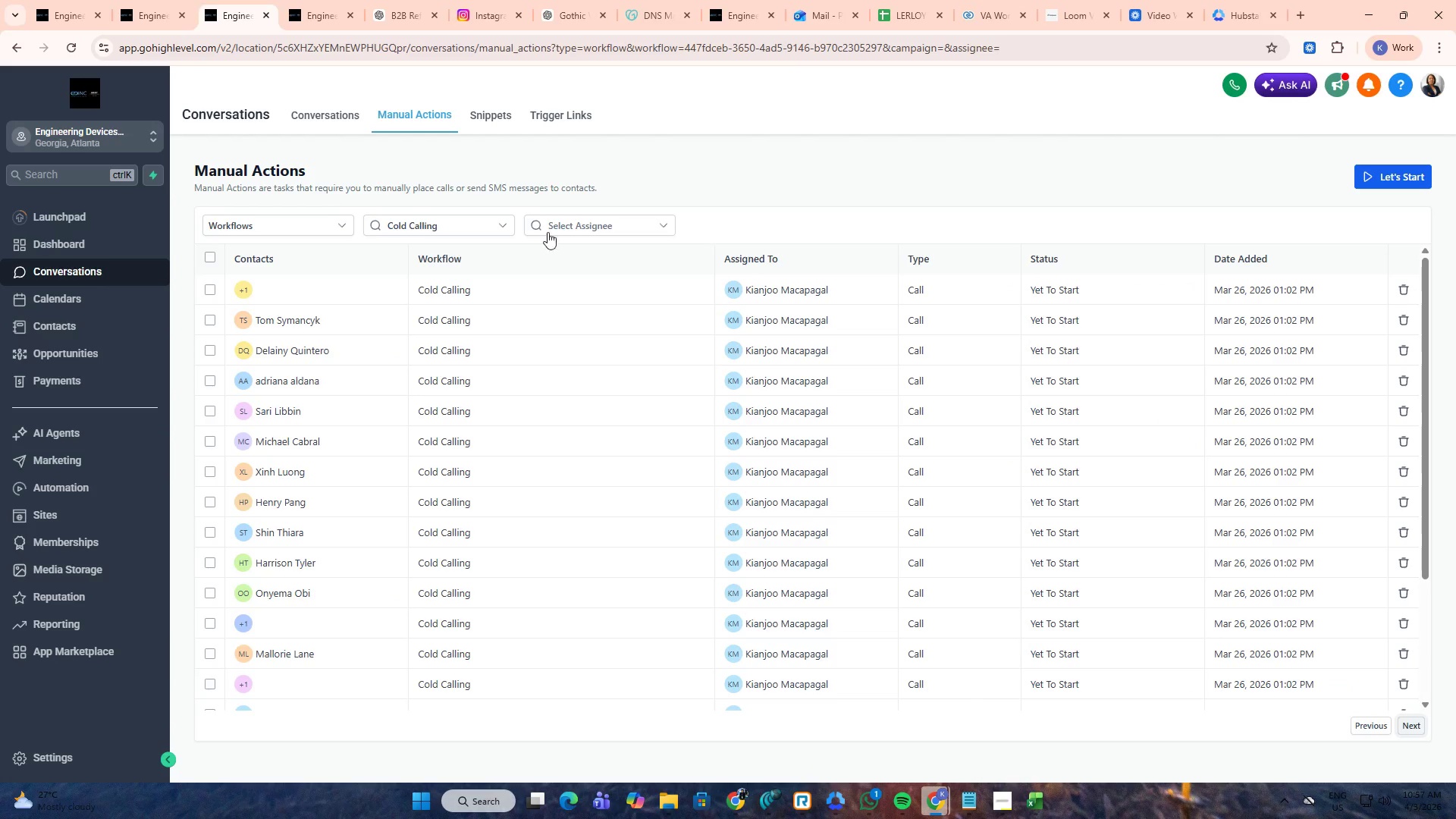 
left_click([106, 267])
 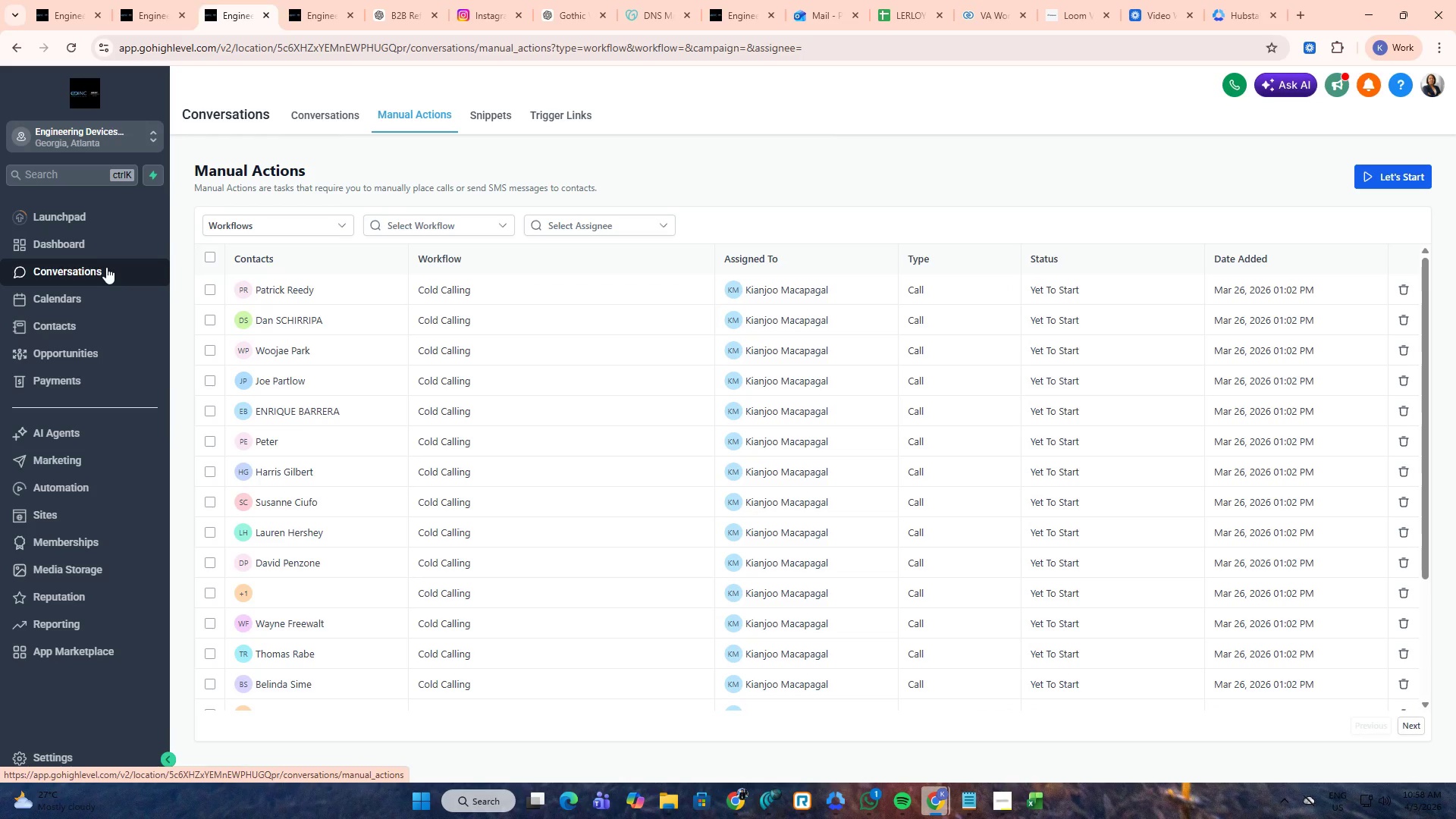 
left_click([103, 249])
 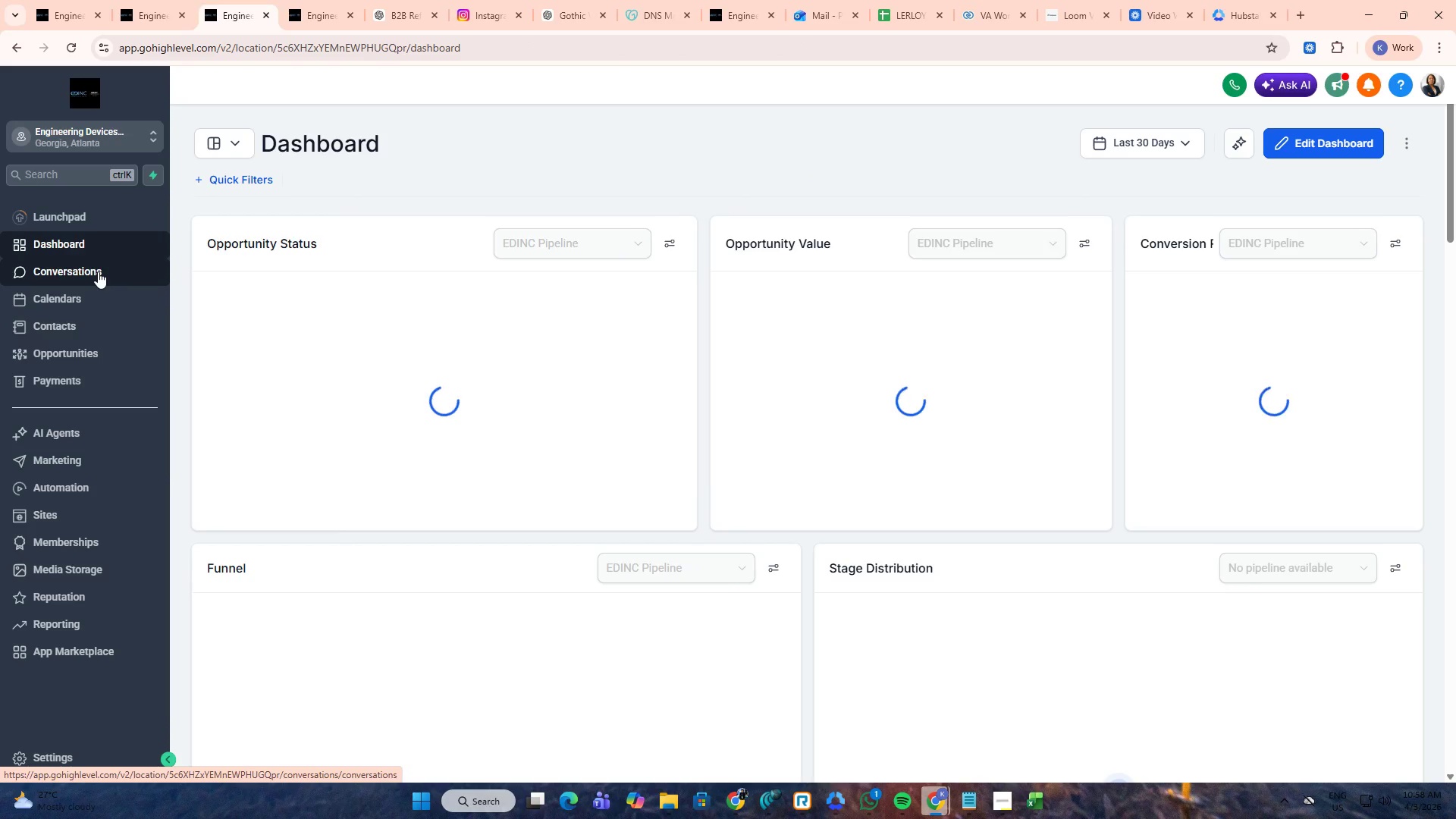 
left_click([98, 271])
 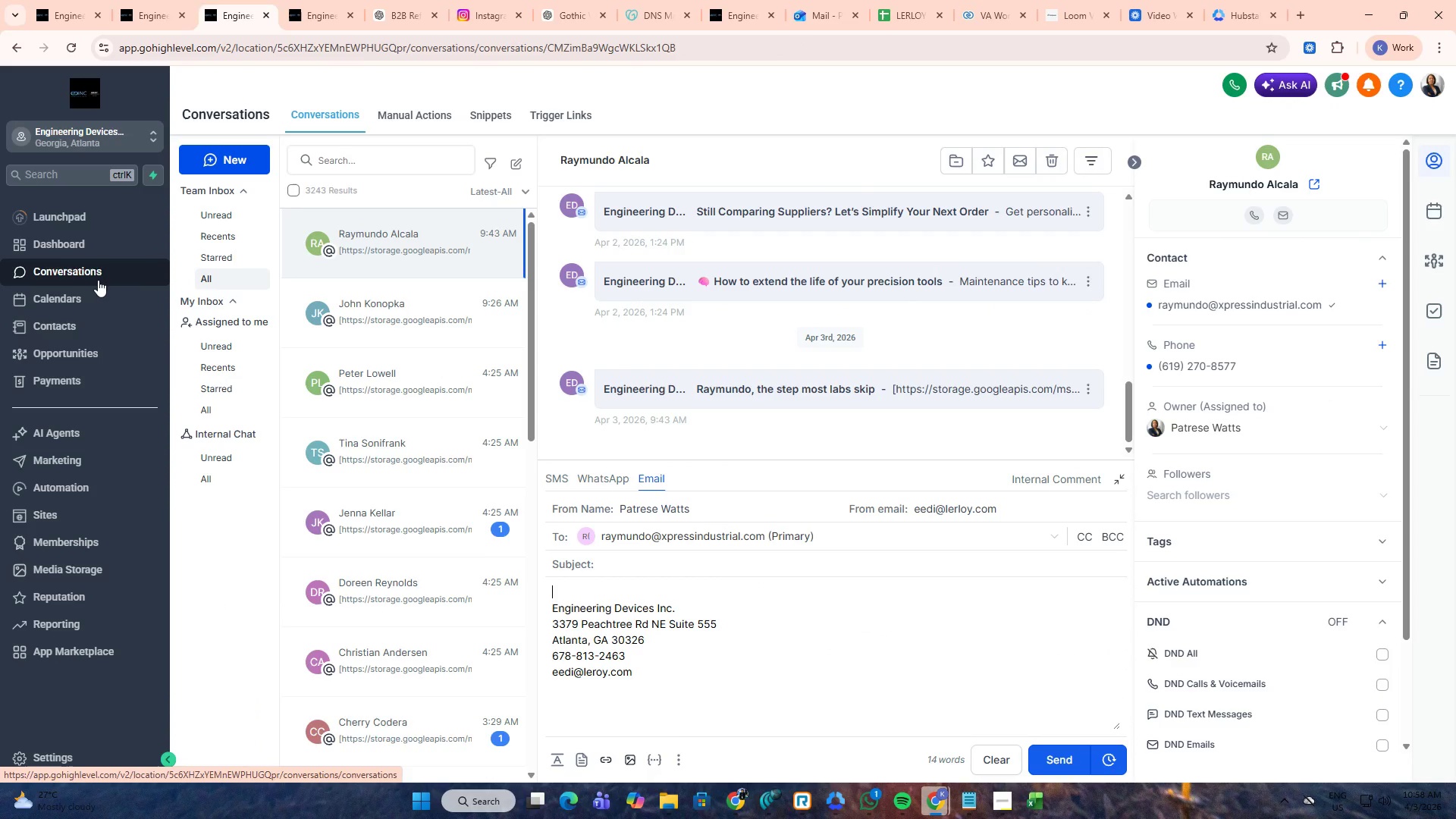 
wait(10.55)
 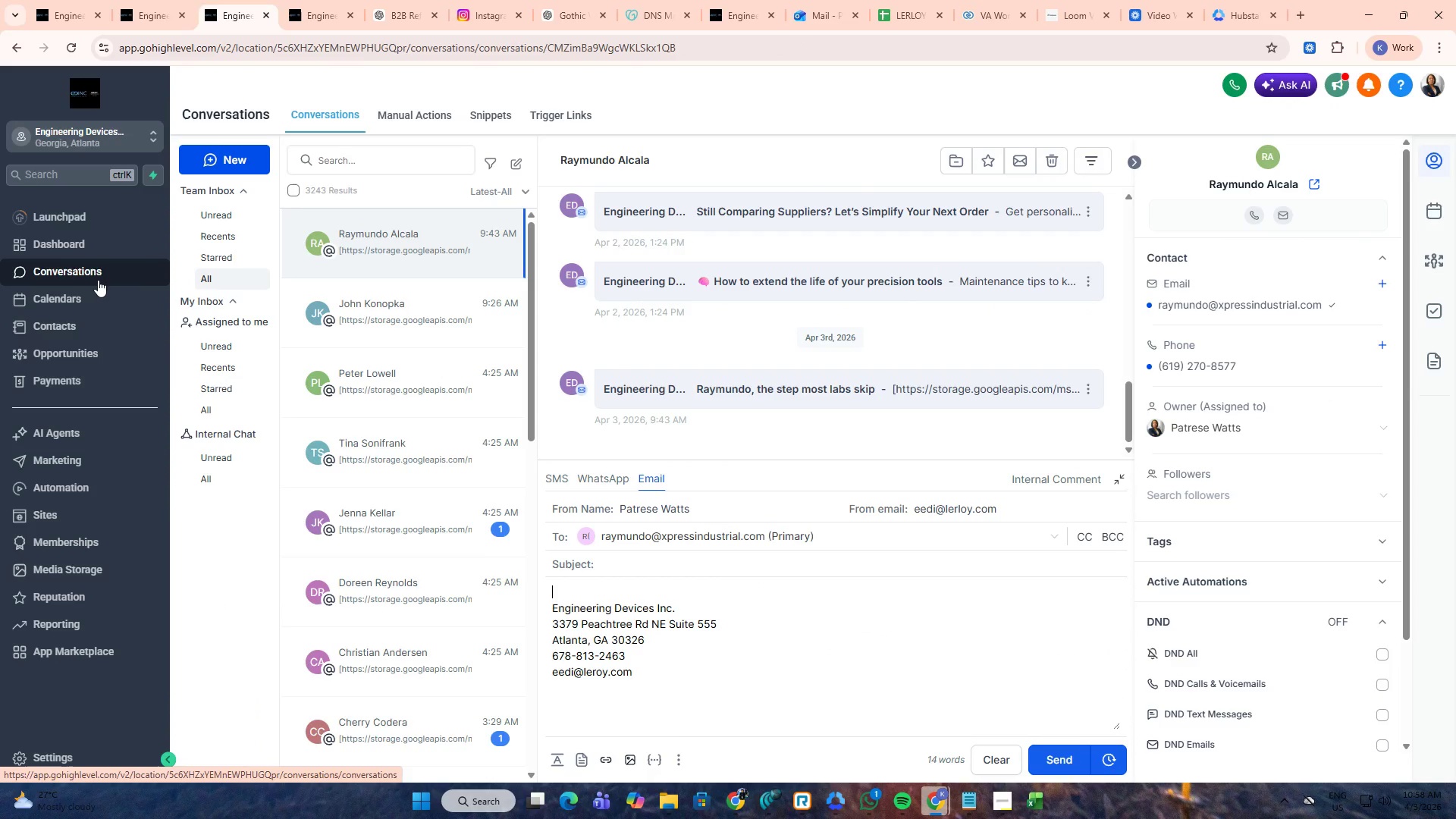 
left_click([89, 490])
 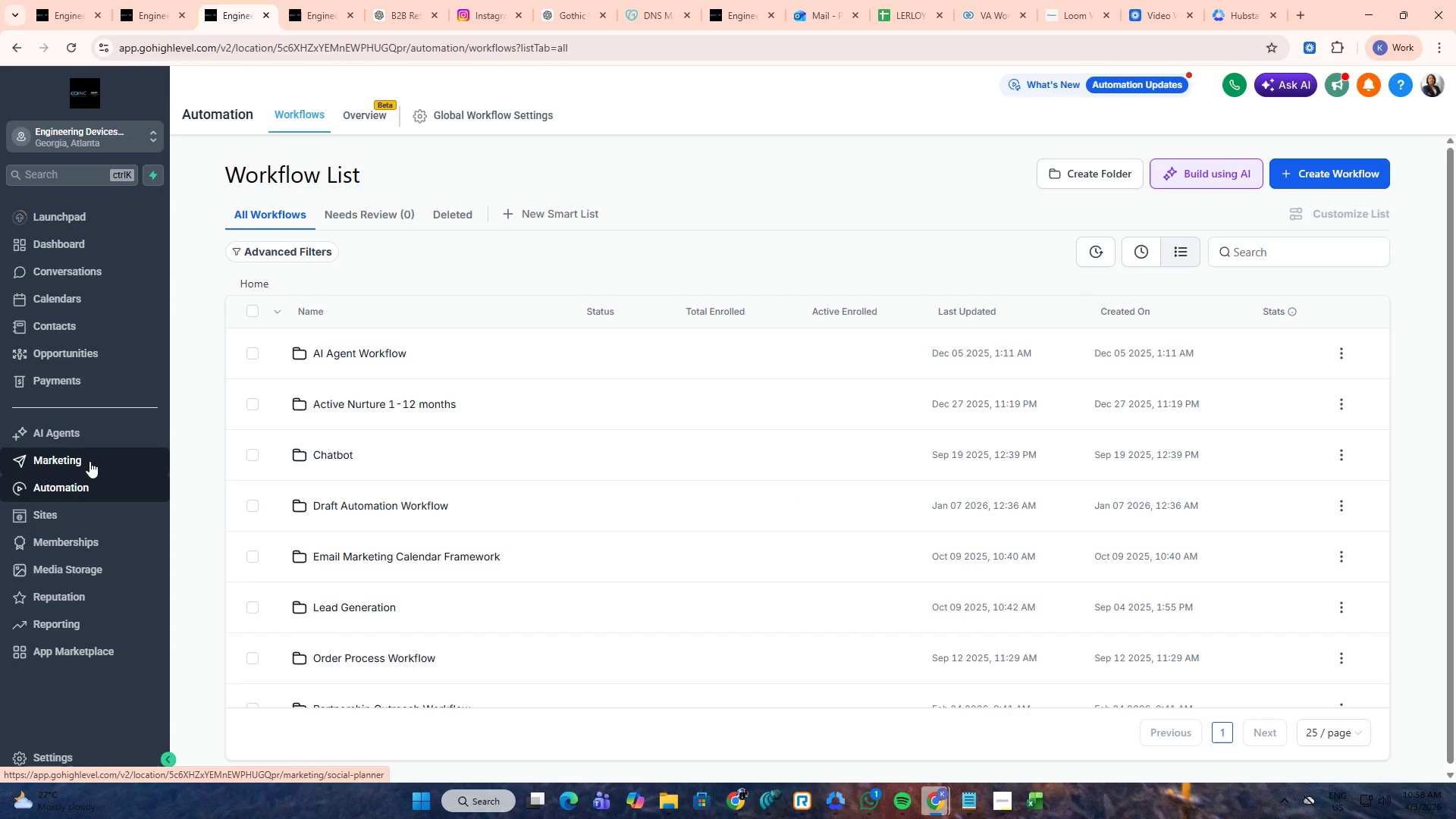 
wait(7.5)
 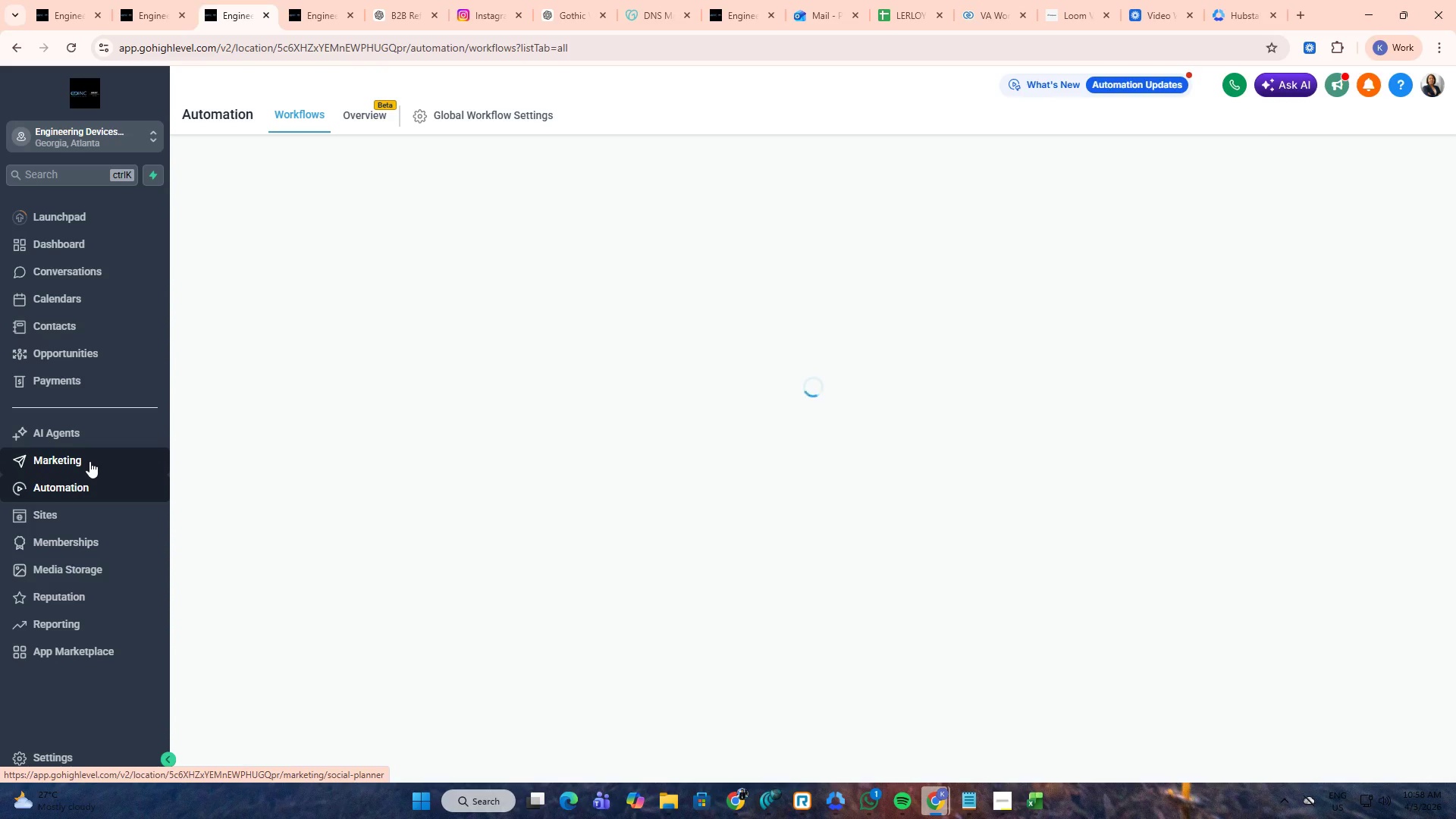 
left_click([1134, 256])
 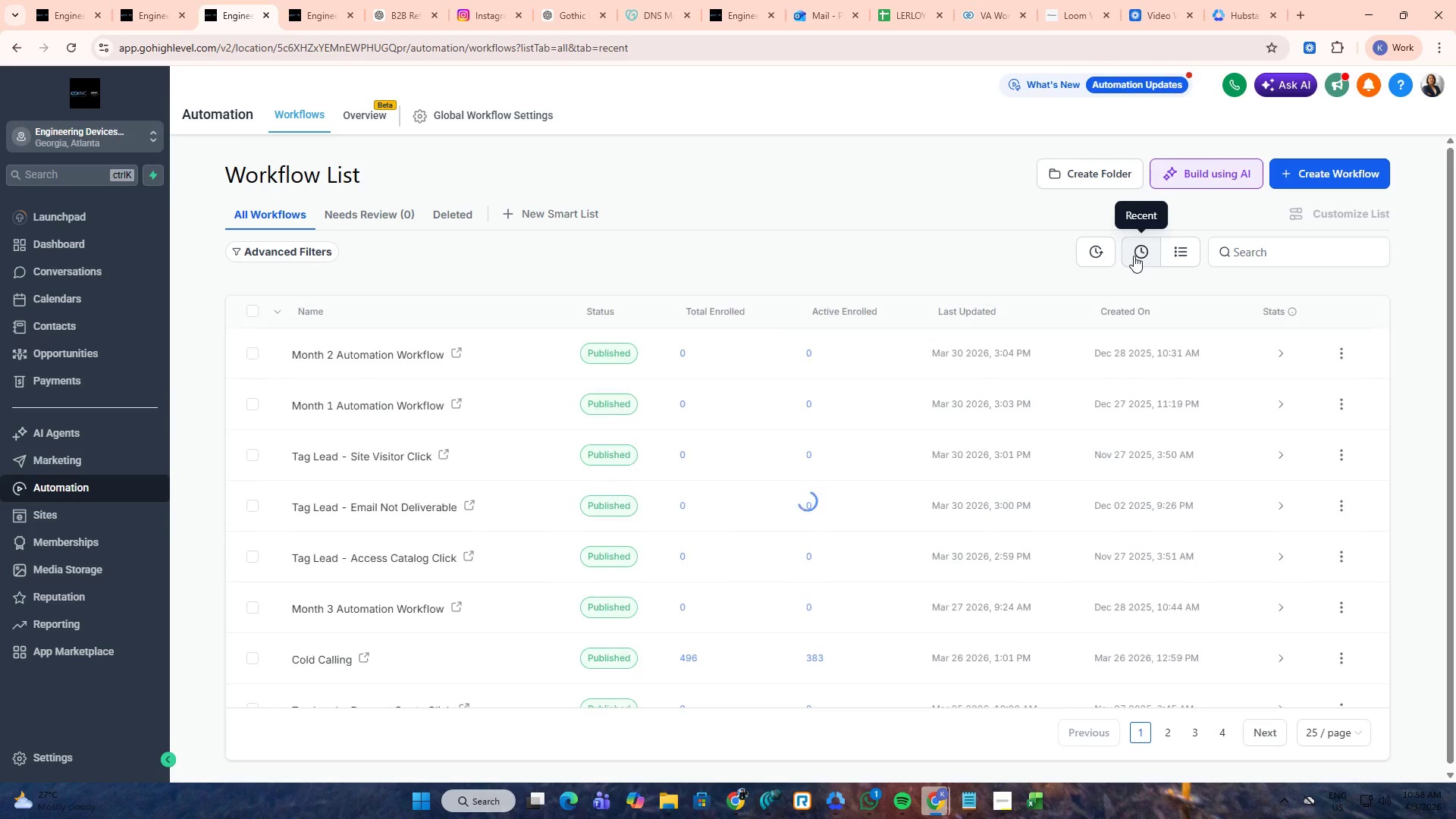 
left_click([1134, 256])
 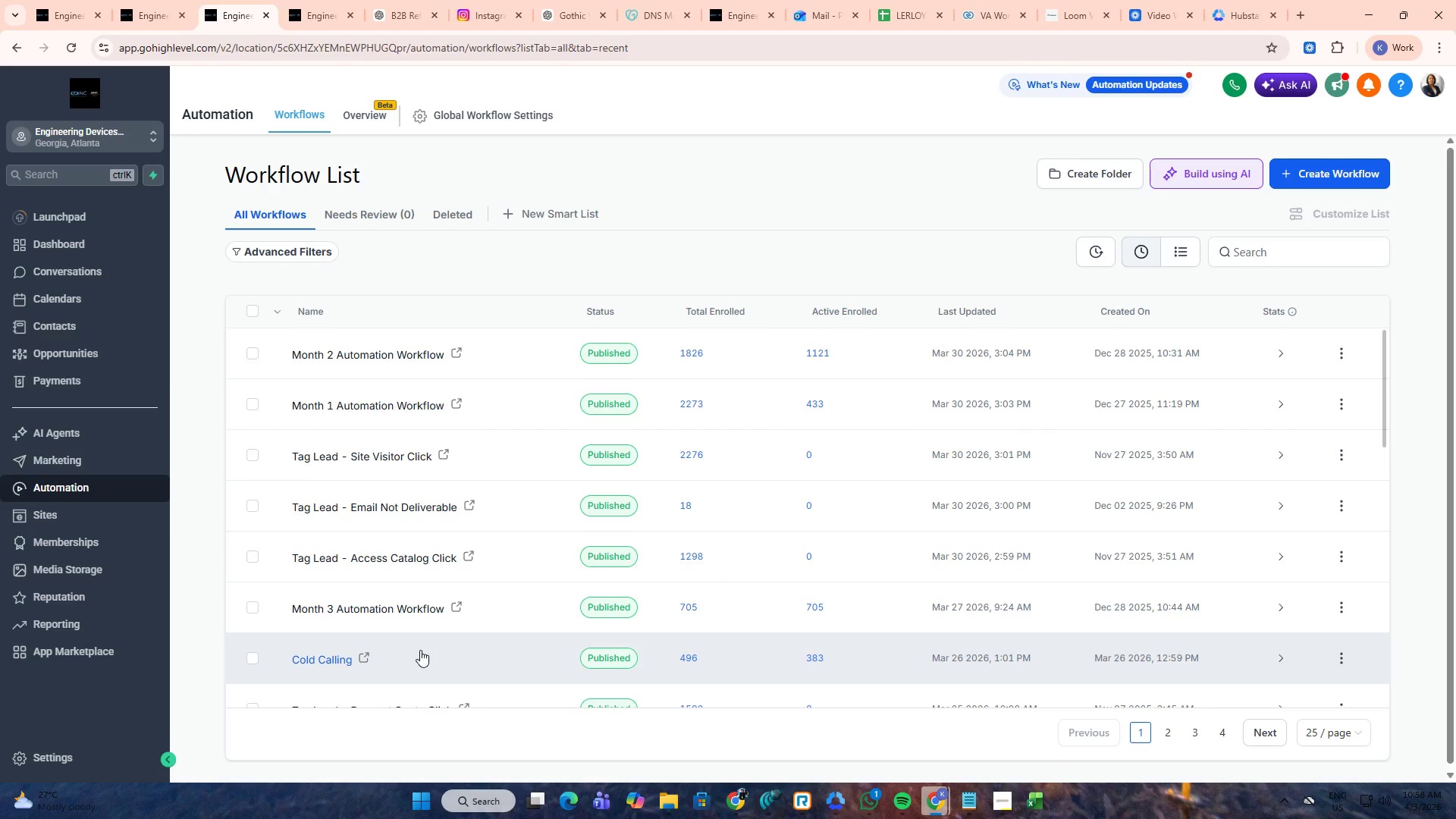 
mouse_move([366, 661])
 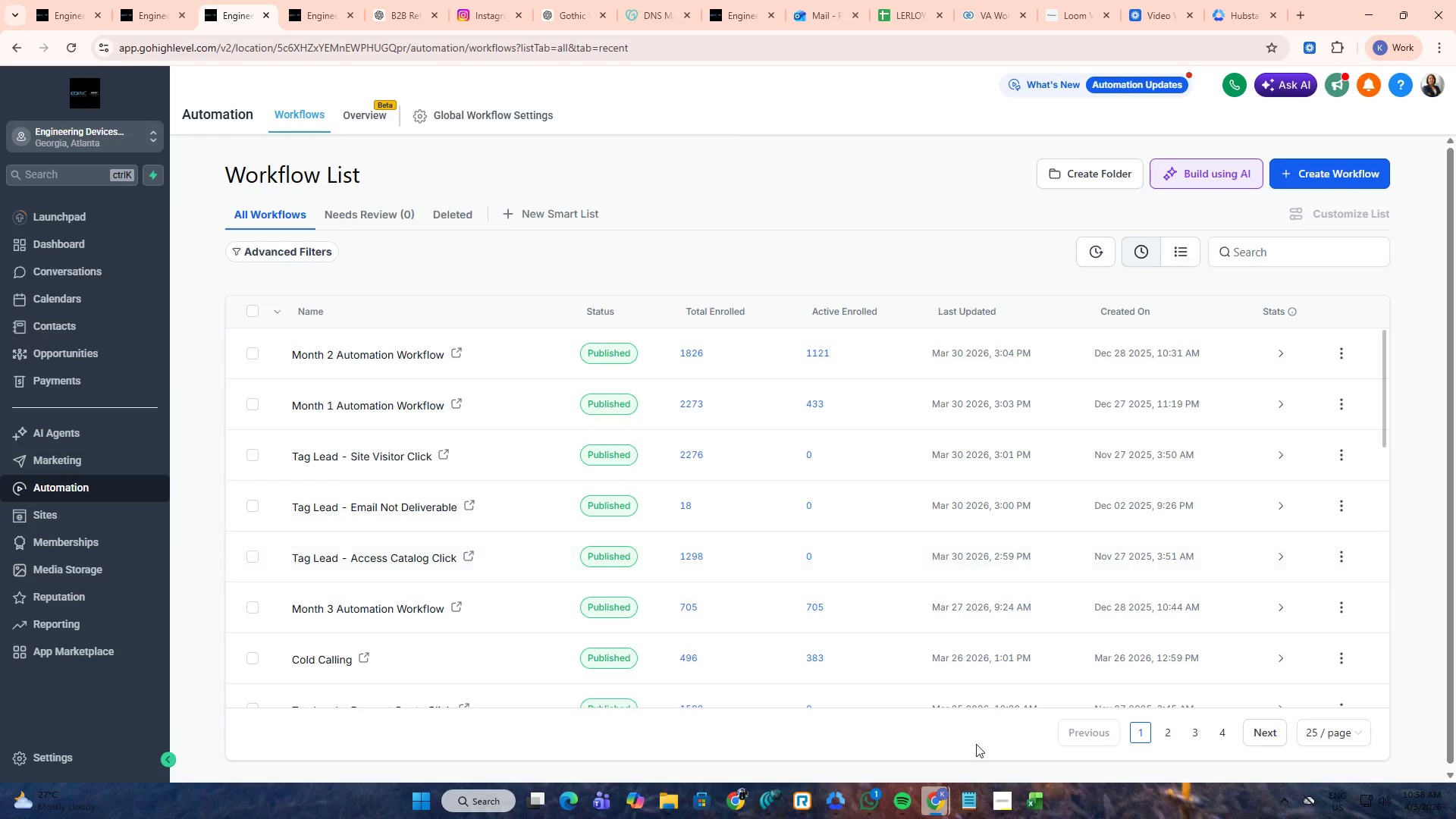 
mouse_move([1045, 778])
 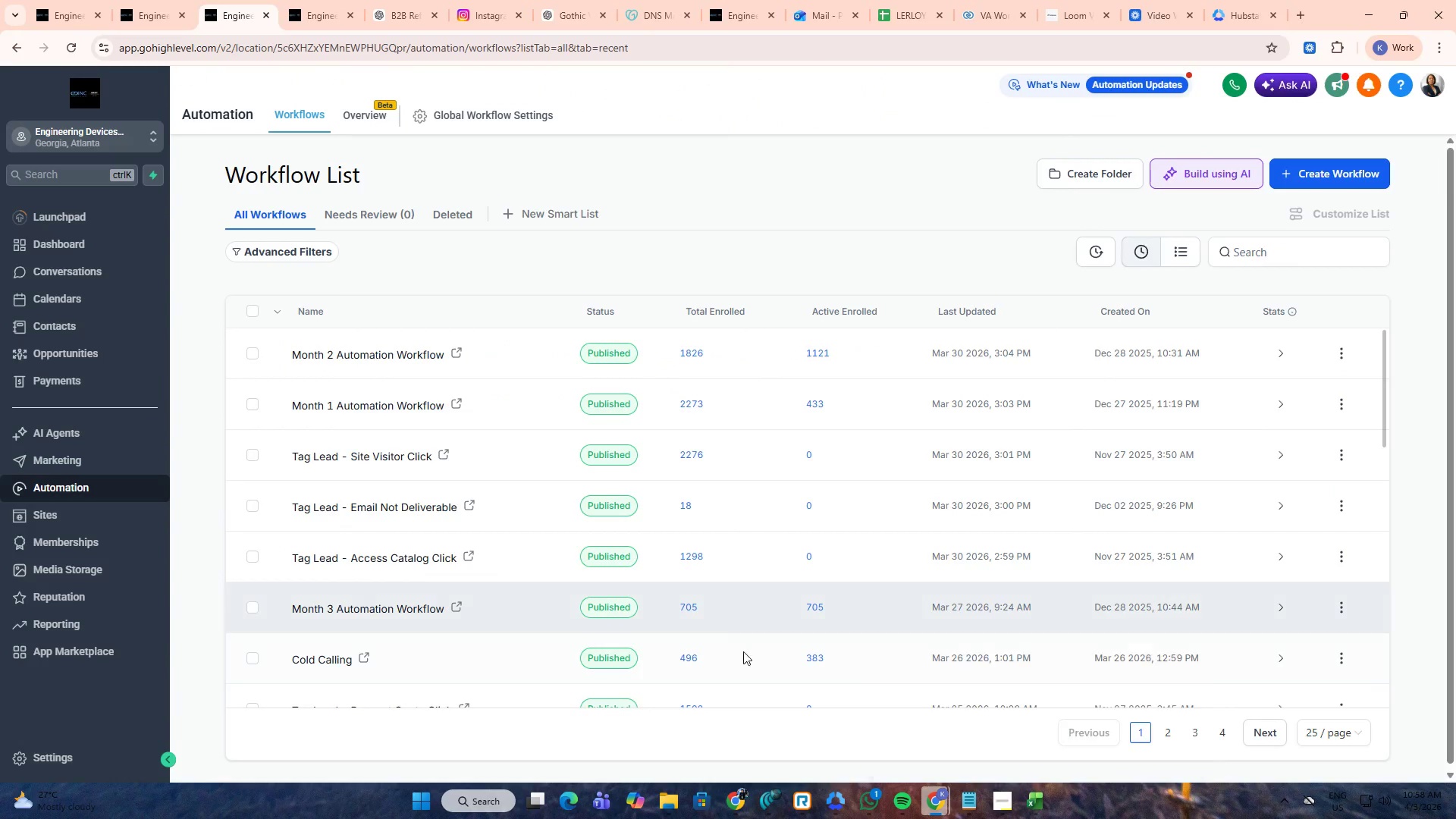 
wait(6.33)
 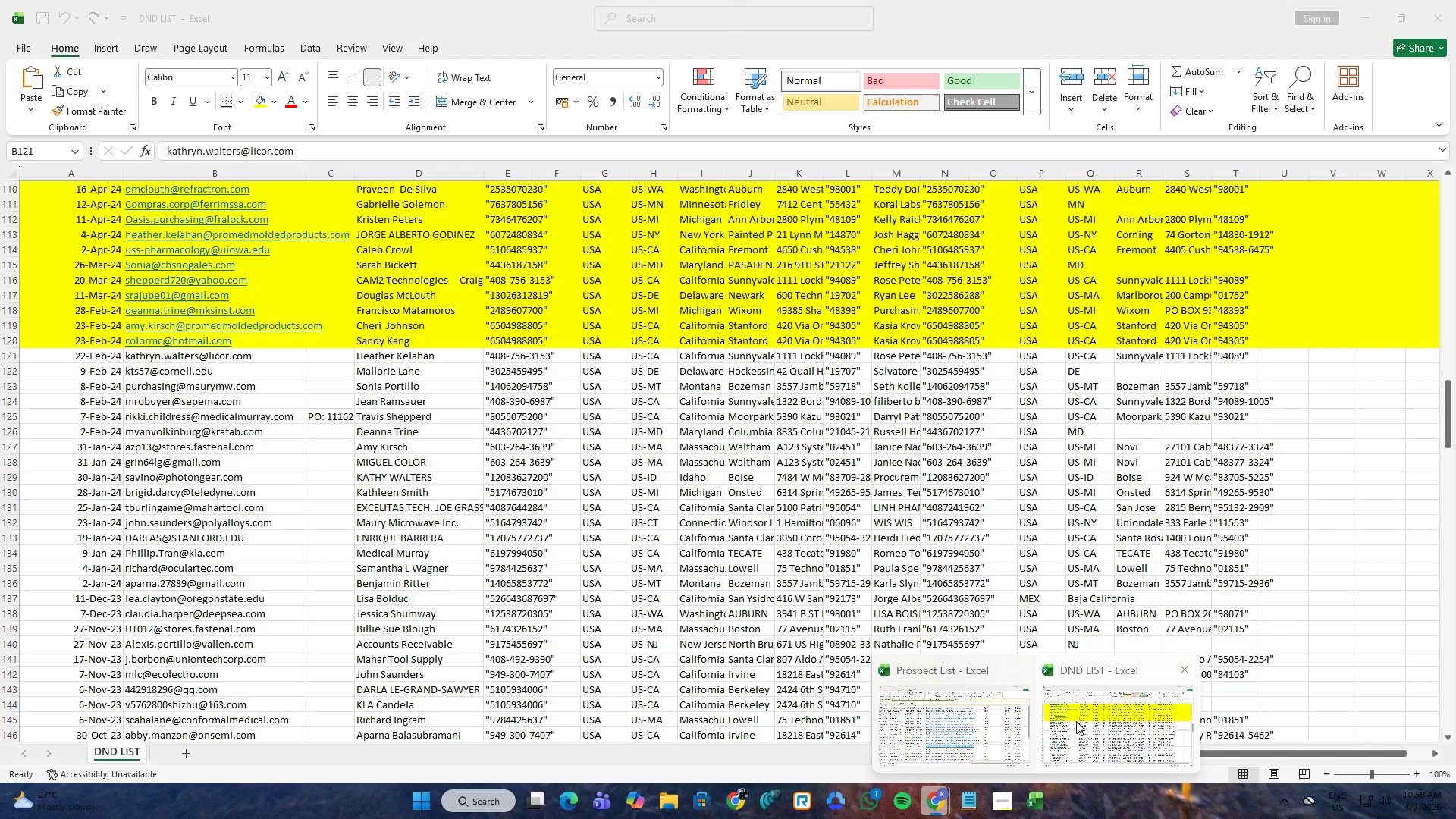 
scroll: coordinate [684, 630], scroll_direction: down, amount: 2.0
 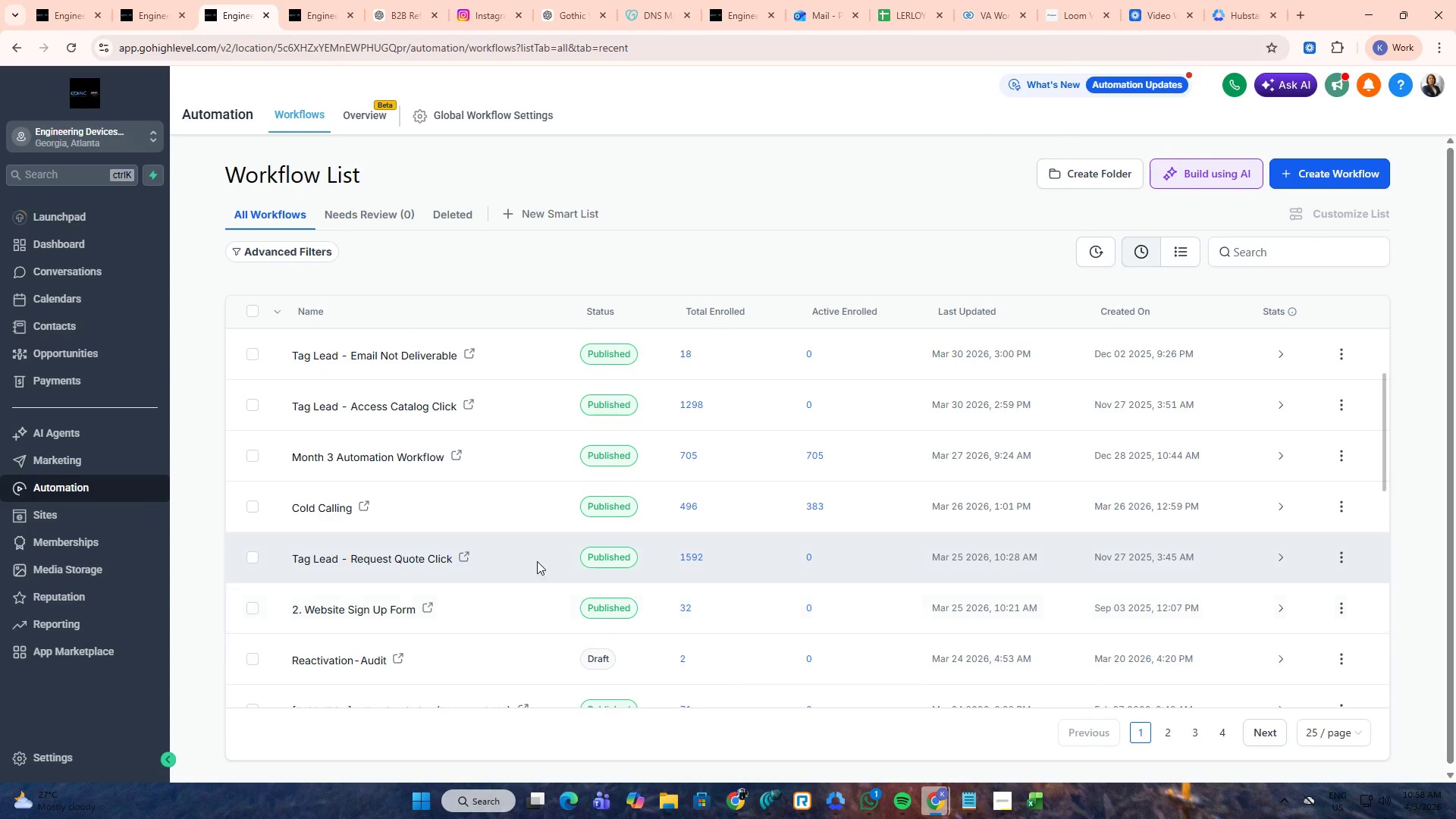 
scroll: coordinate [505, 560], scroll_direction: up, amount: 1.0
 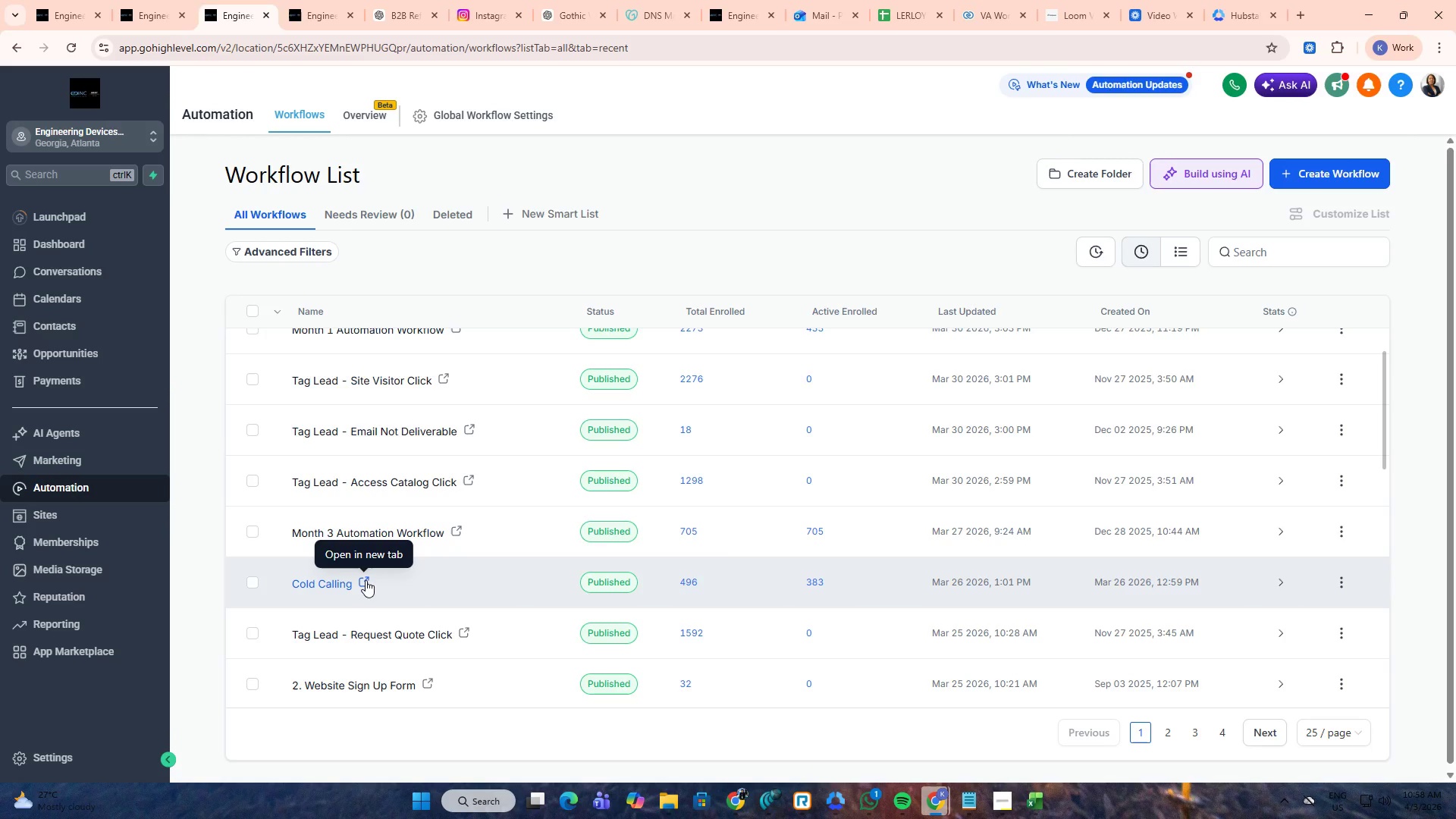 
left_click([366, 580])
 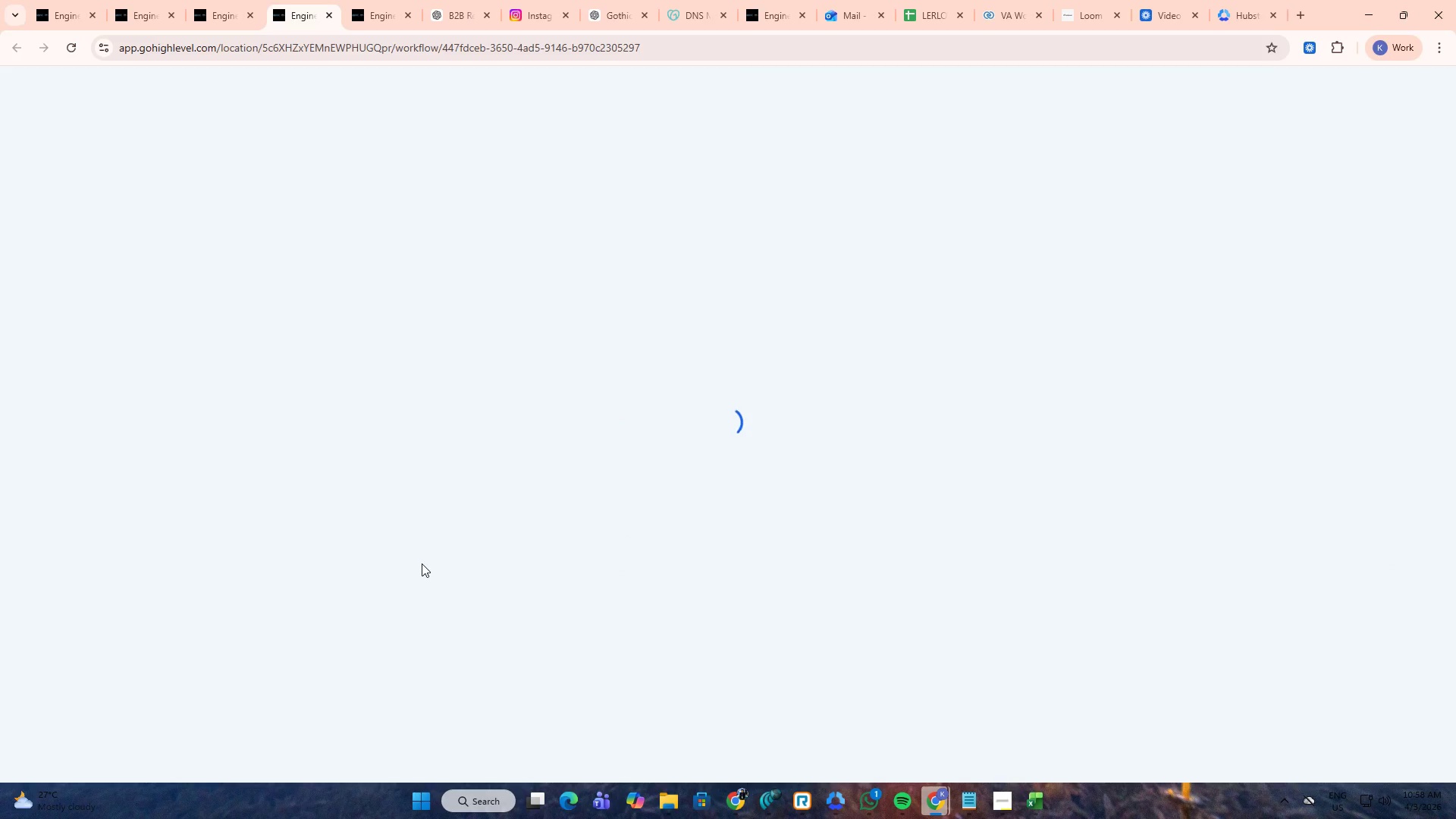 
wait(10.17)
 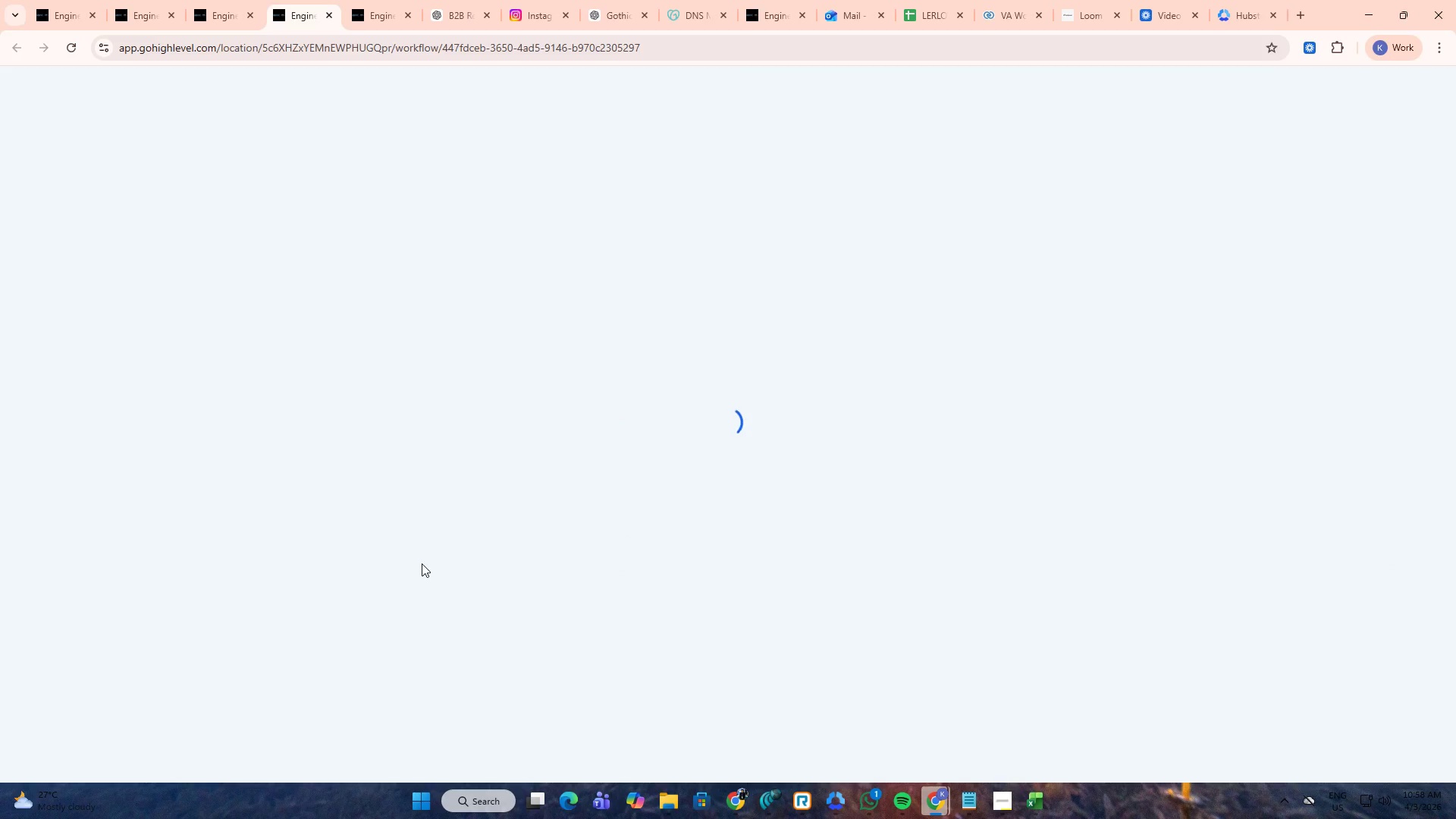 
hold_key(key=ControlLeft, duration=0.55)
 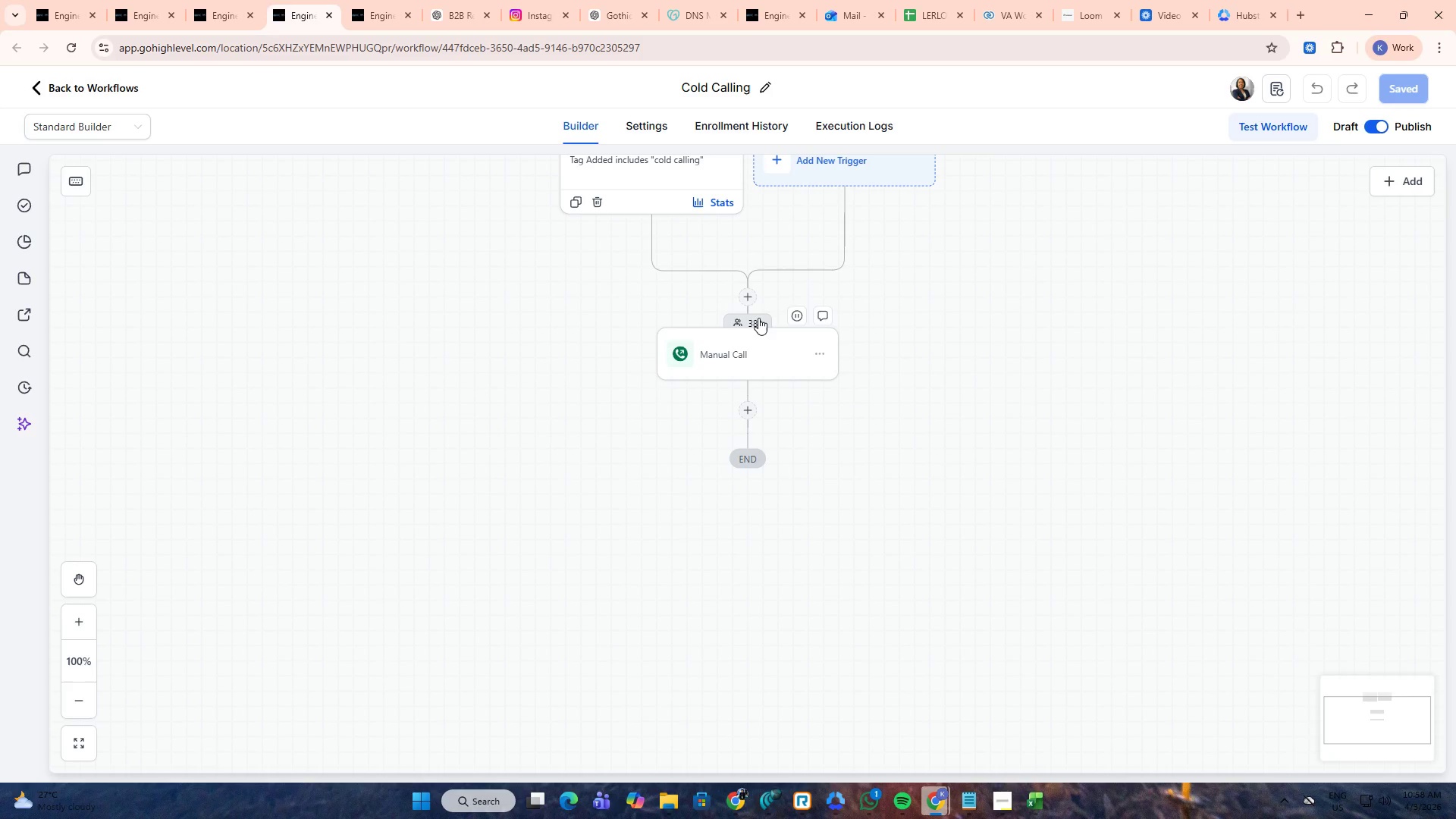 
left_click([758, 318])
 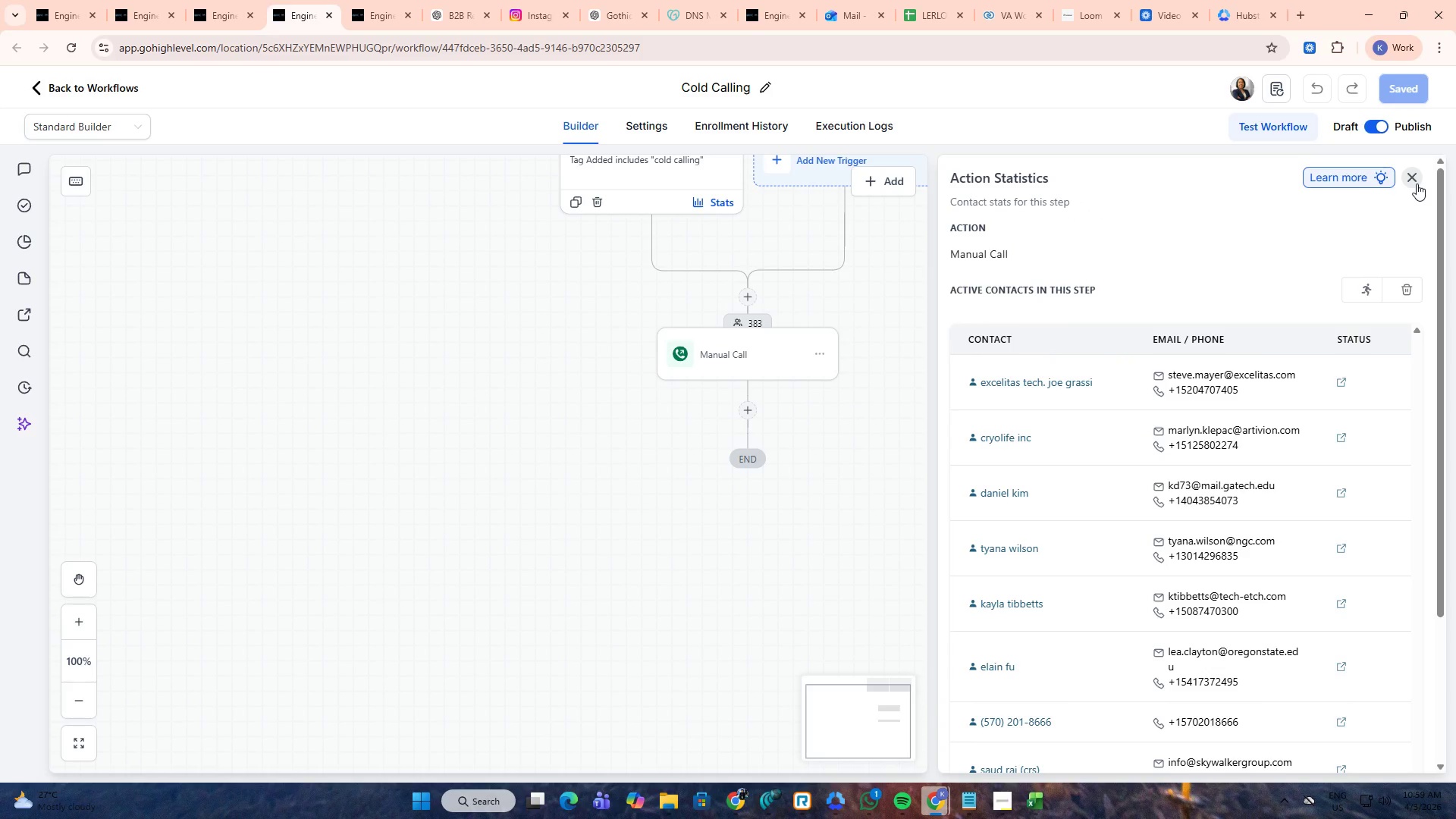 
wait(6.61)
 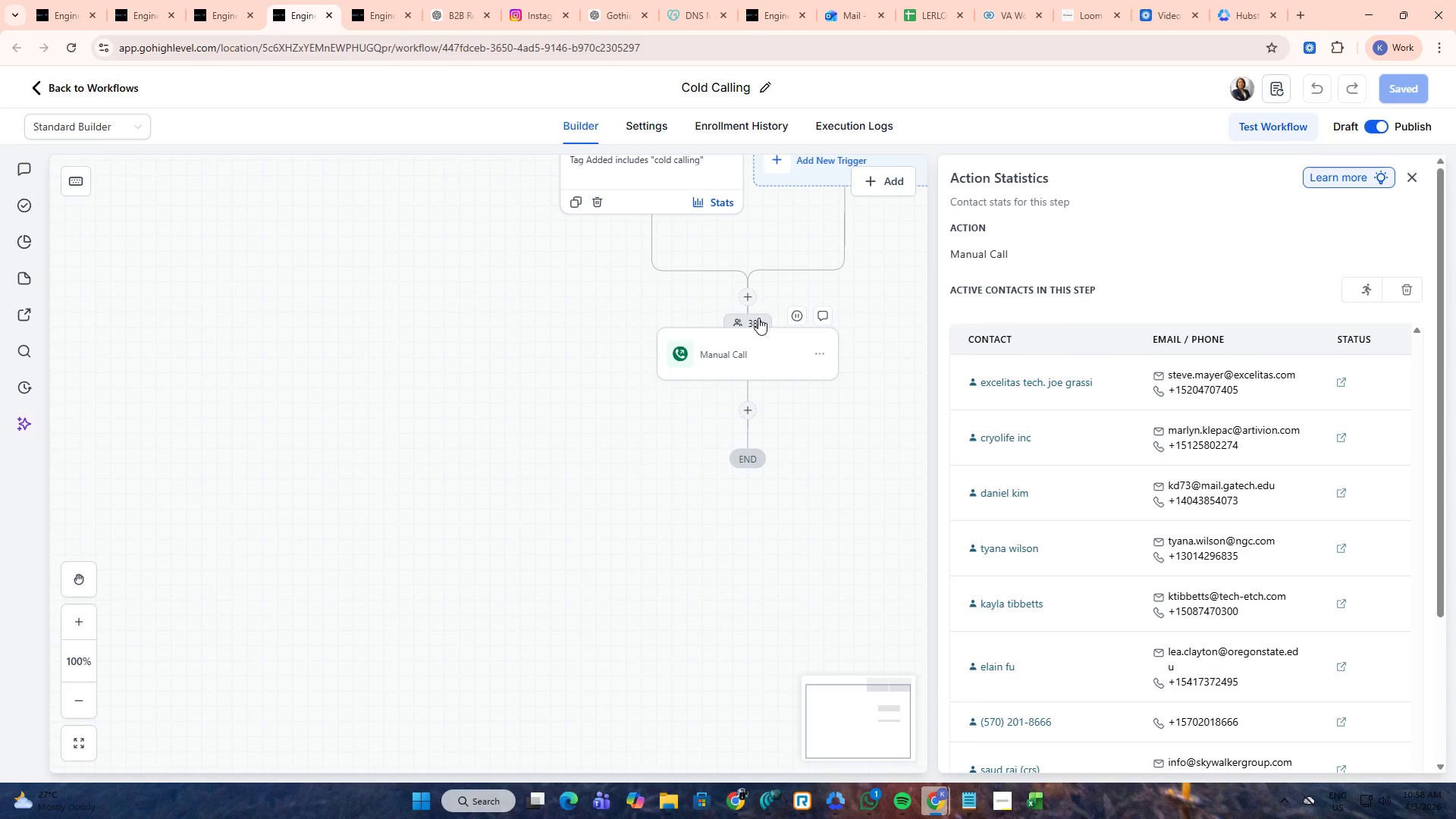 
left_click([1417, 184])
 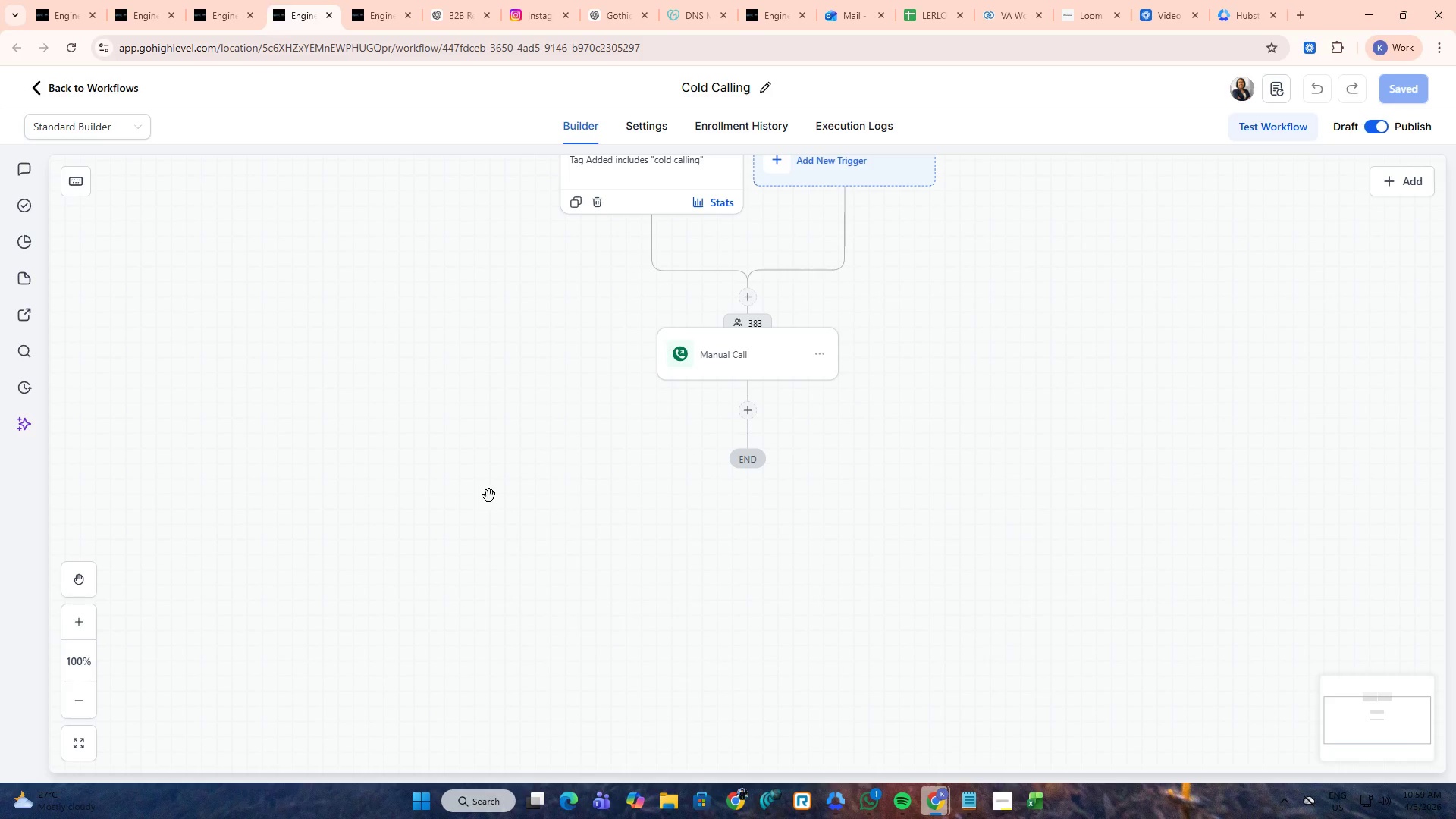 
scroll: coordinate [545, 519], scroll_direction: up, amount: 2.0
 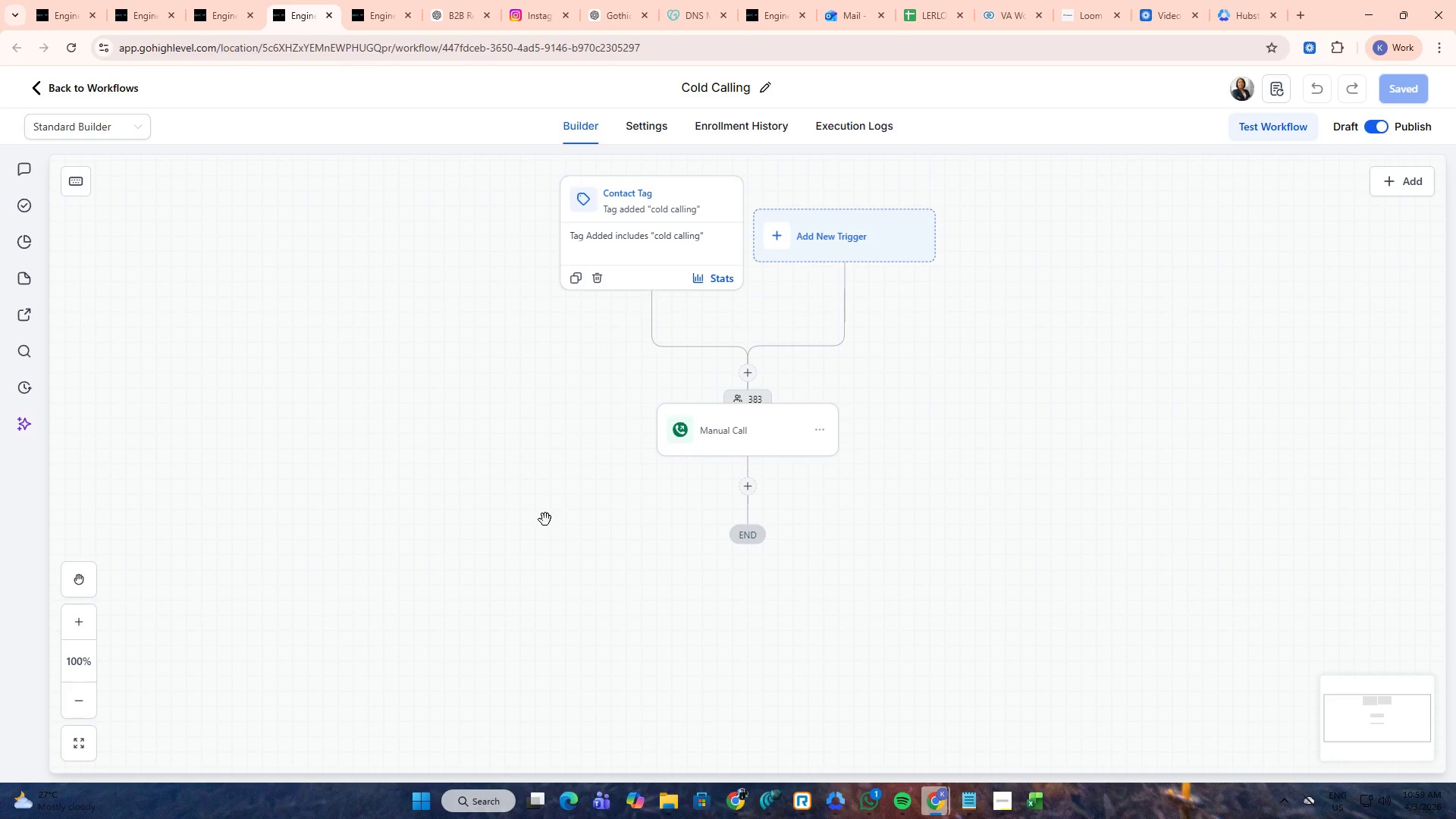 
key(Control+W)
 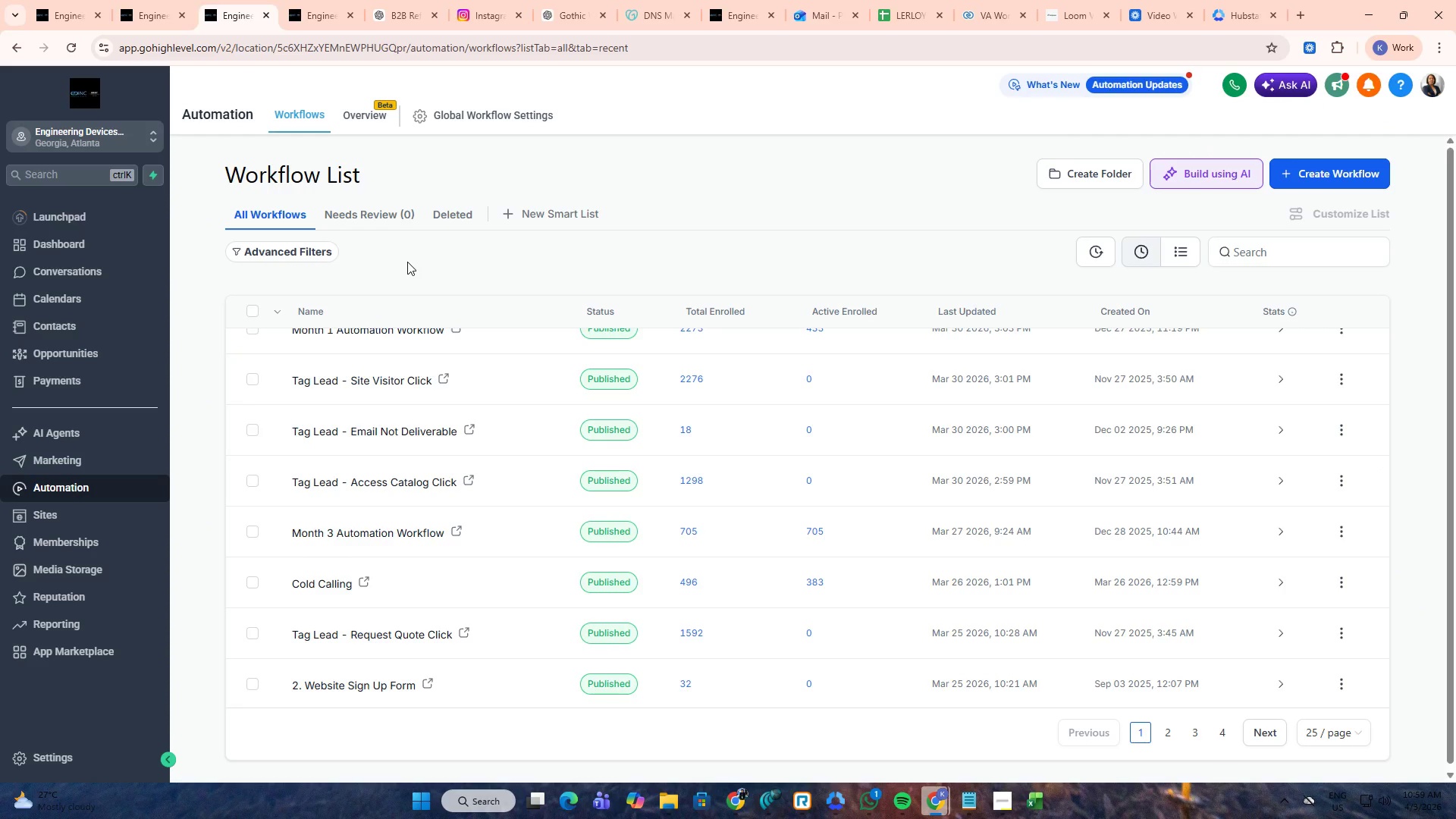 
wait(11.25)
 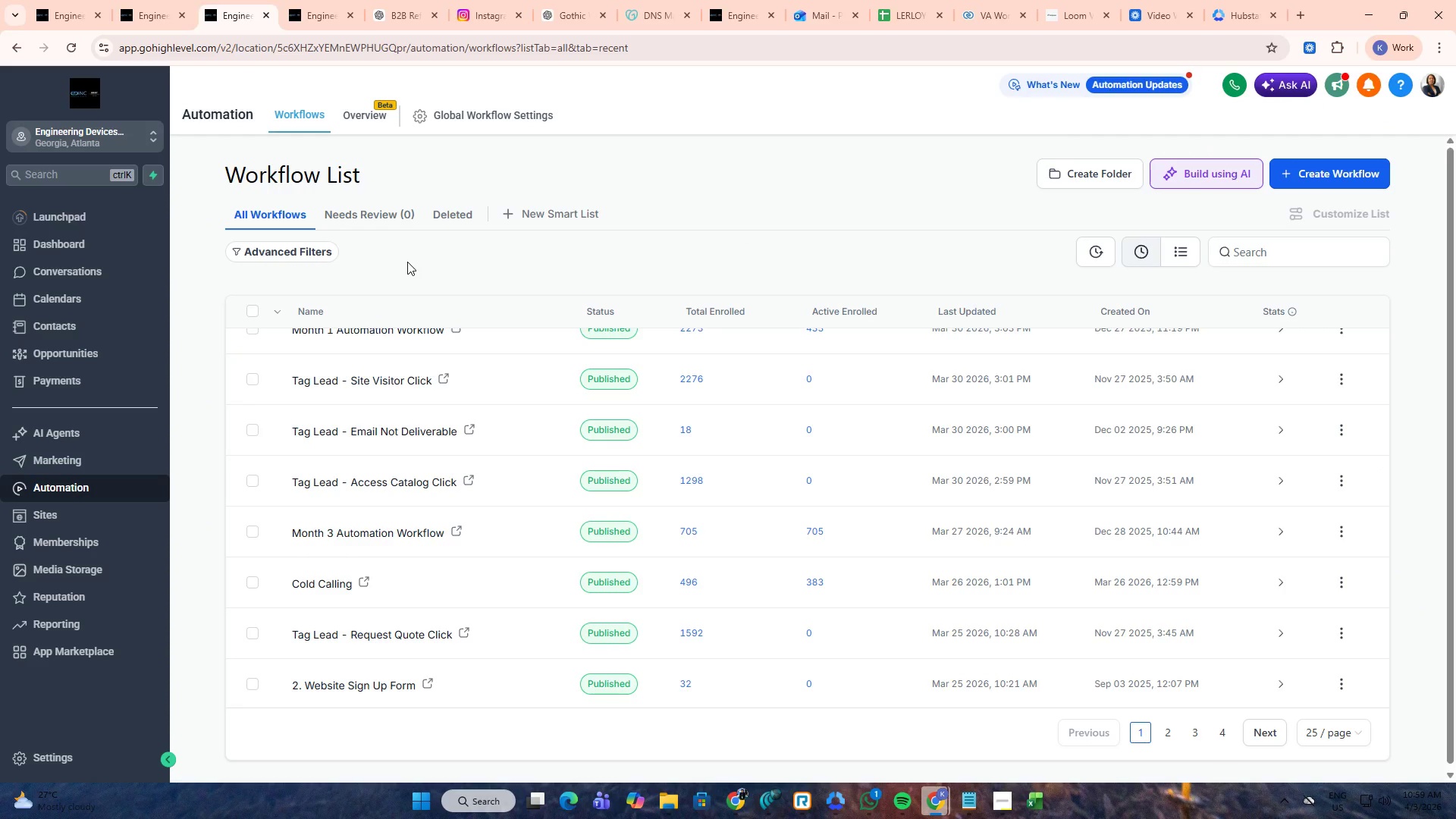 
left_click([1279, 587])
 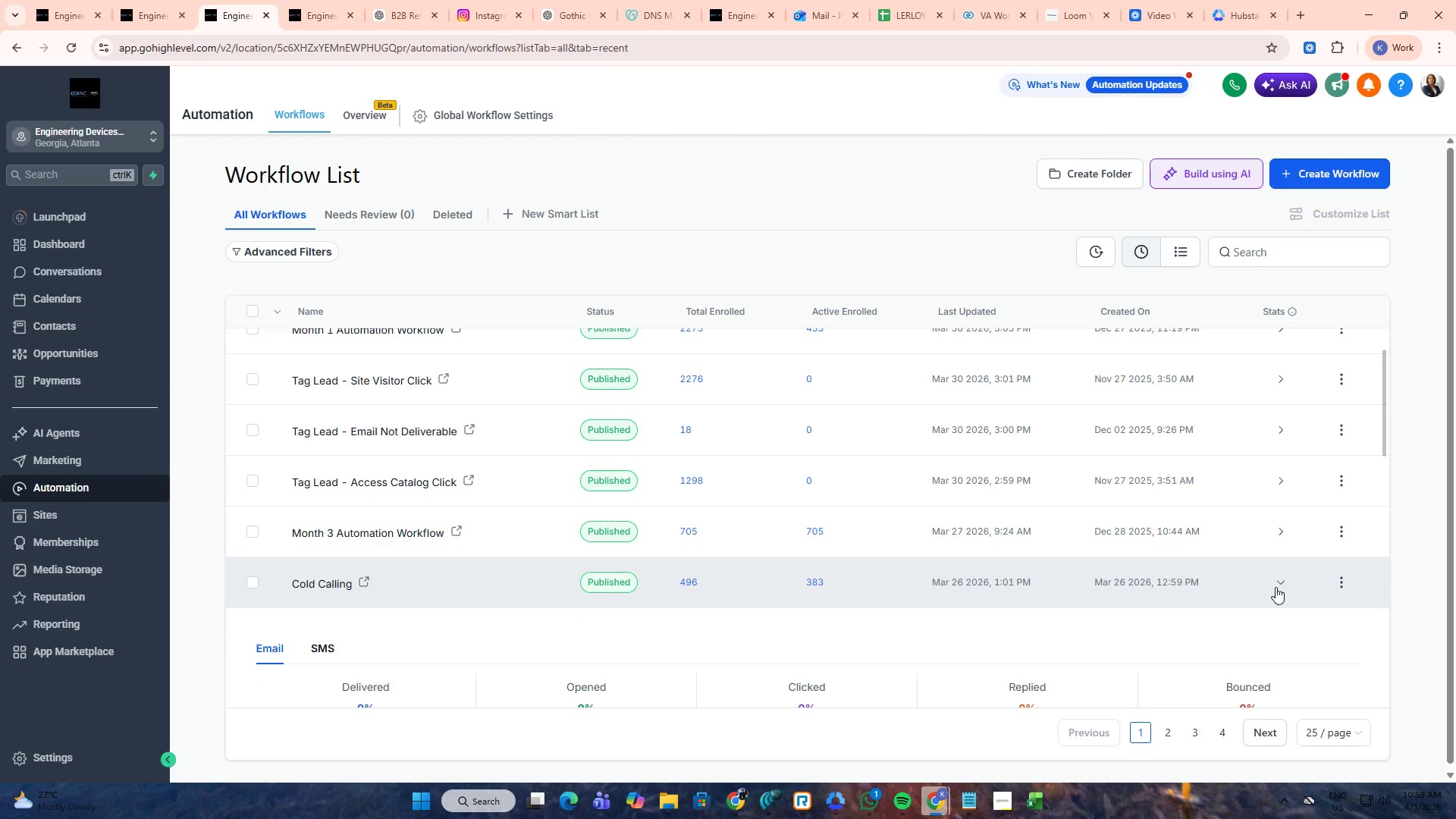 
scroll: coordinate [1051, 648], scroll_direction: down, amount: 3.0
 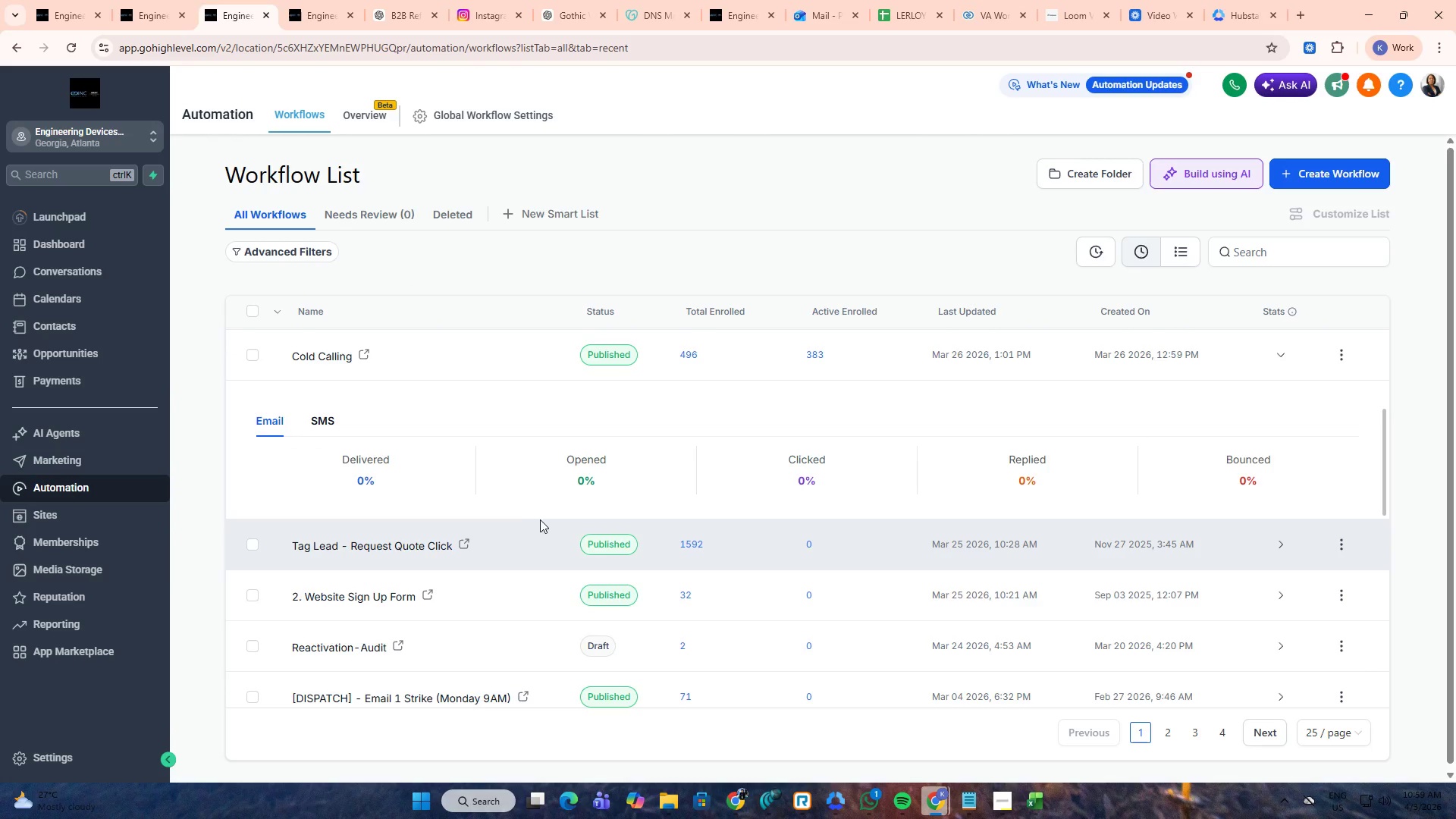 
scroll: coordinate [1274, 456], scroll_direction: up, amount: 2.0
 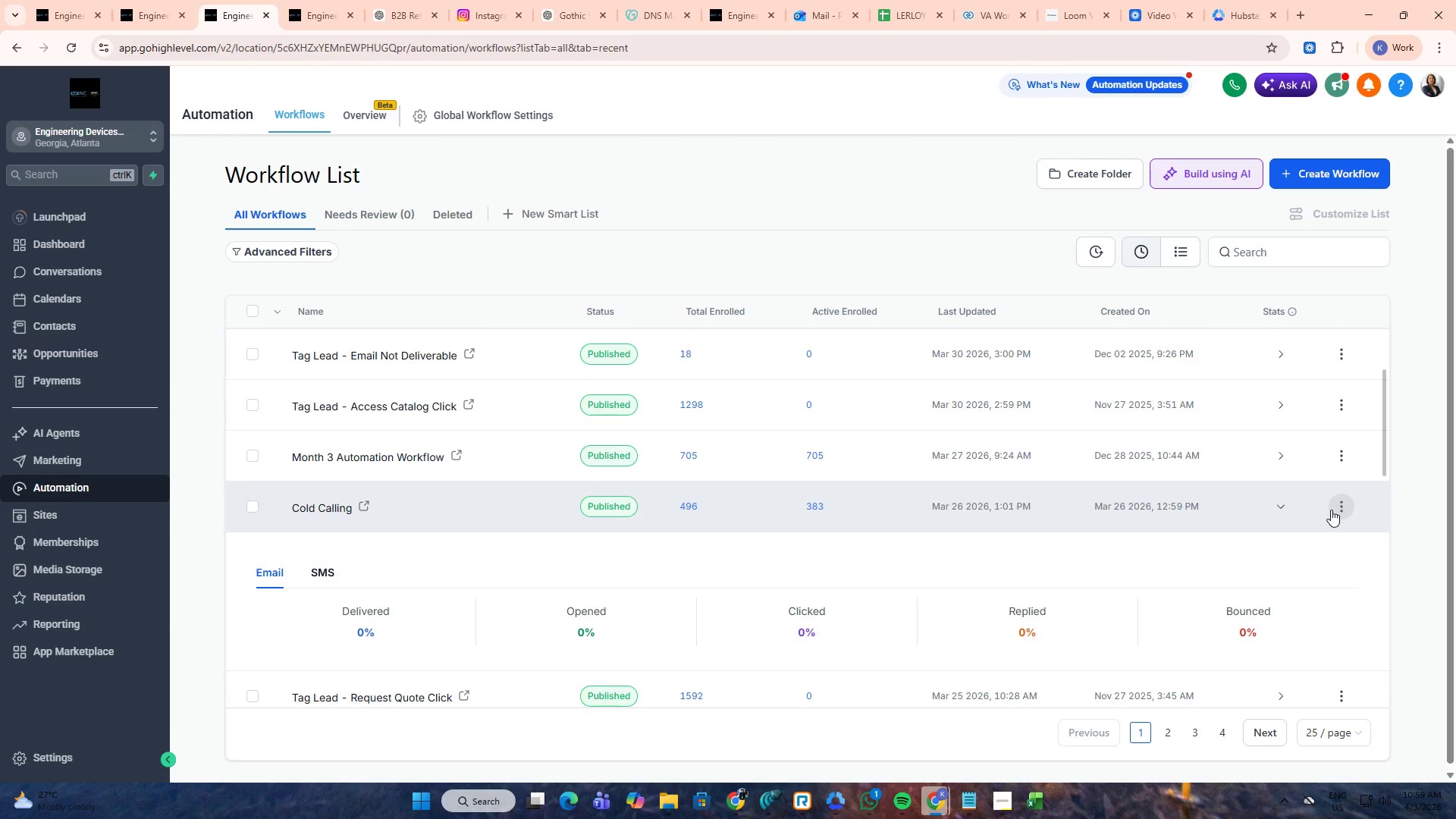 
scroll: coordinate [1181, 583], scroll_direction: down, amount: 3.0
 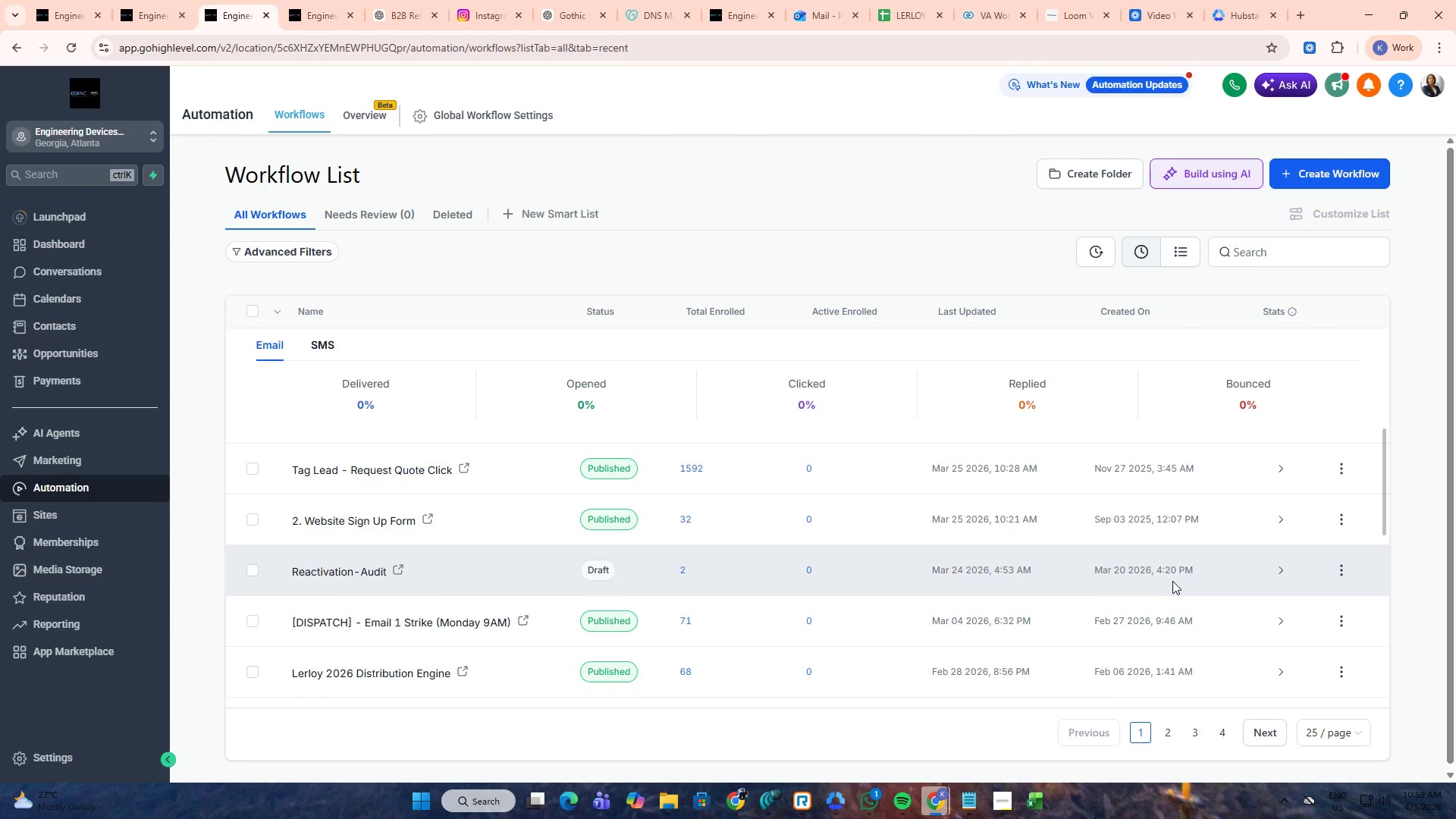 
scroll: coordinate [1172, 579], scroll_direction: up, amount: 2.0
 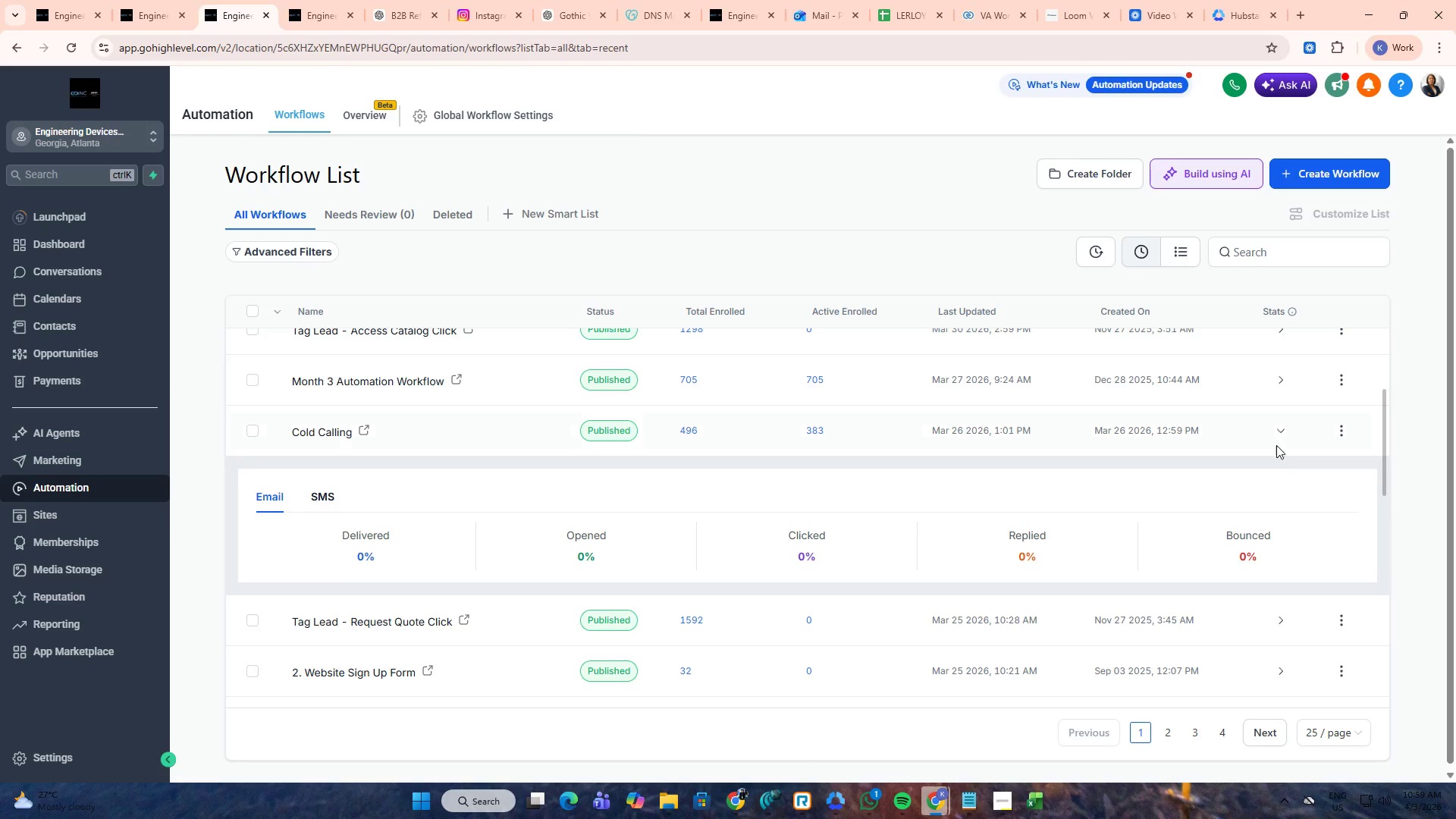 
left_click([1277, 433])
 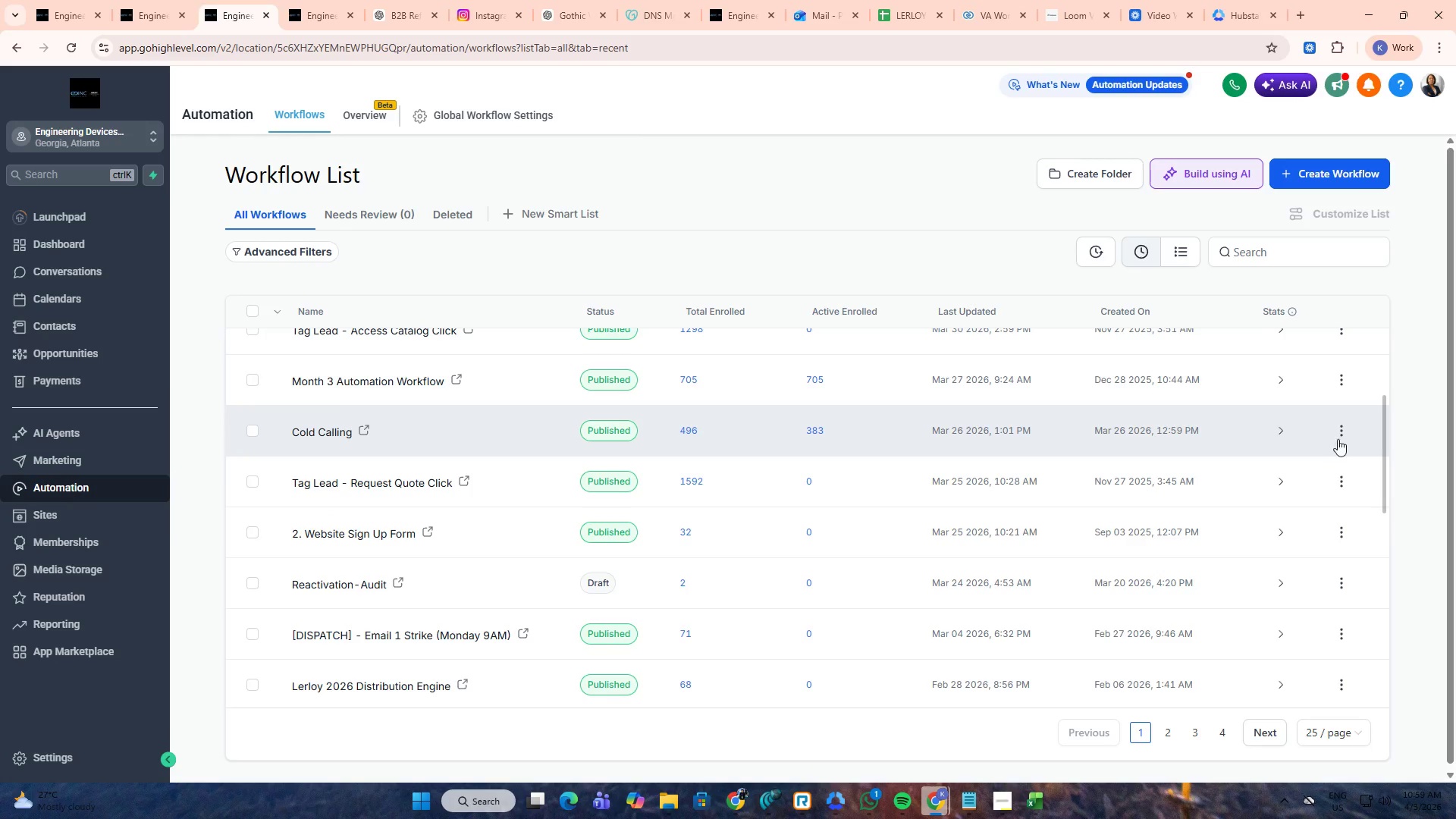 
left_click([1341, 432])
 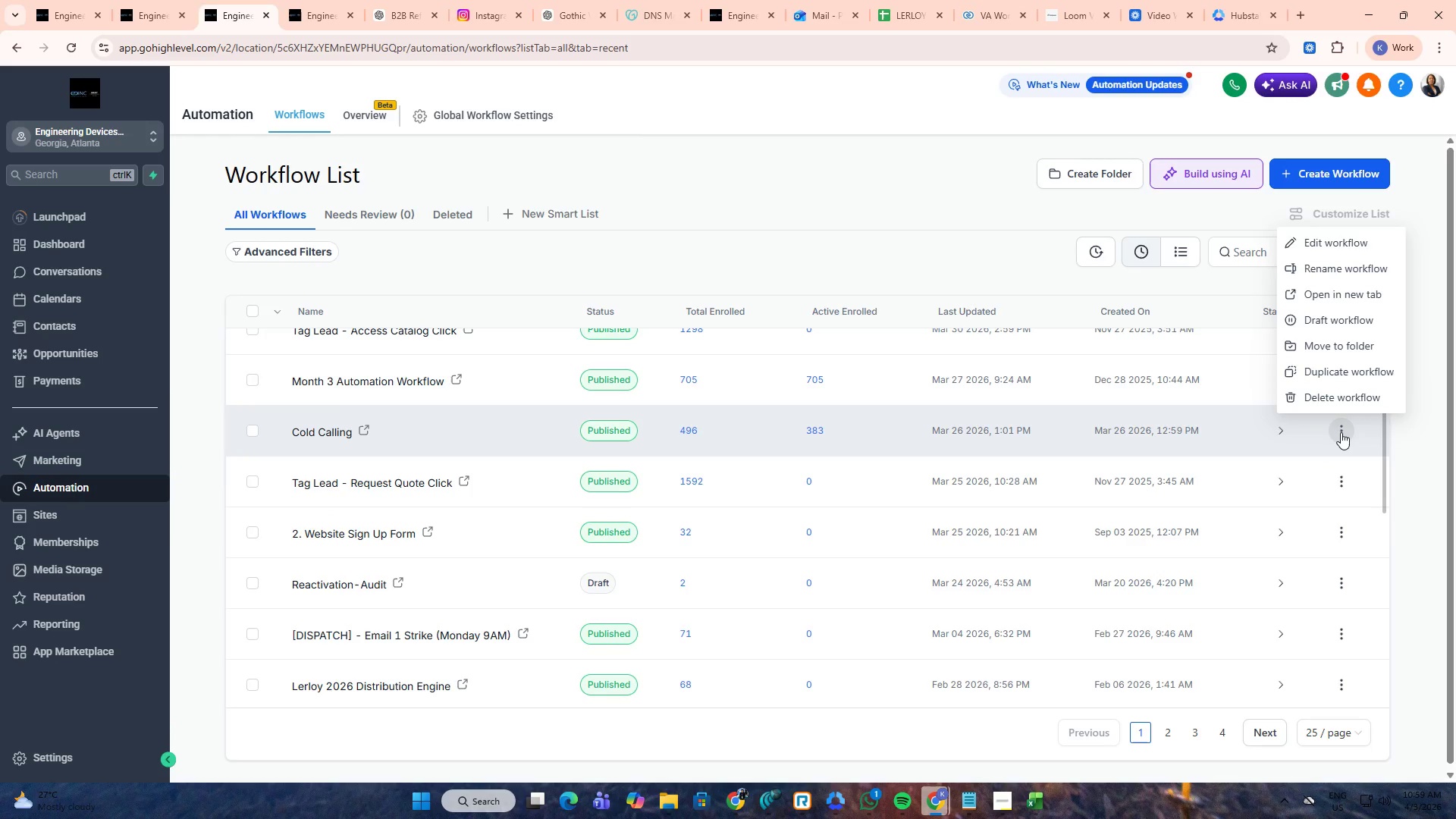 
left_click([1341, 432])
 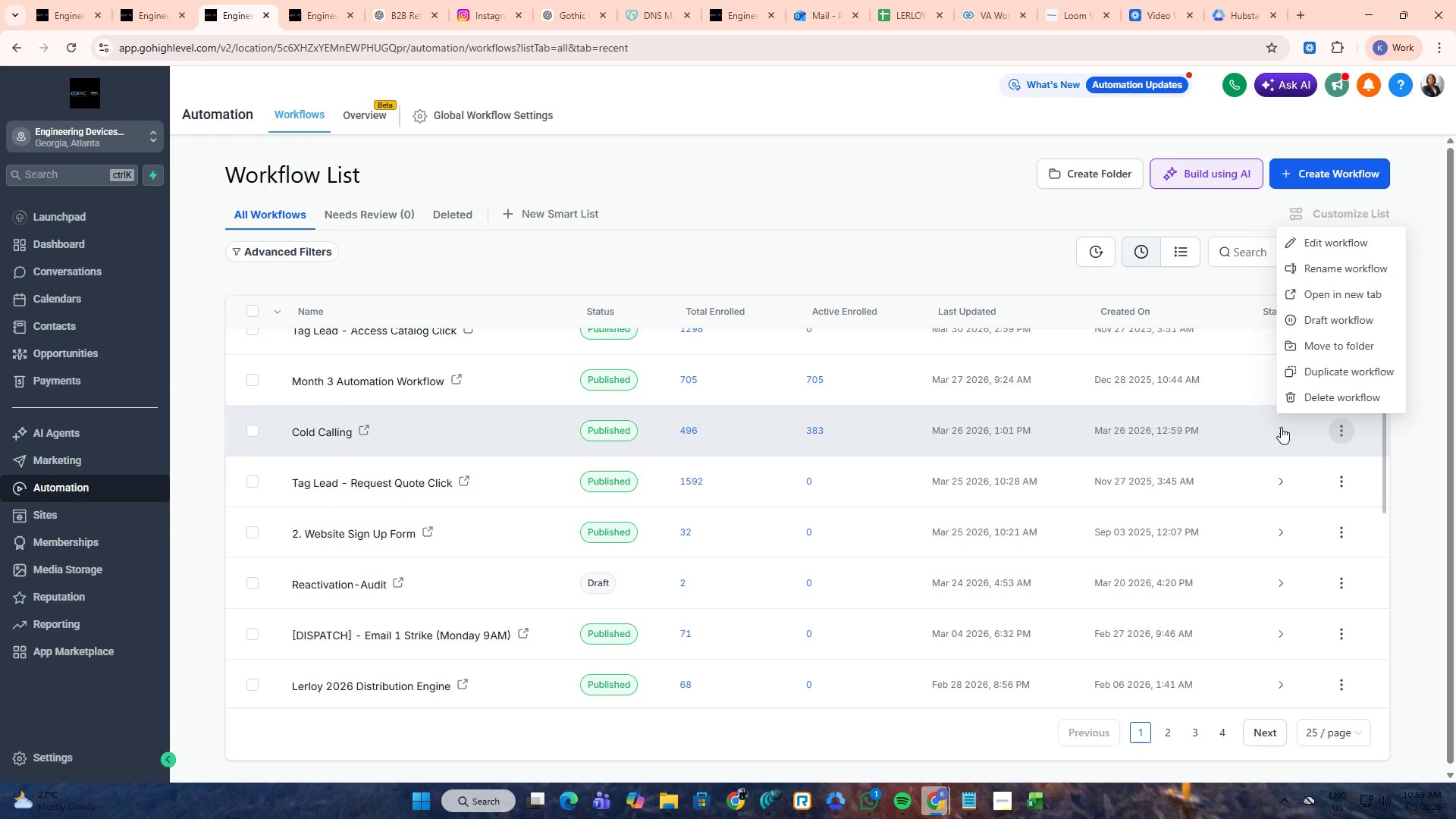 
left_click([1281, 427])
 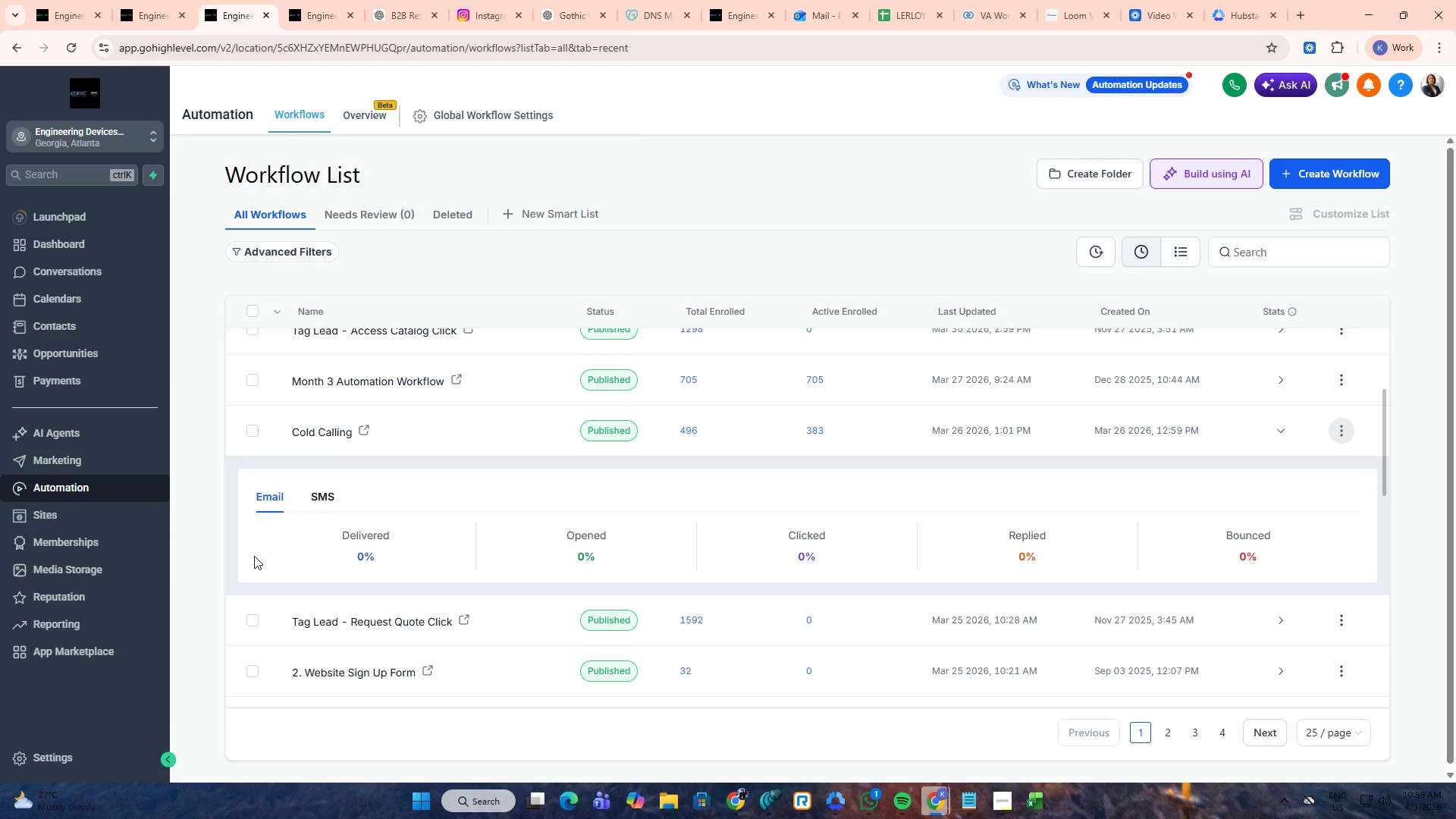 
left_click([332, 494])
 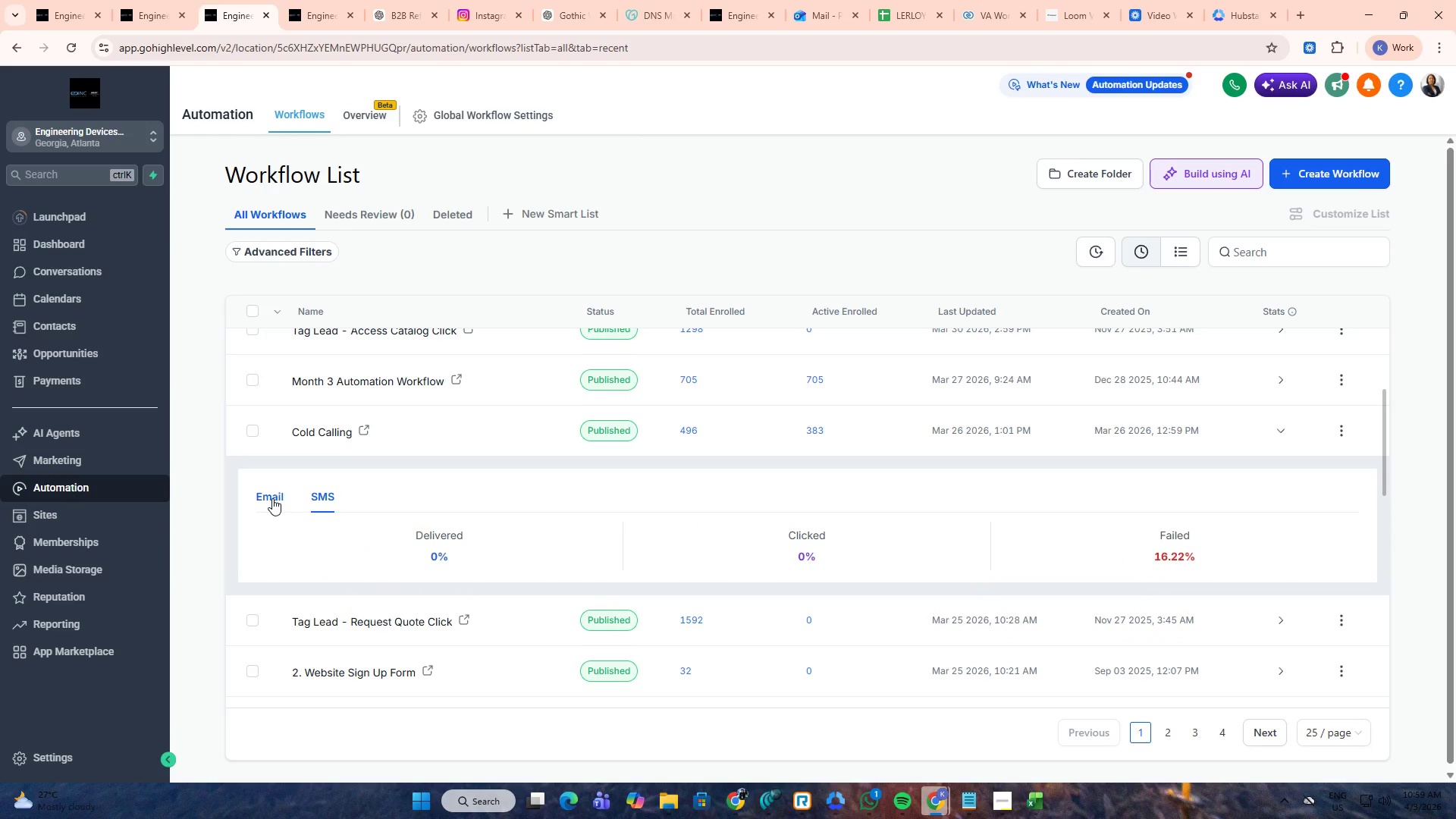 
left_click([271, 498])
 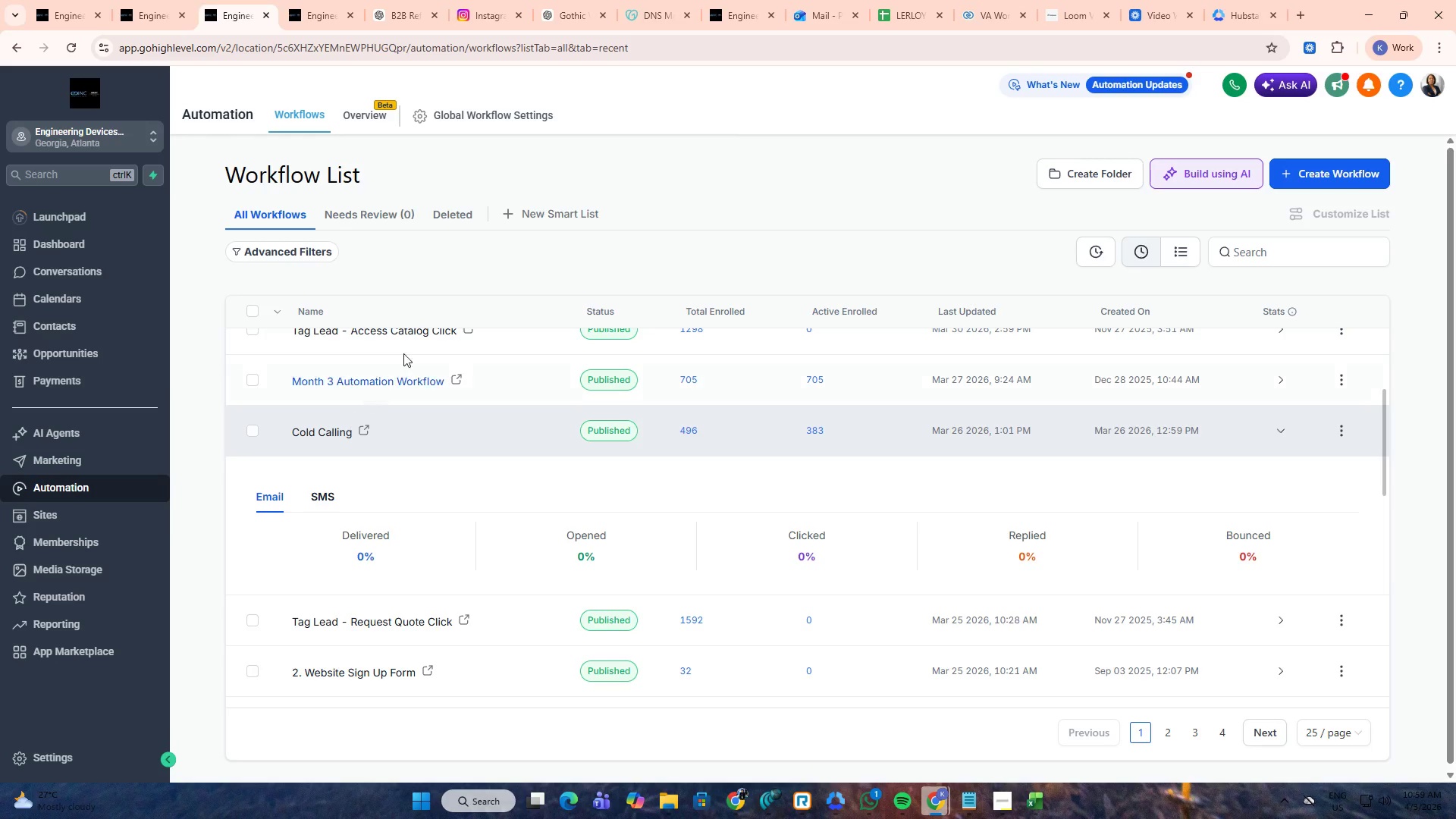 
left_click([497, 258])
 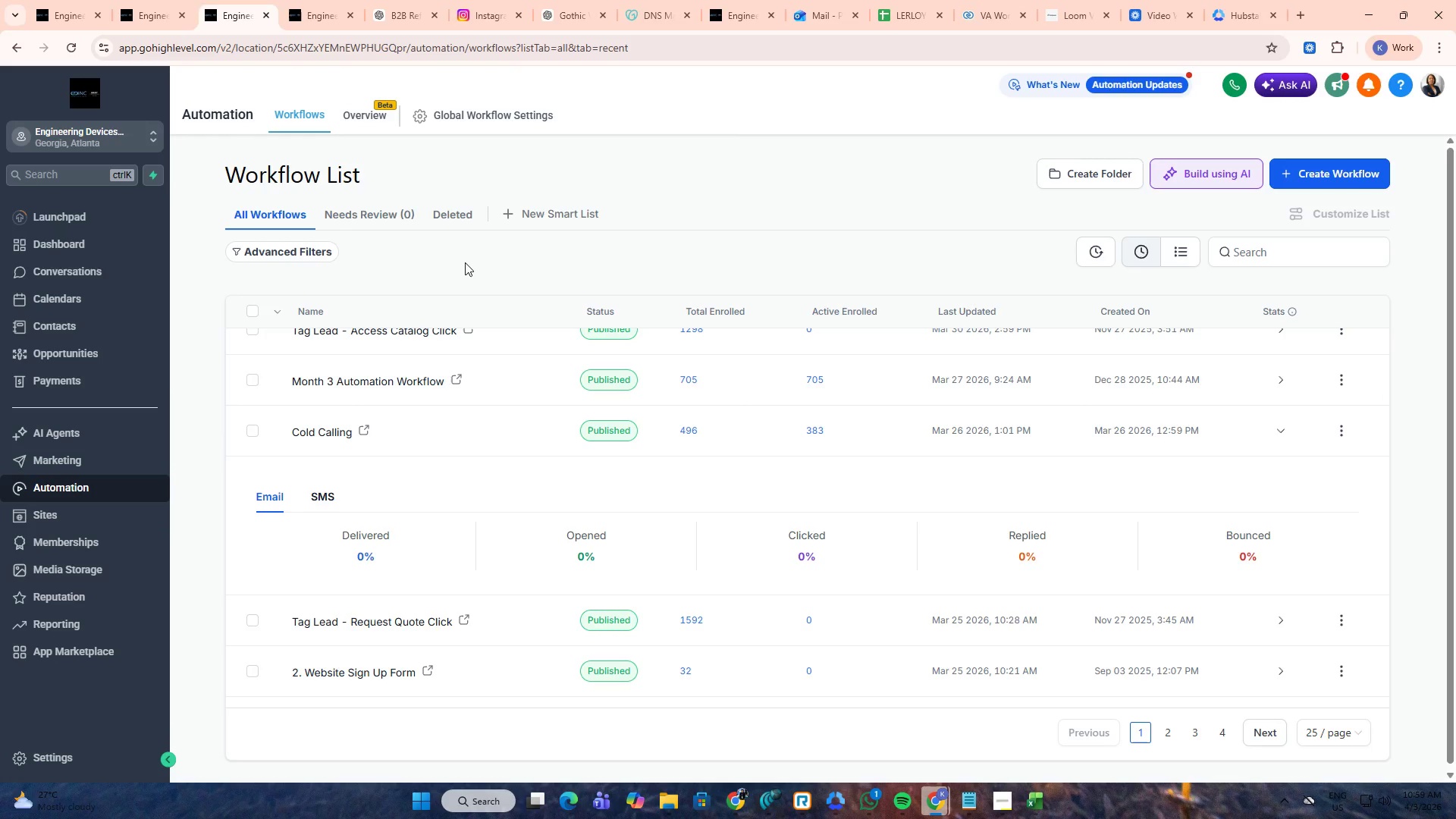 
wait(11.76)
 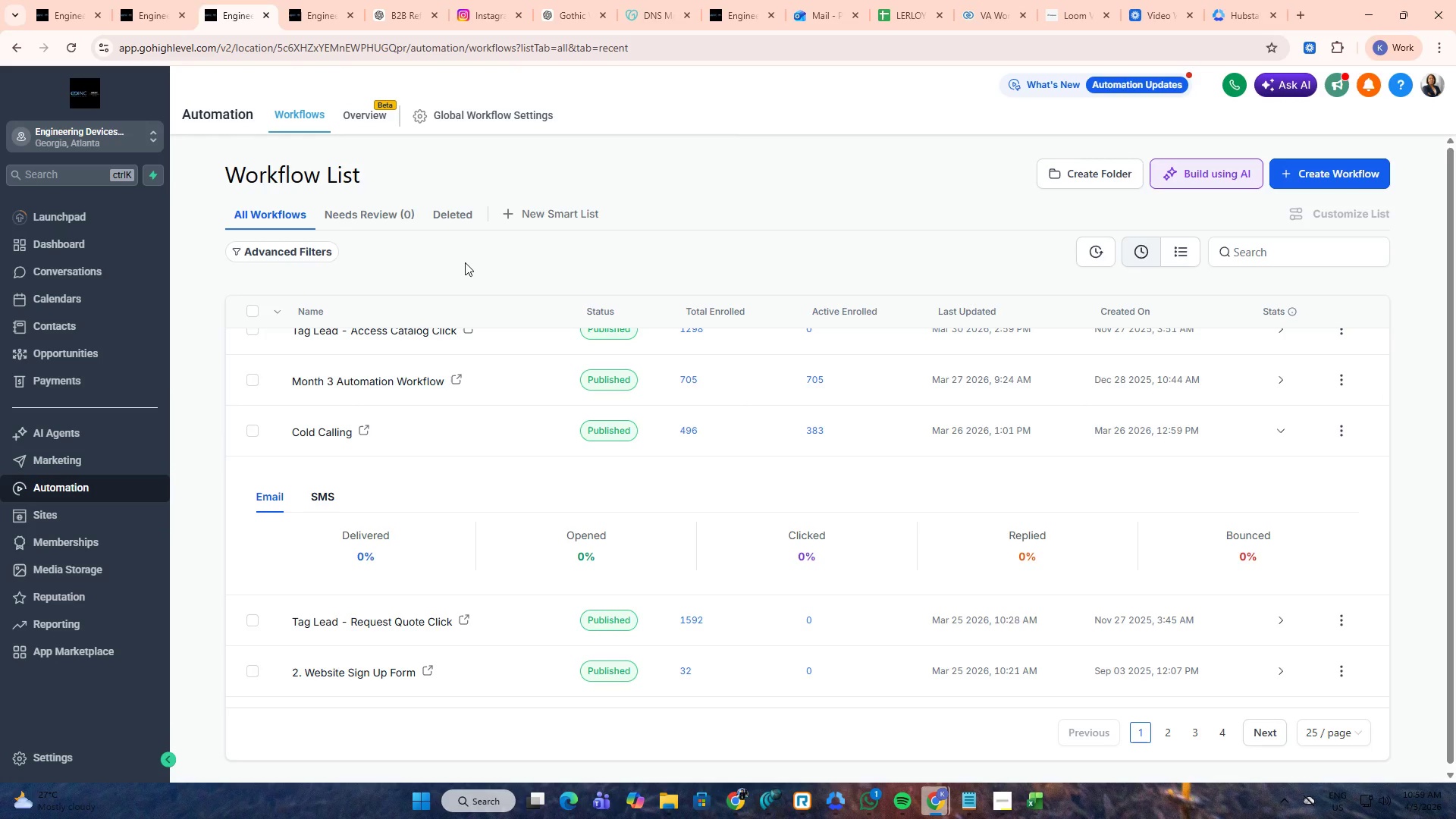 
left_click([69, 300])
 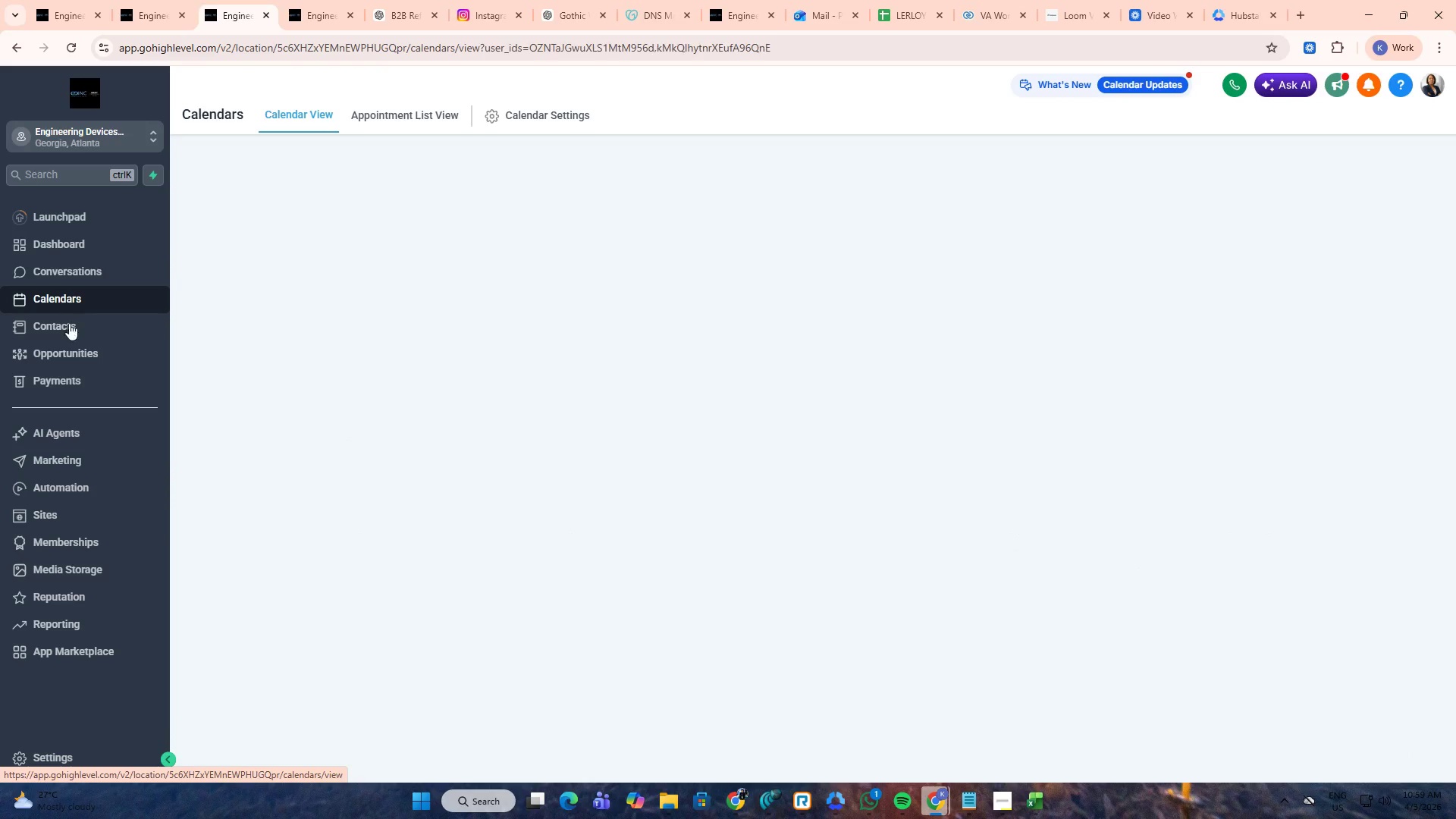 
left_click([70, 328])
 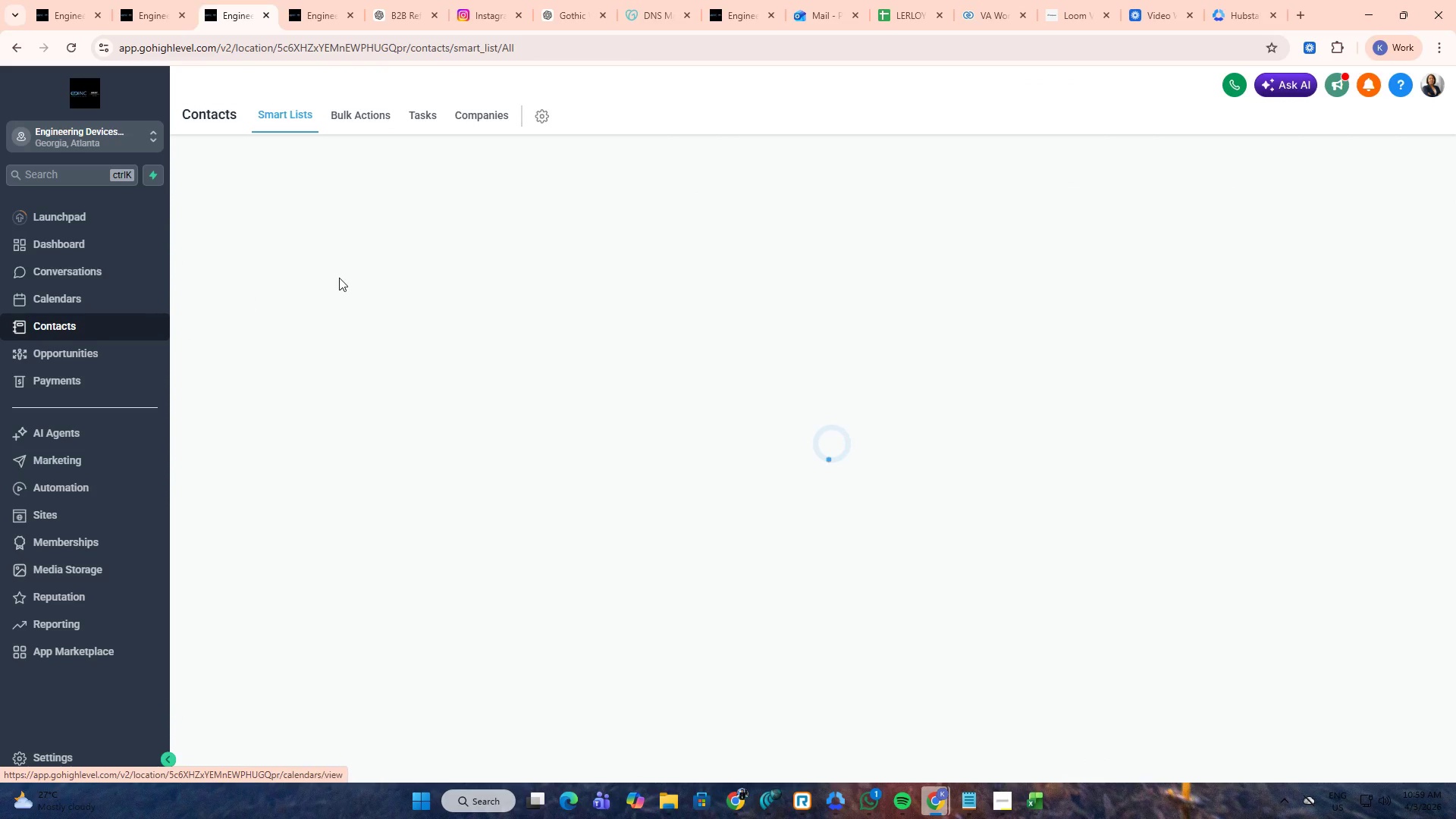 
mouse_move([315, 268])
 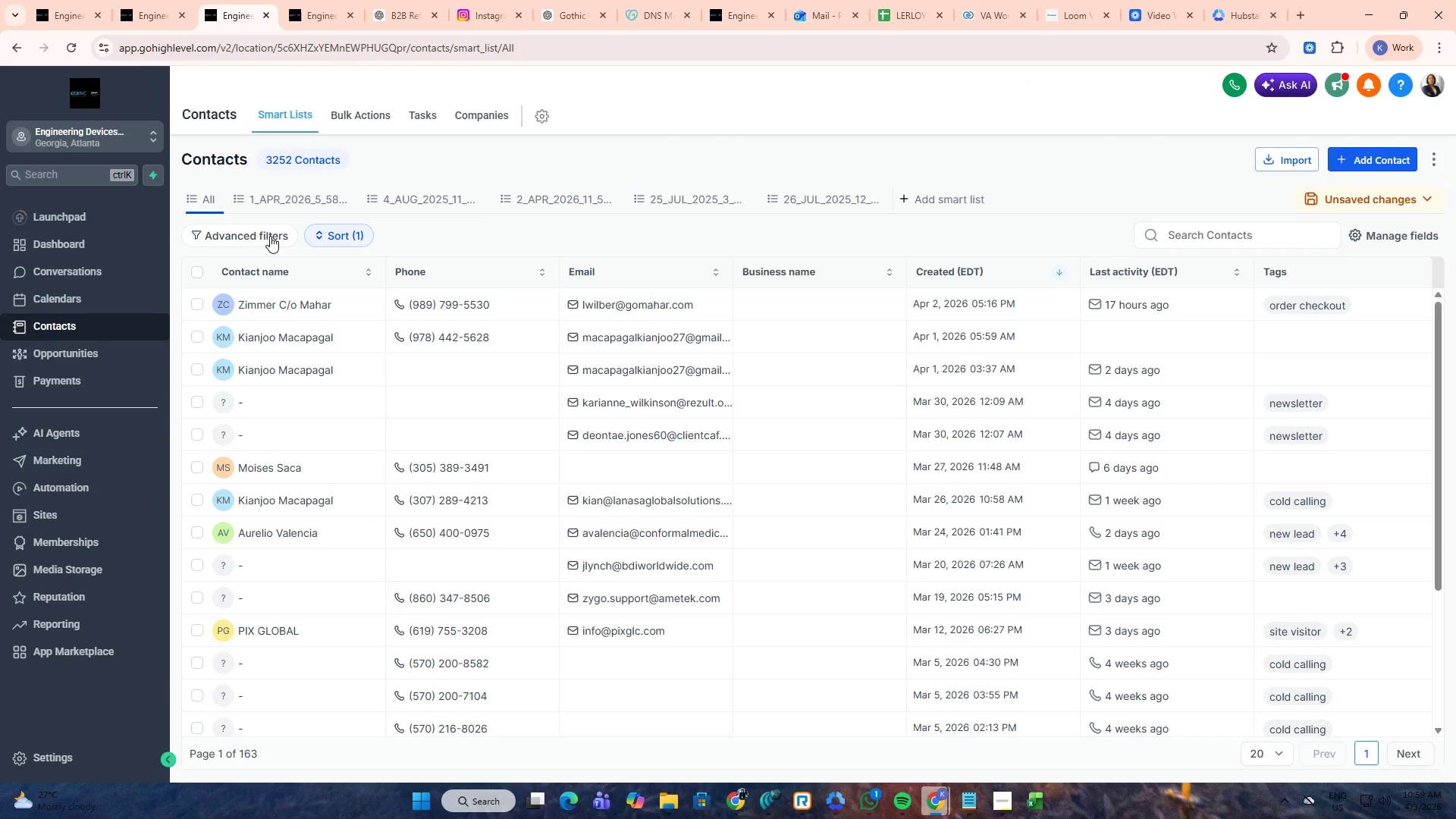 
left_click([343, 236])
 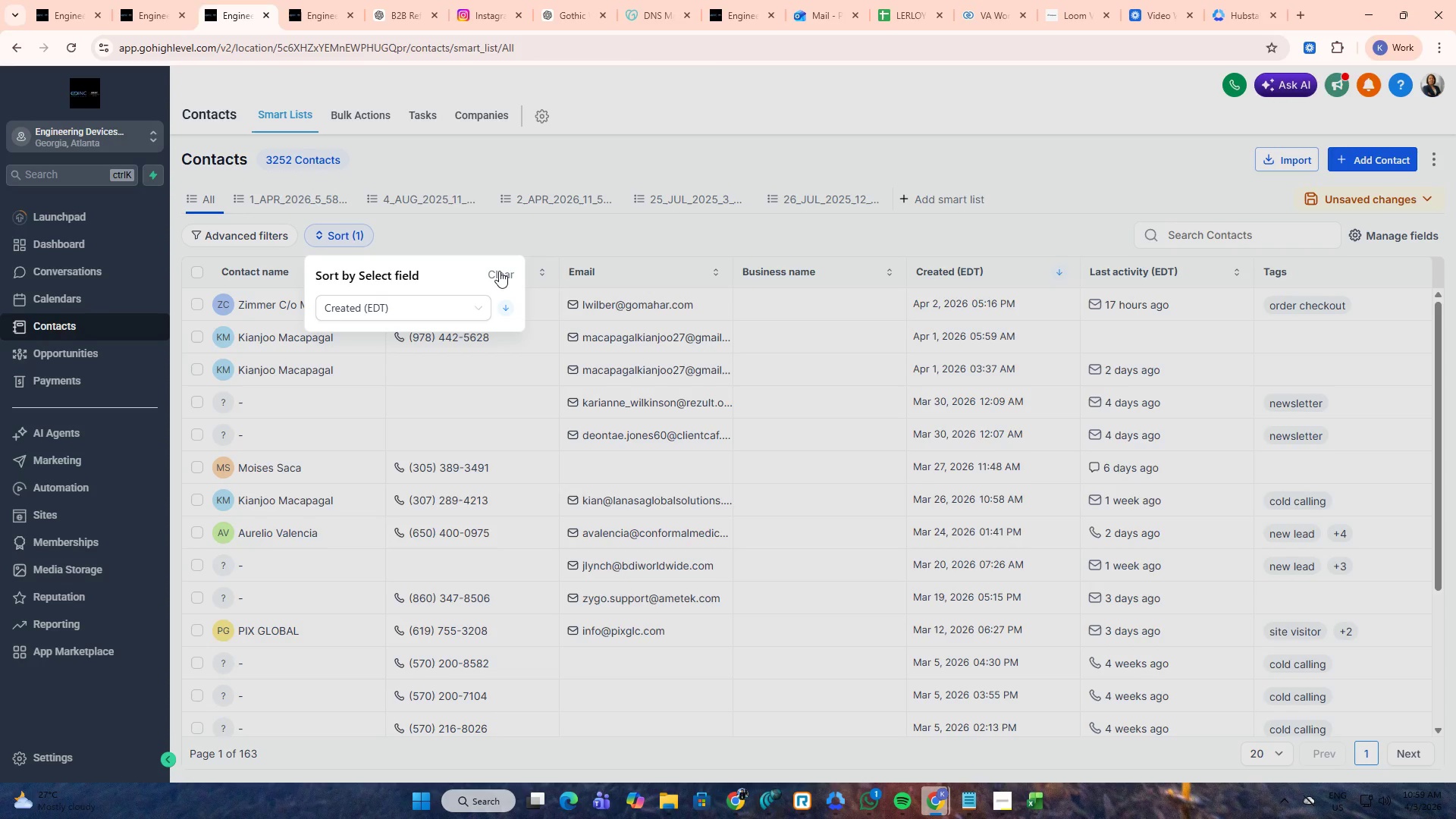 
left_click([499, 271])
 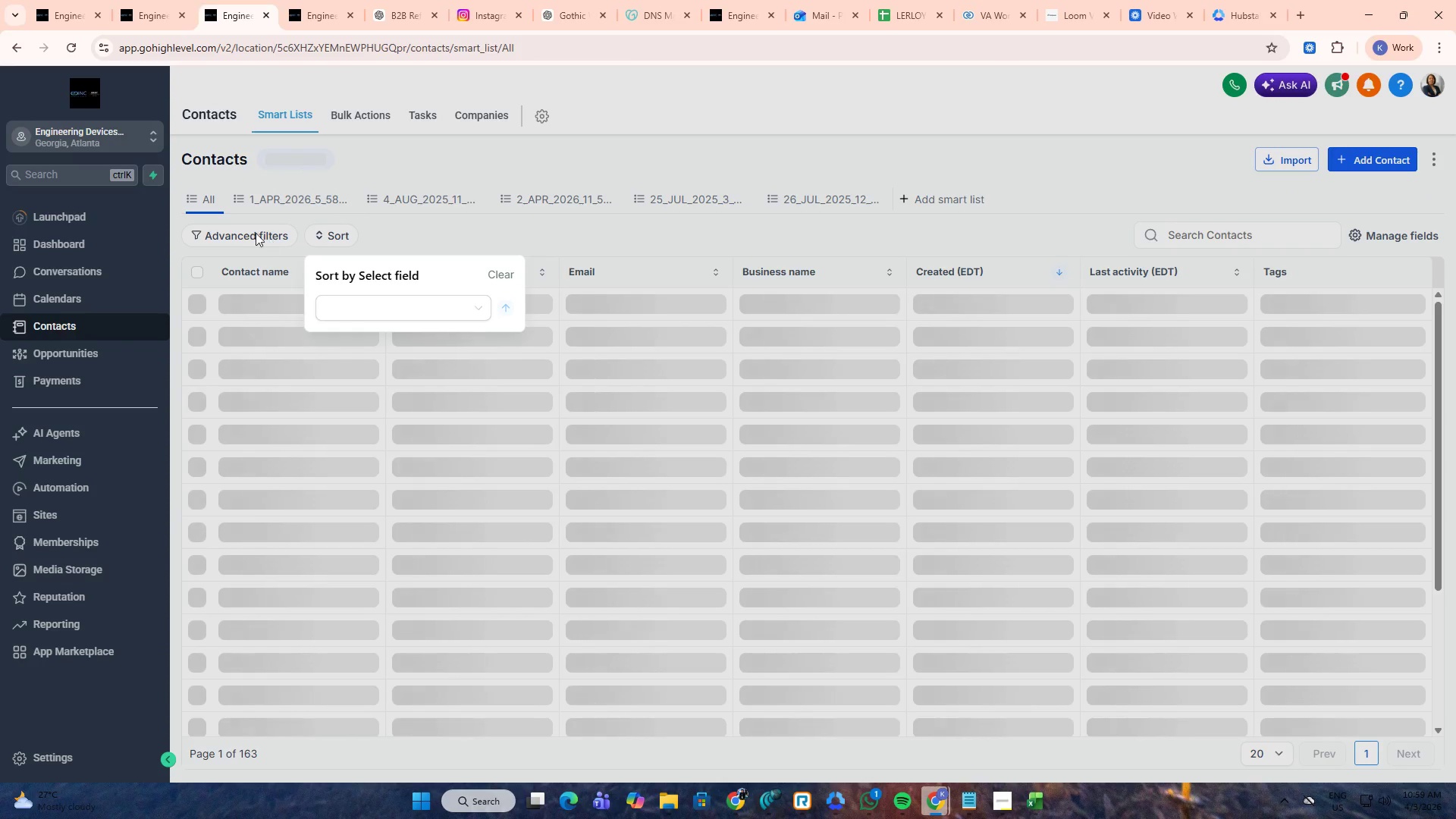 
left_click([253, 231])
 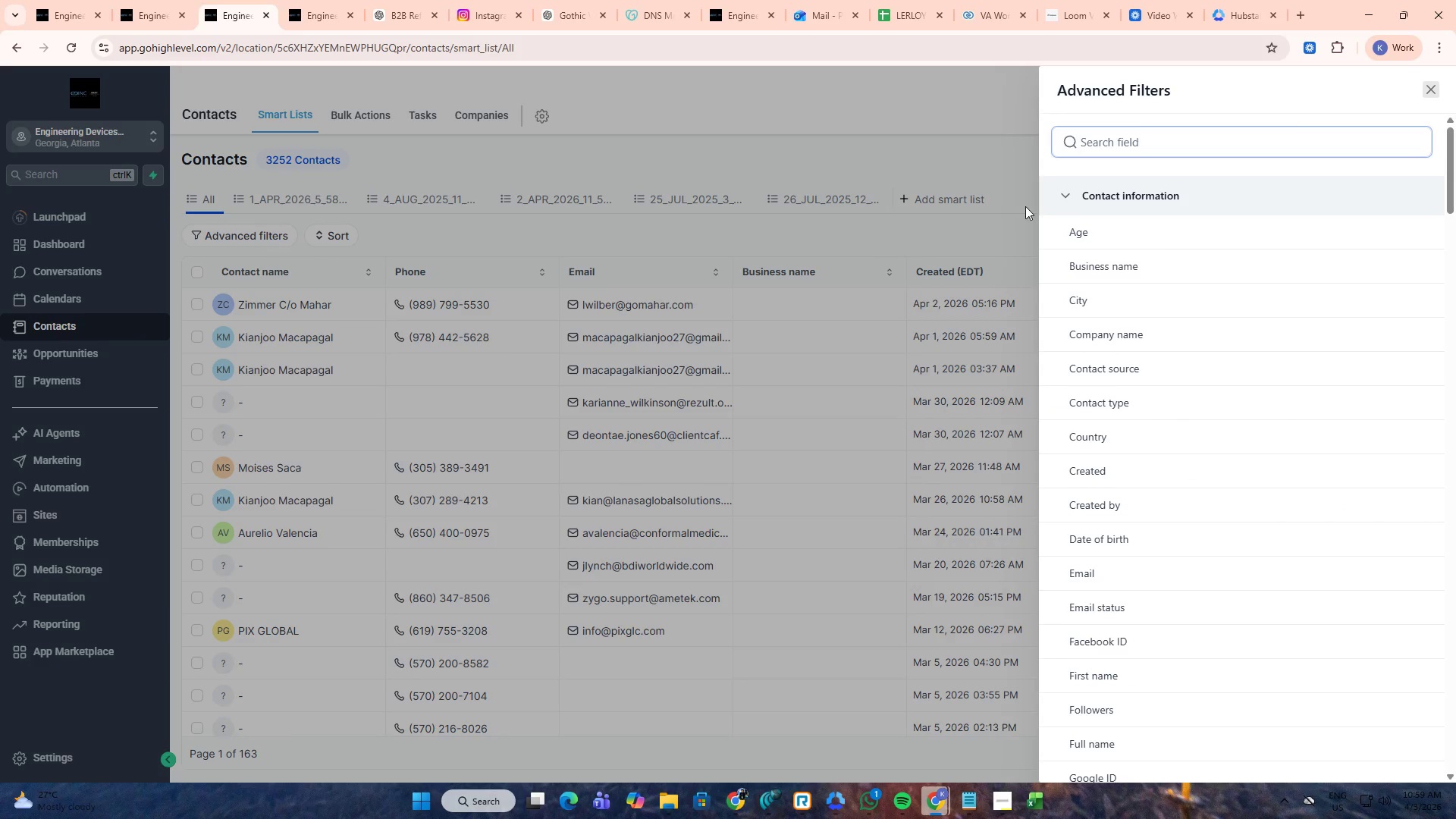 
left_click([1122, 149])
 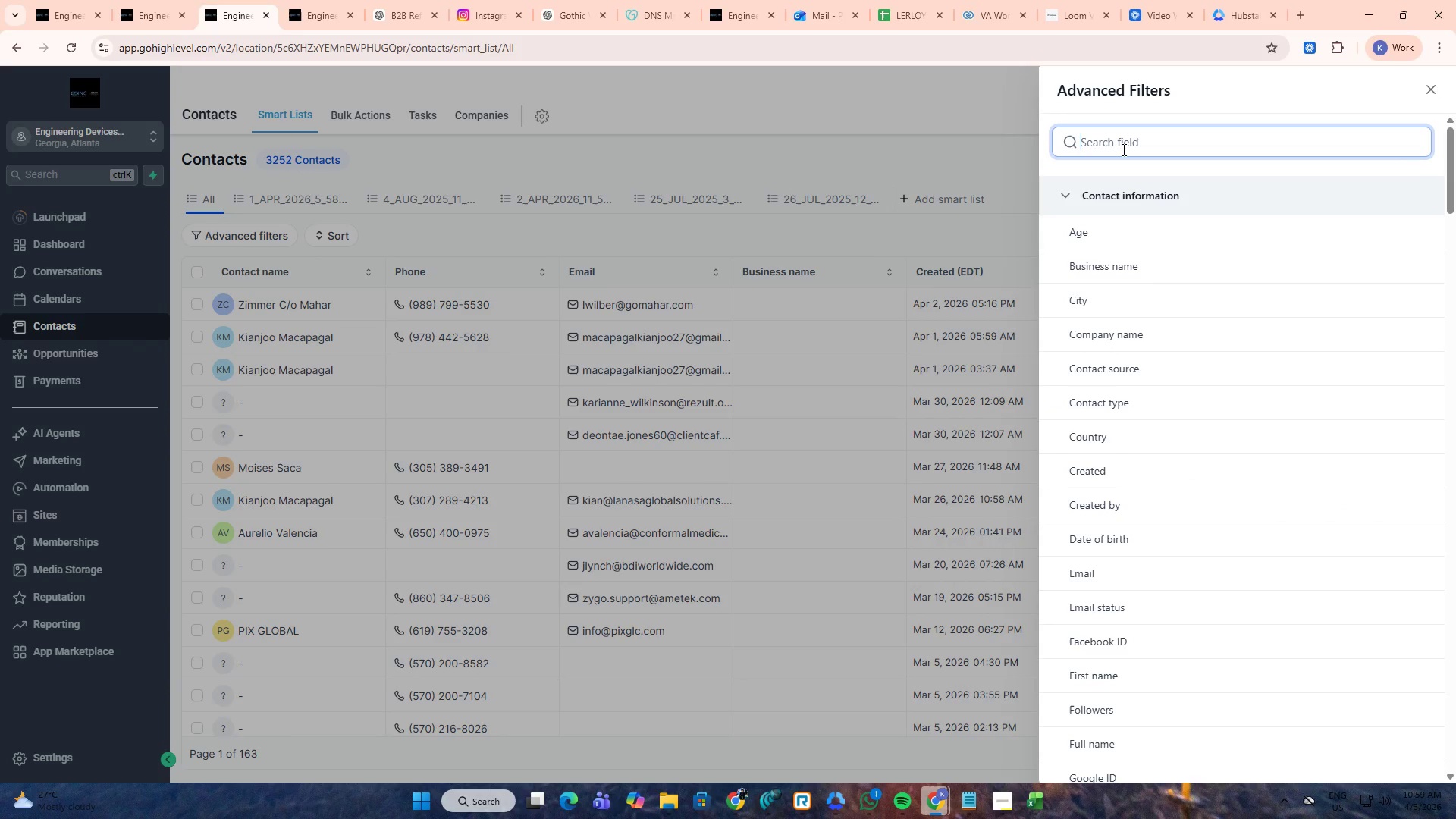 
type(DN)
 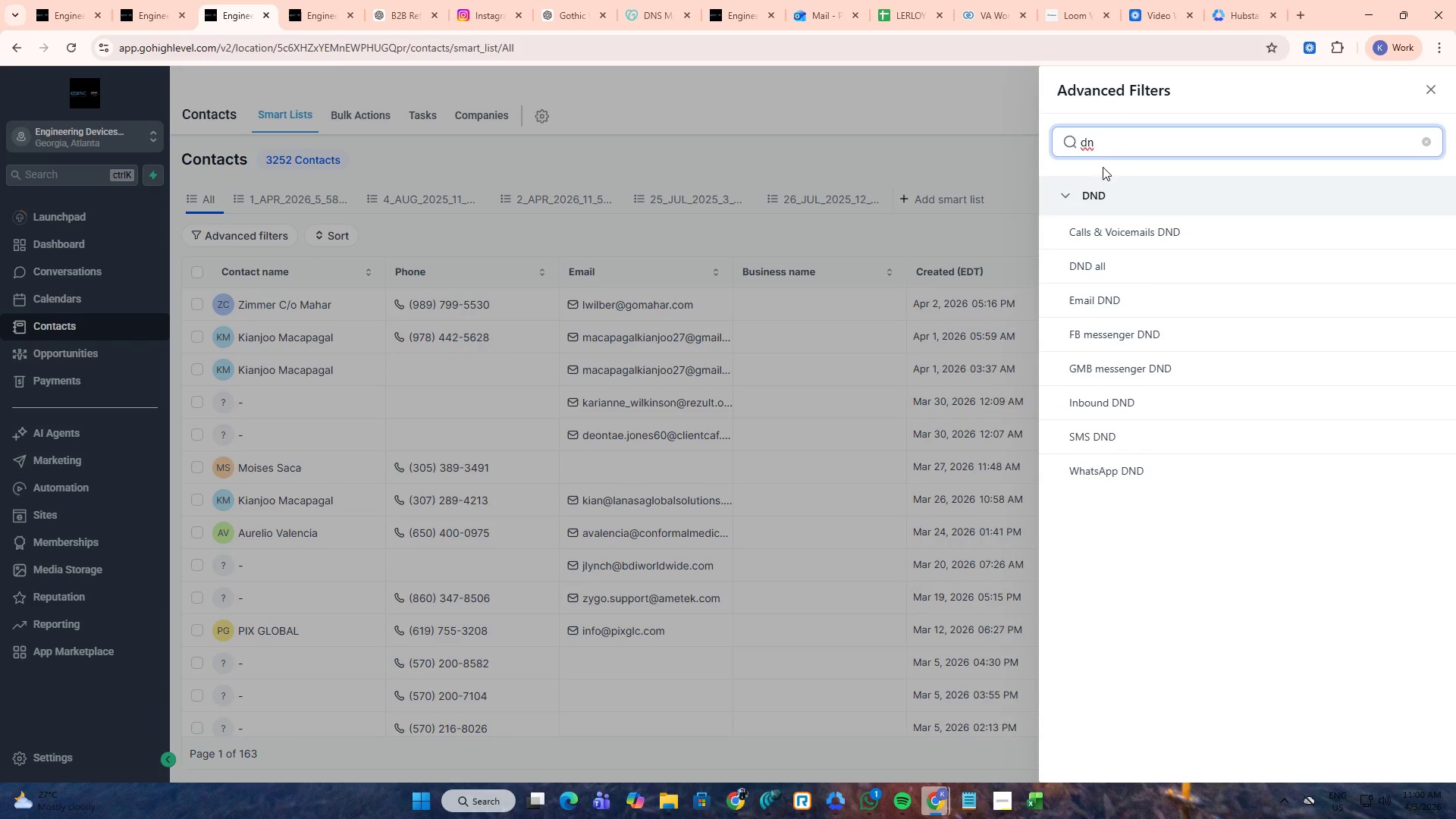 
left_click([1097, 229])
 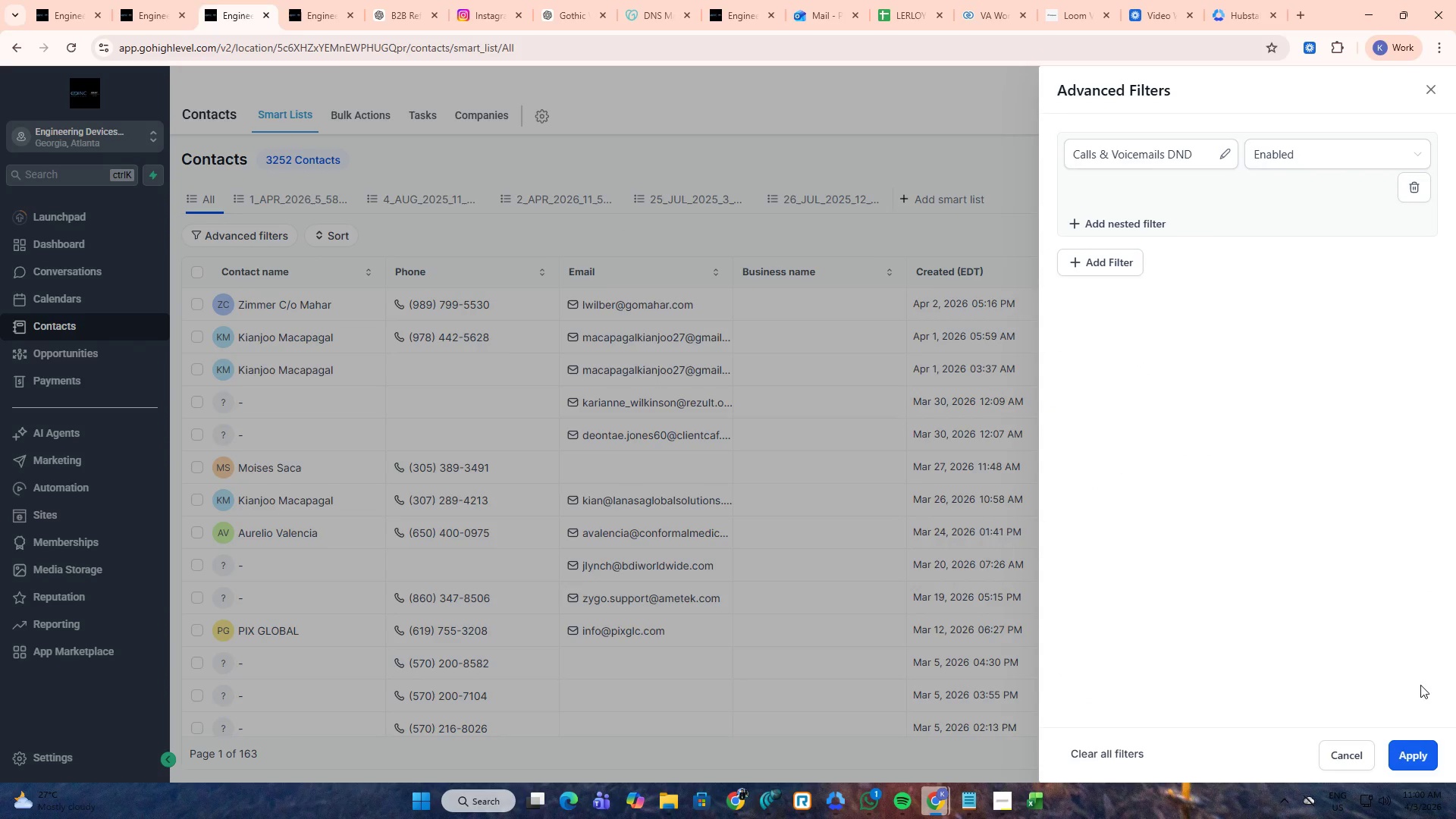 
left_click([1419, 749])
 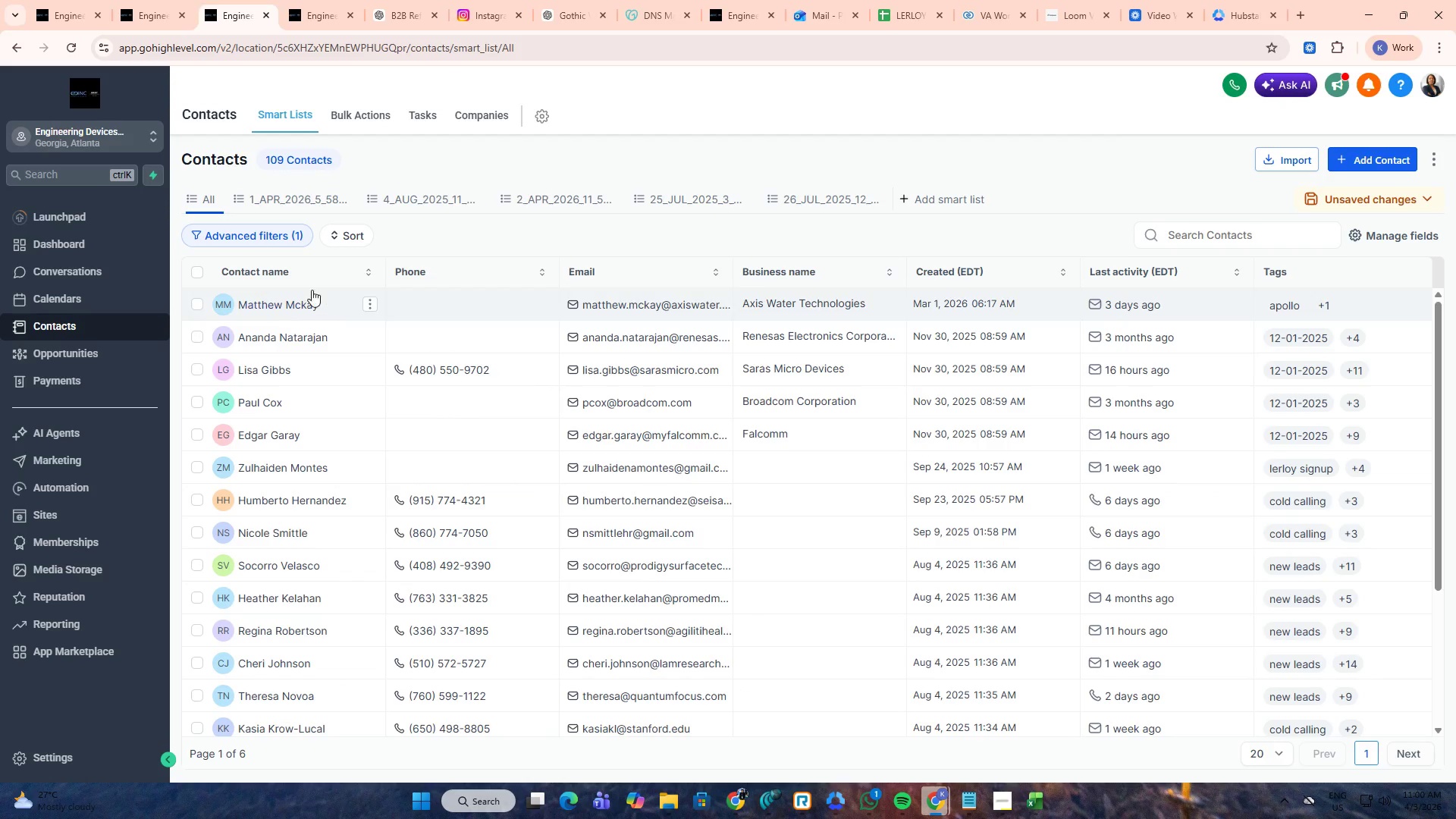 
left_click([202, 271])
 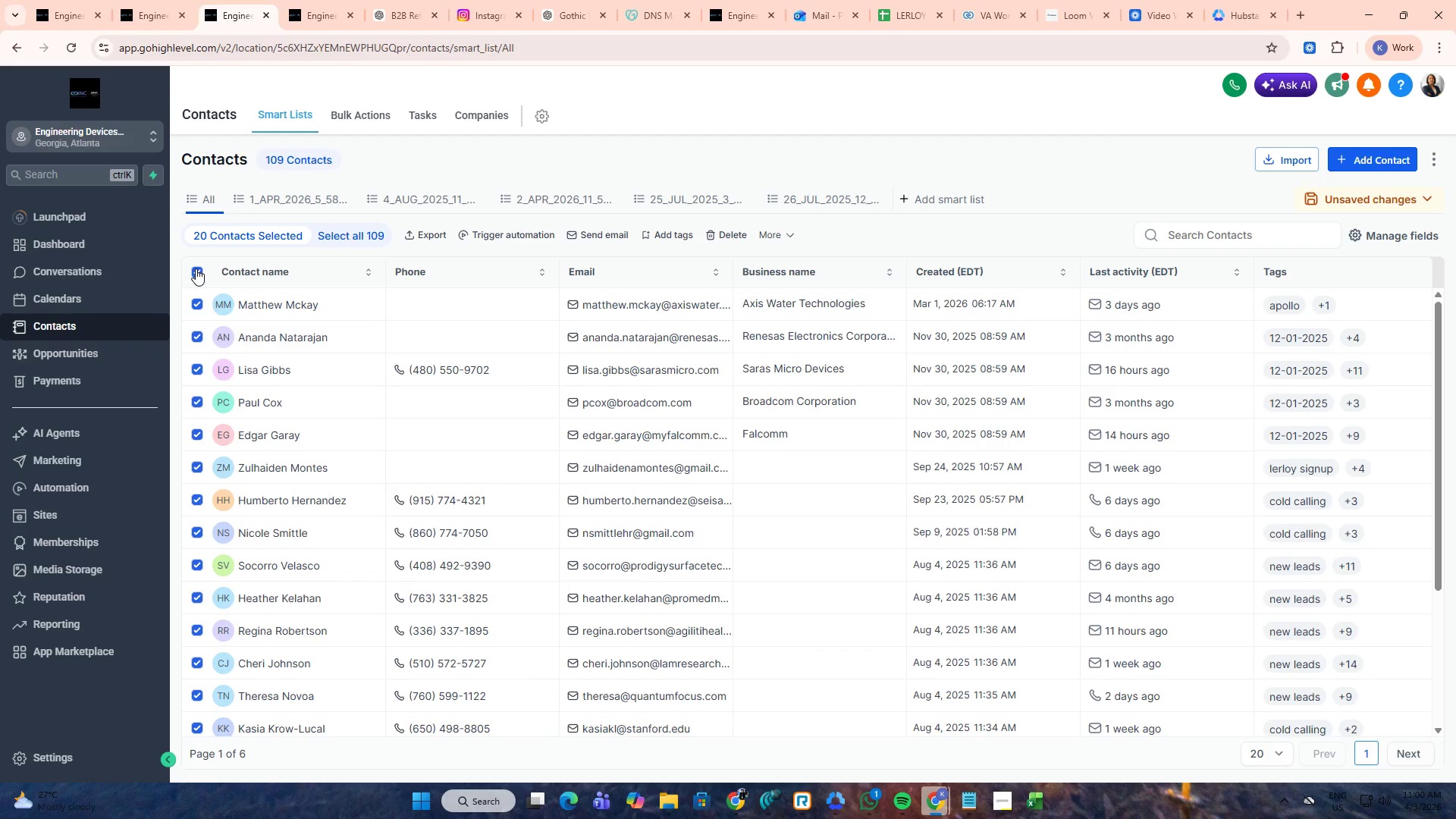 
wait(10.17)
 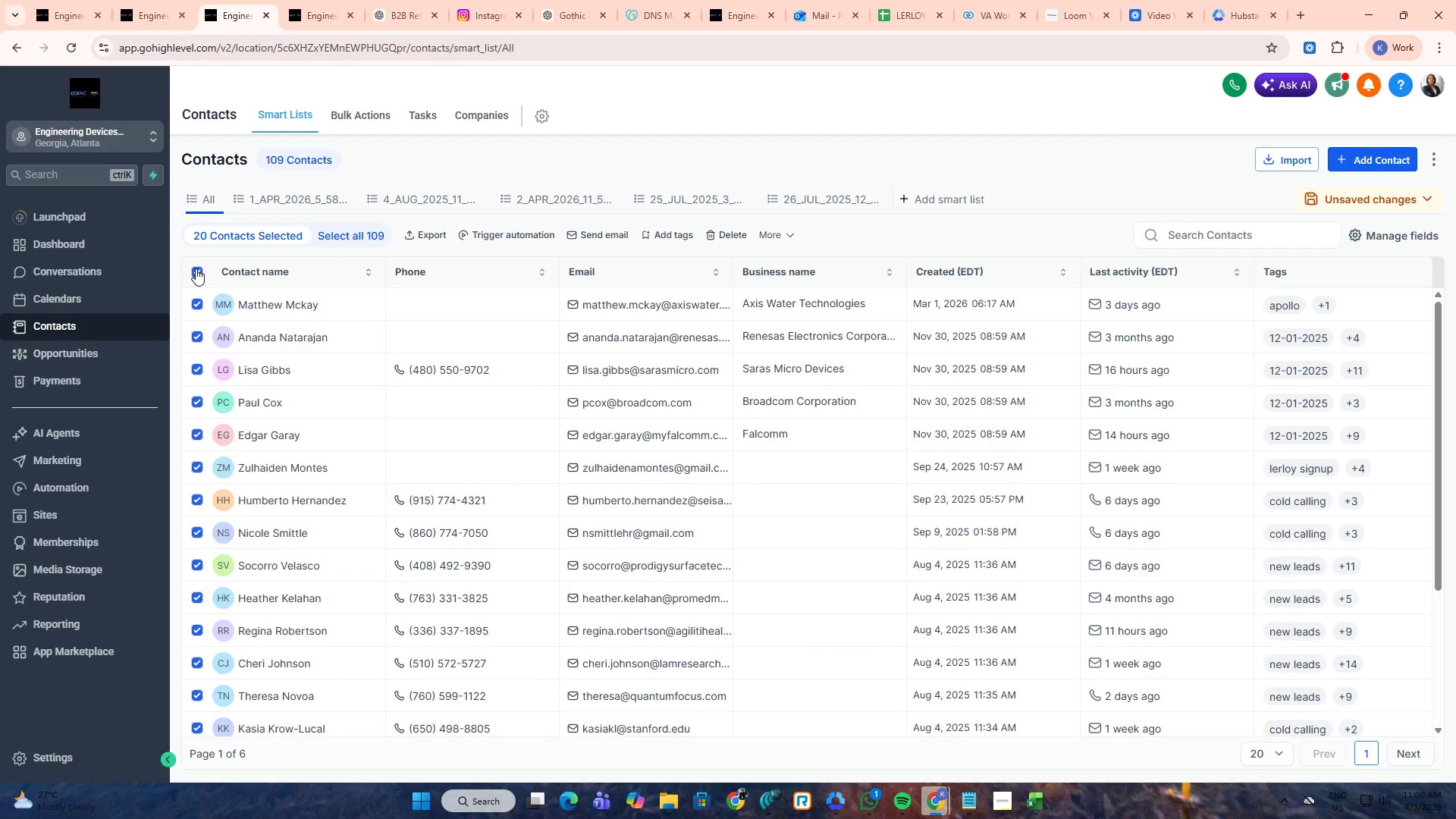 
left_click([196, 268])
 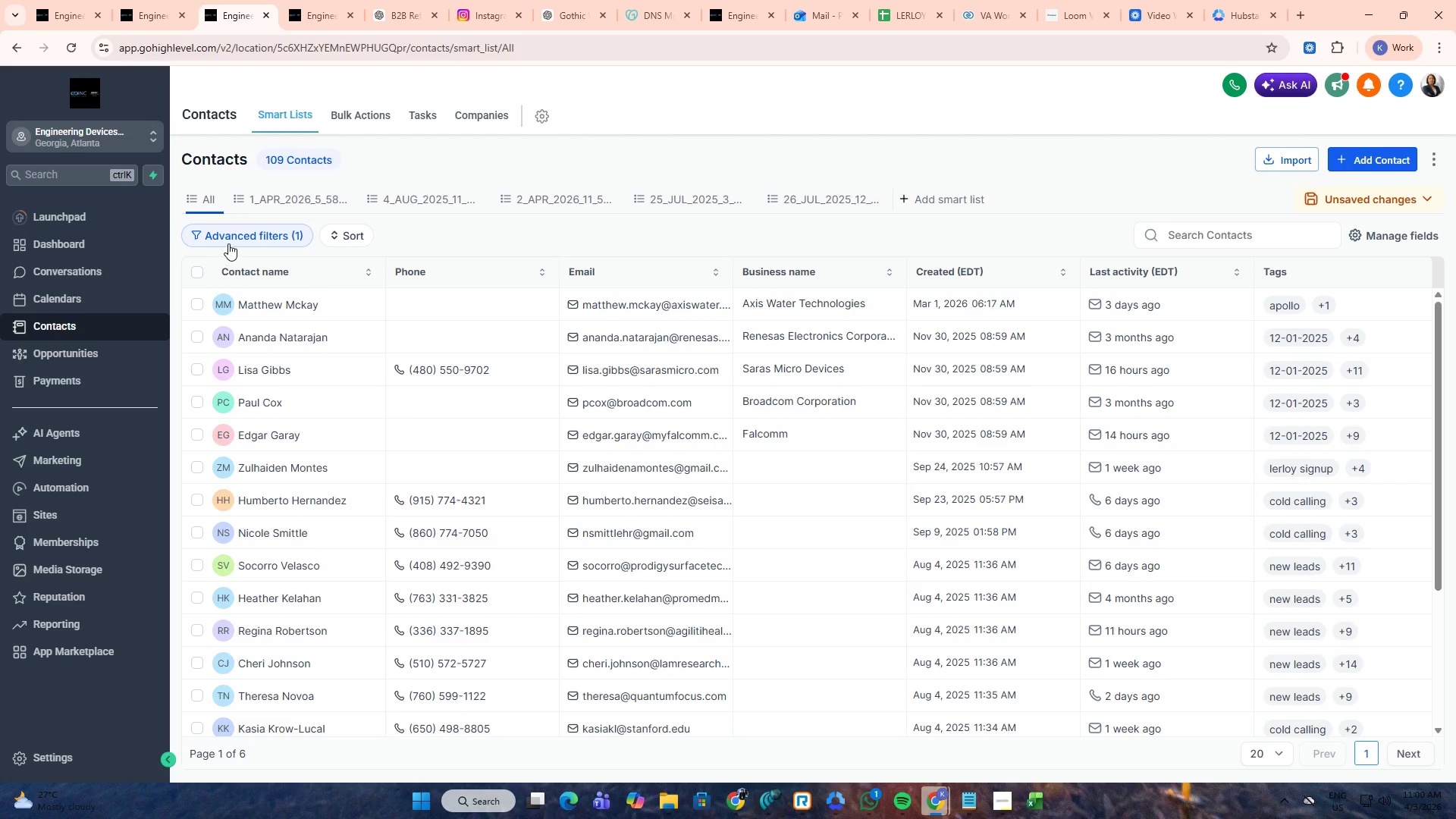 
left_click([237, 239])
 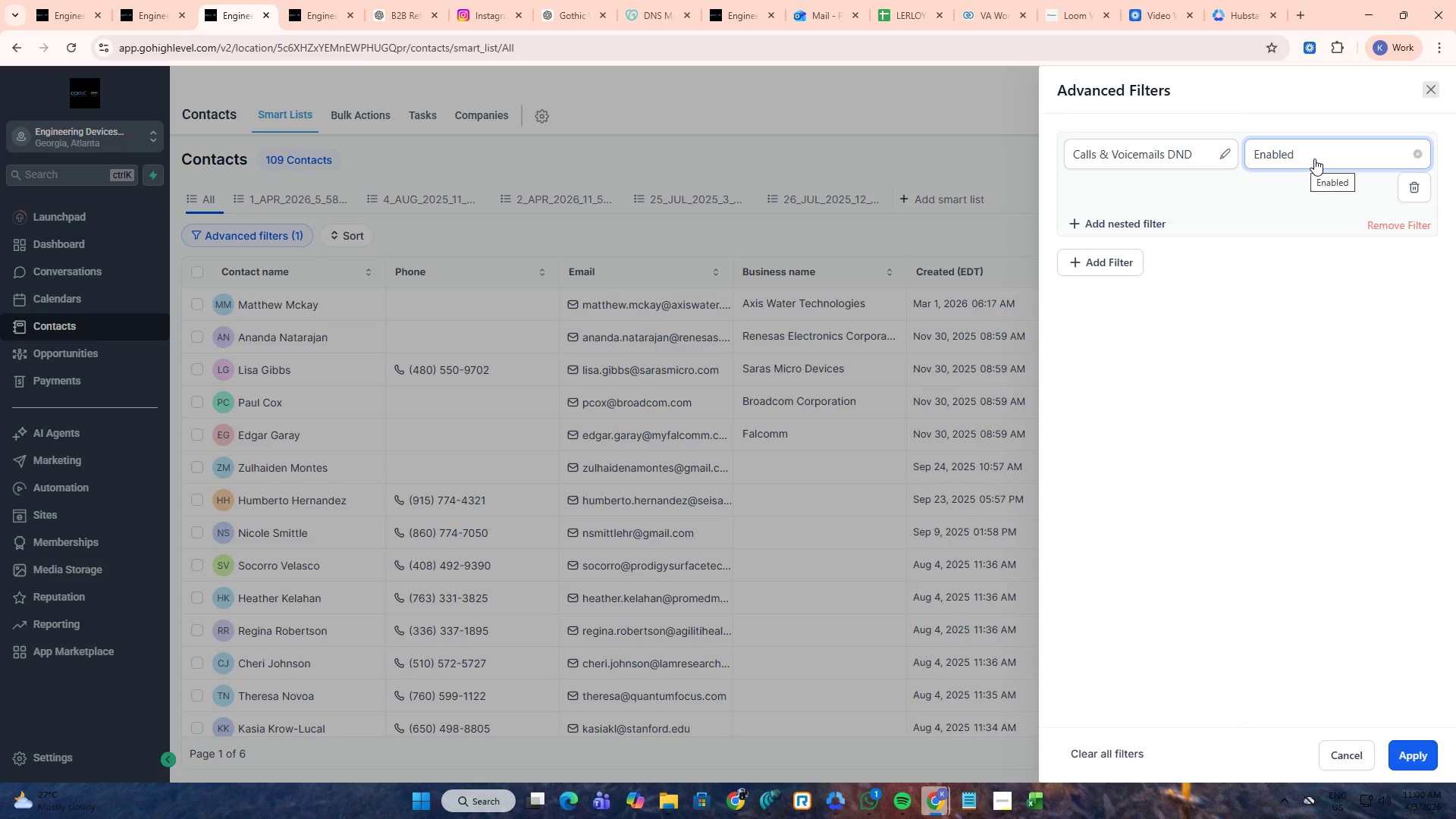 
left_click([1316, 158])
 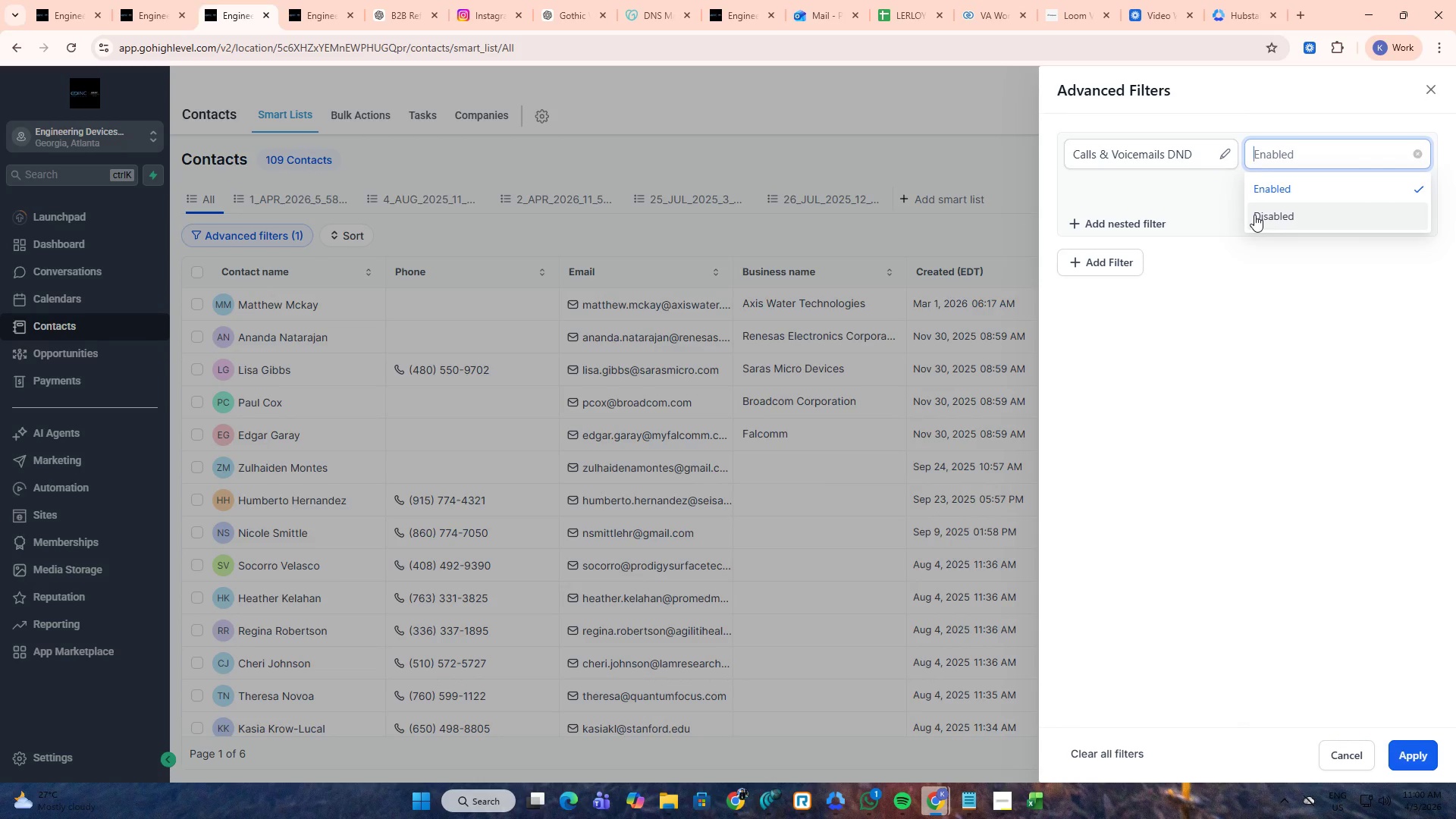 
left_click([1256, 215])
 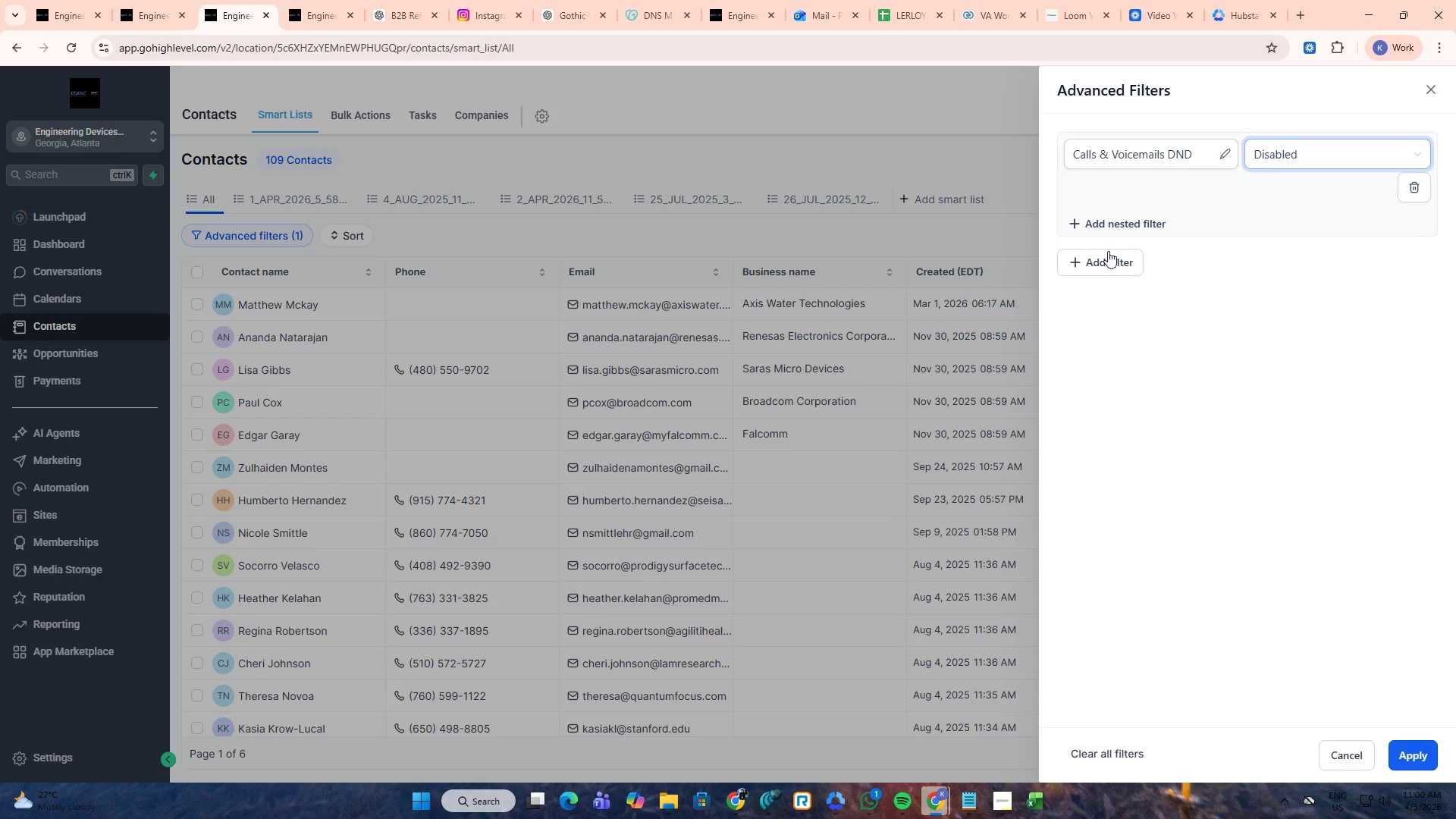 
left_click([1104, 262])
 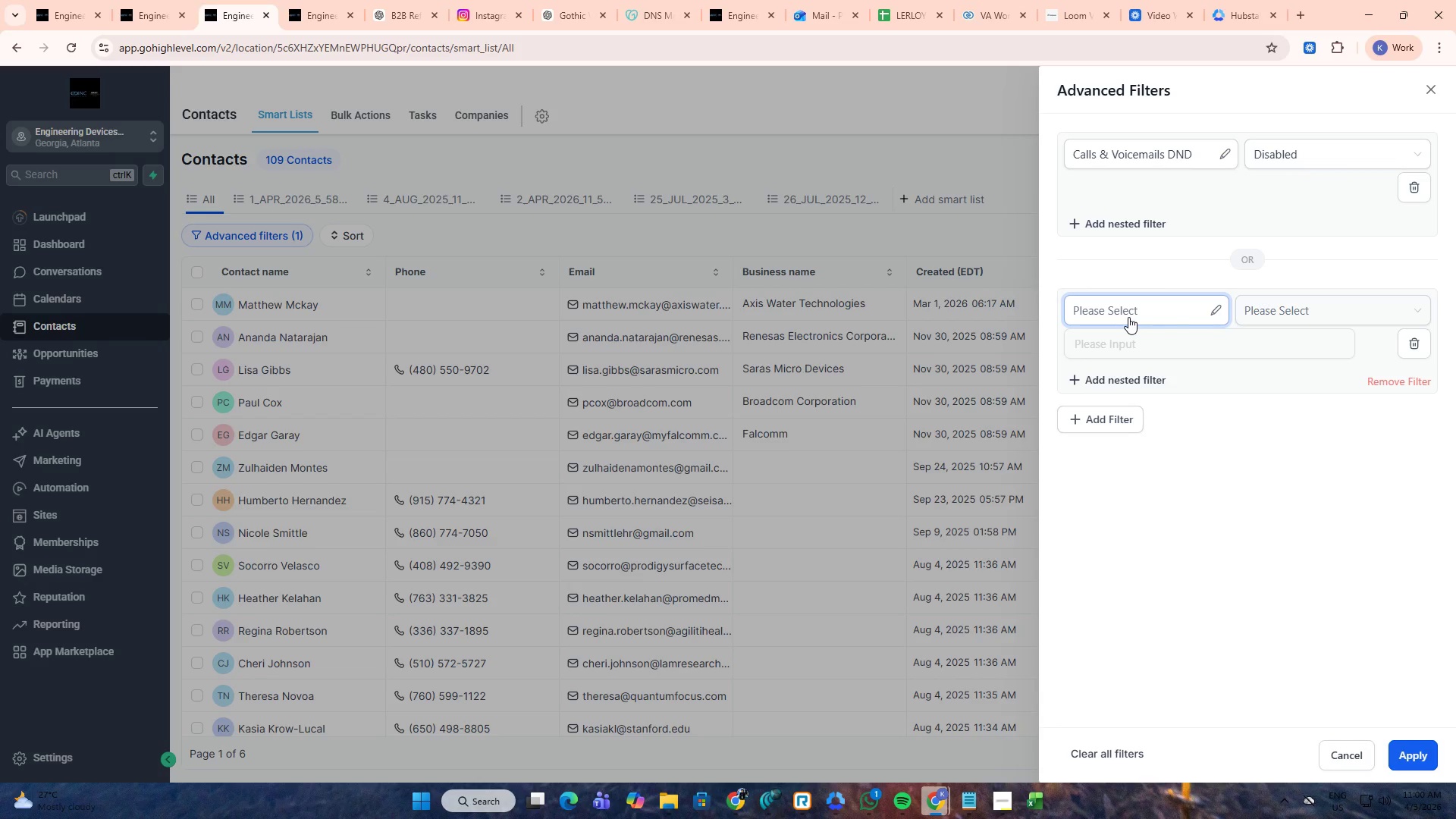 
left_click([1128, 317])
 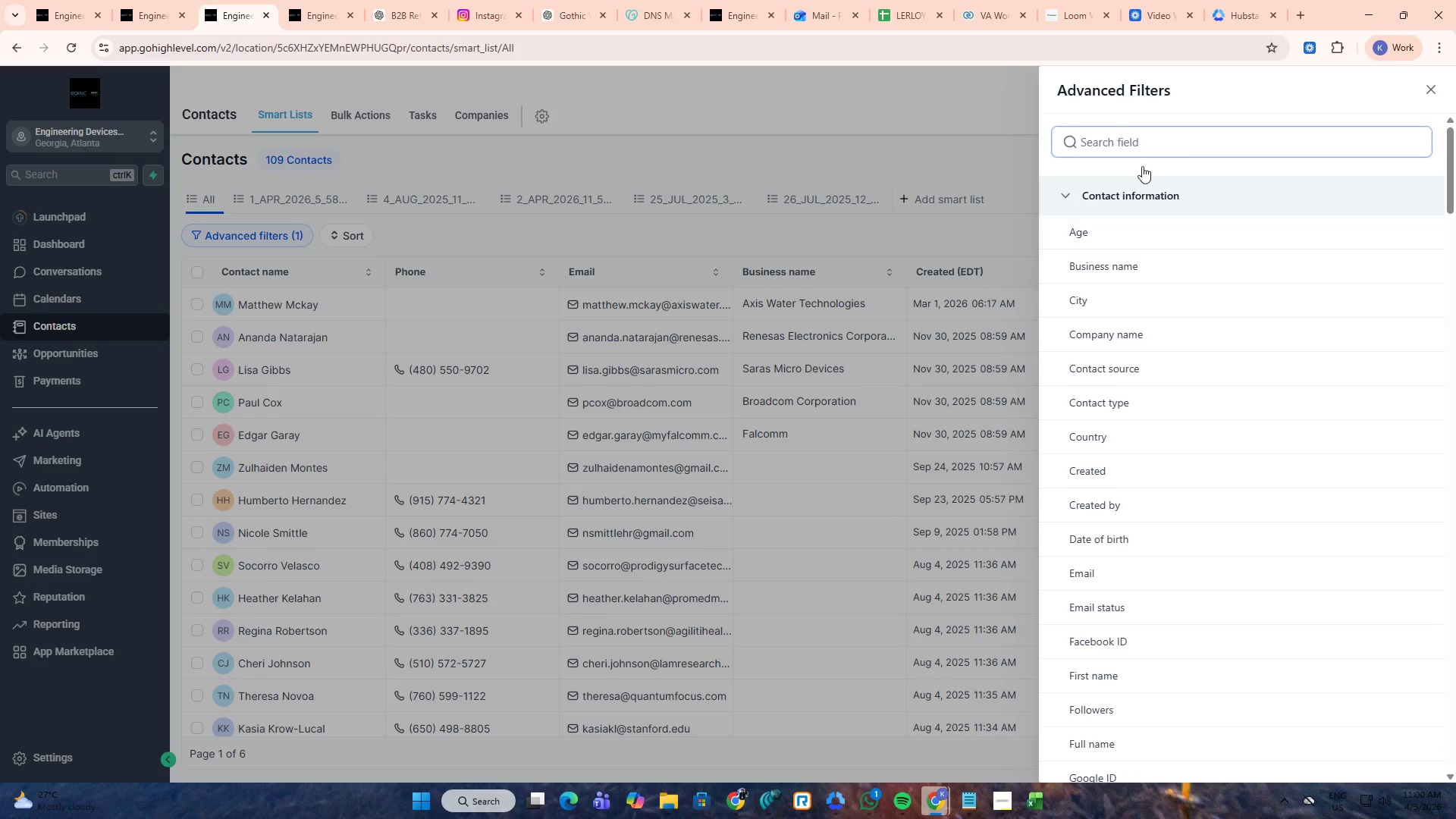 
left_click([1146, 146])
 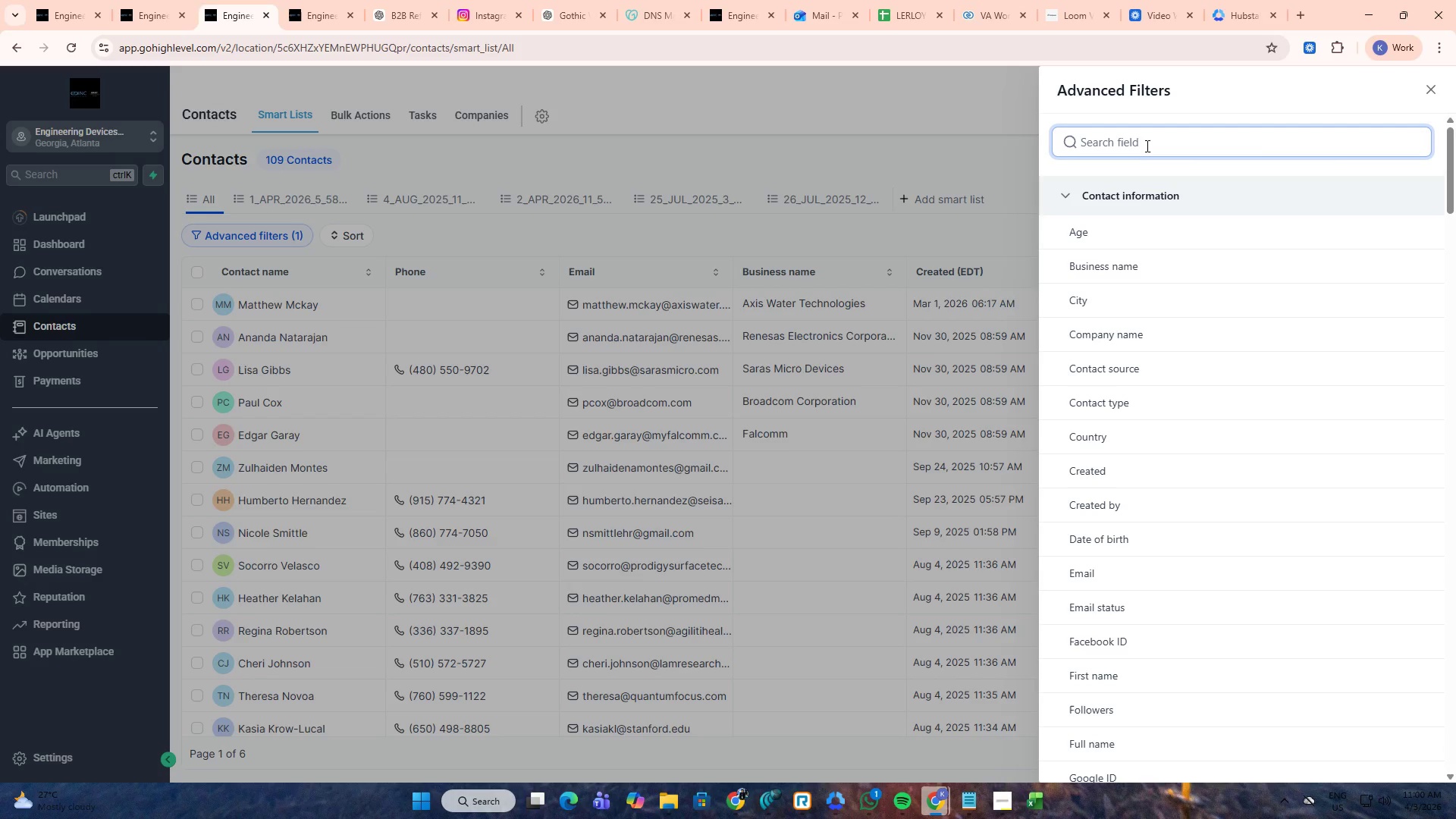 
type(TAG)
 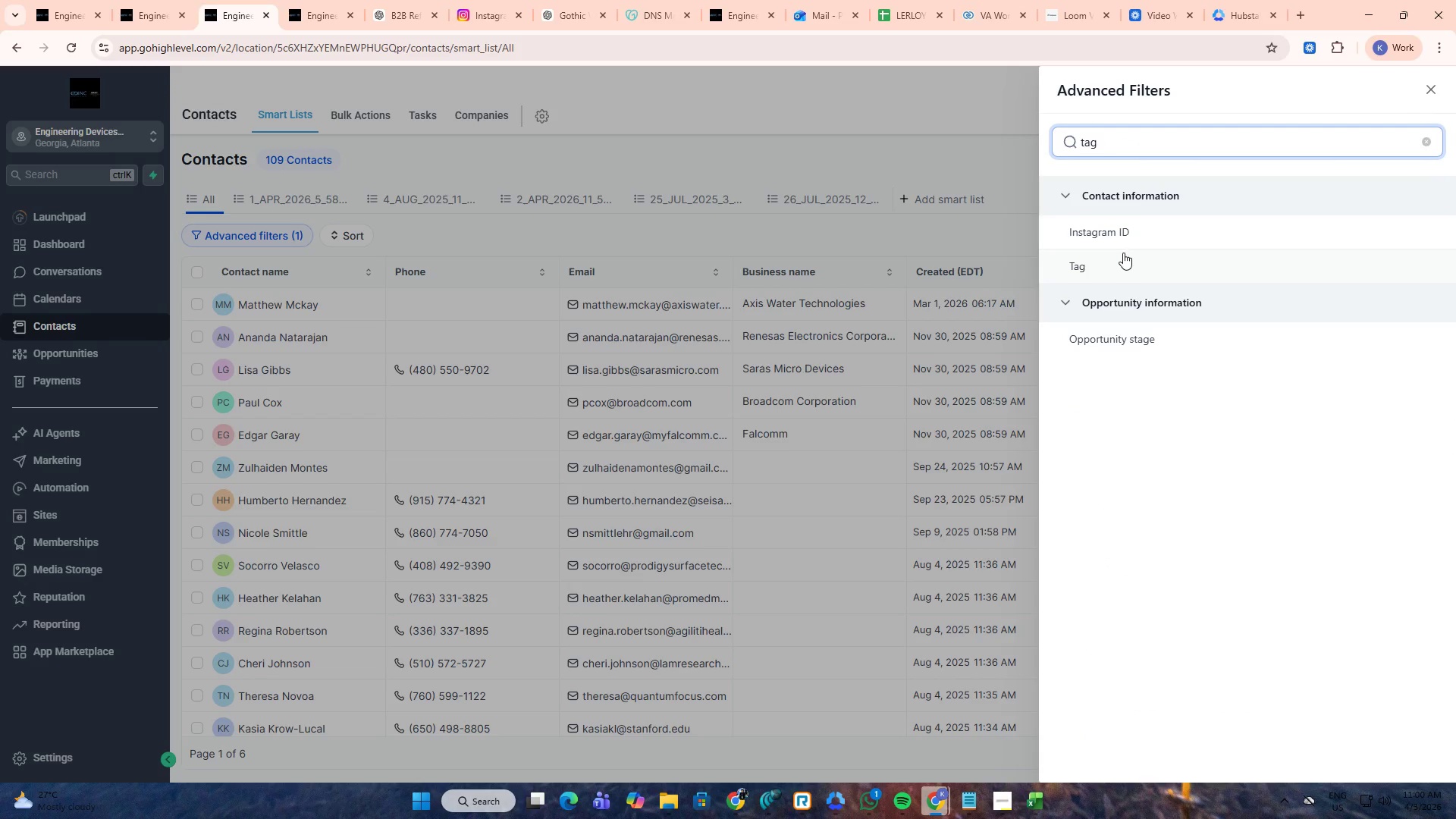 
left_click([1123, 253])
 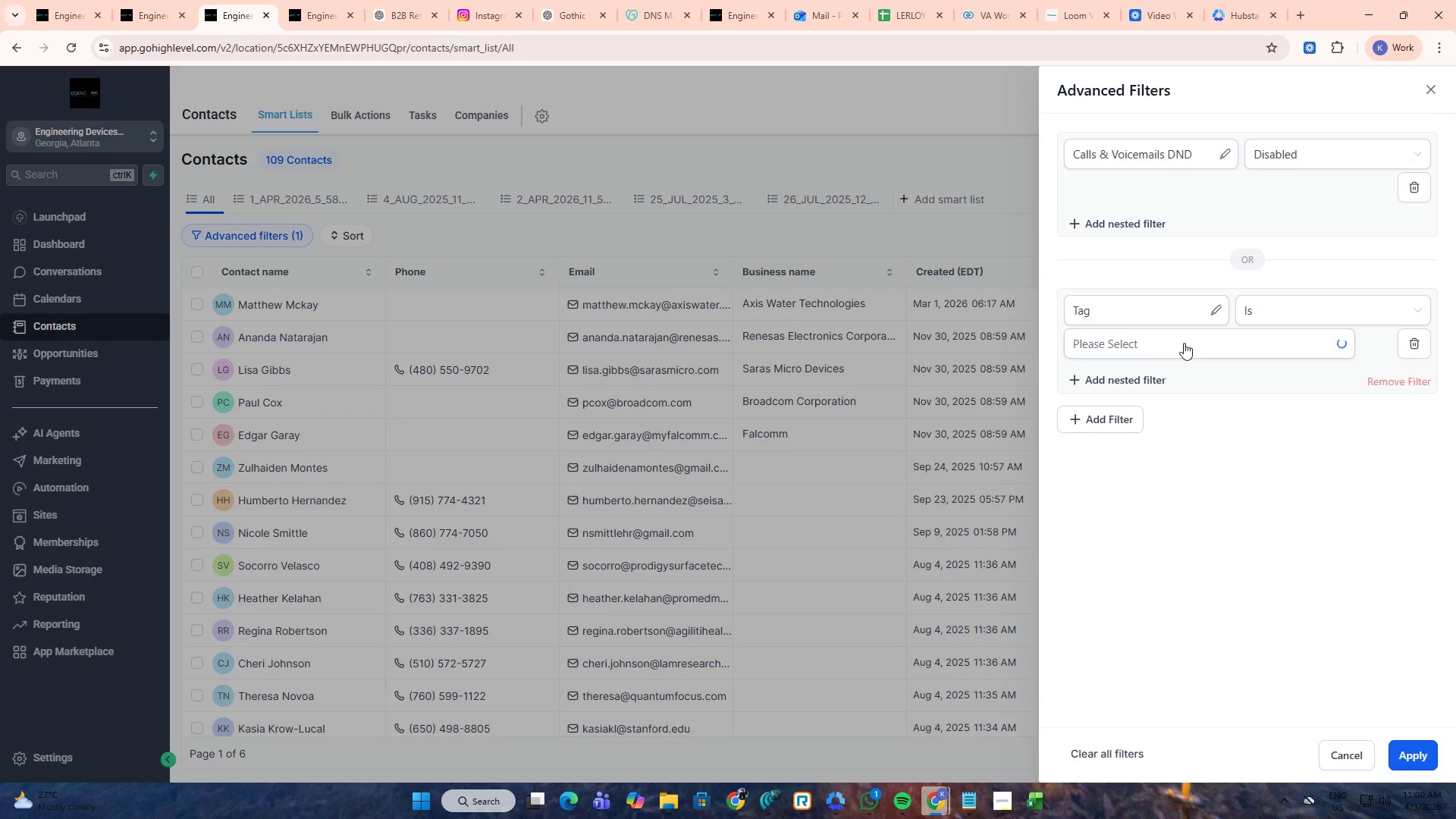 
left_click([1184, 343])
 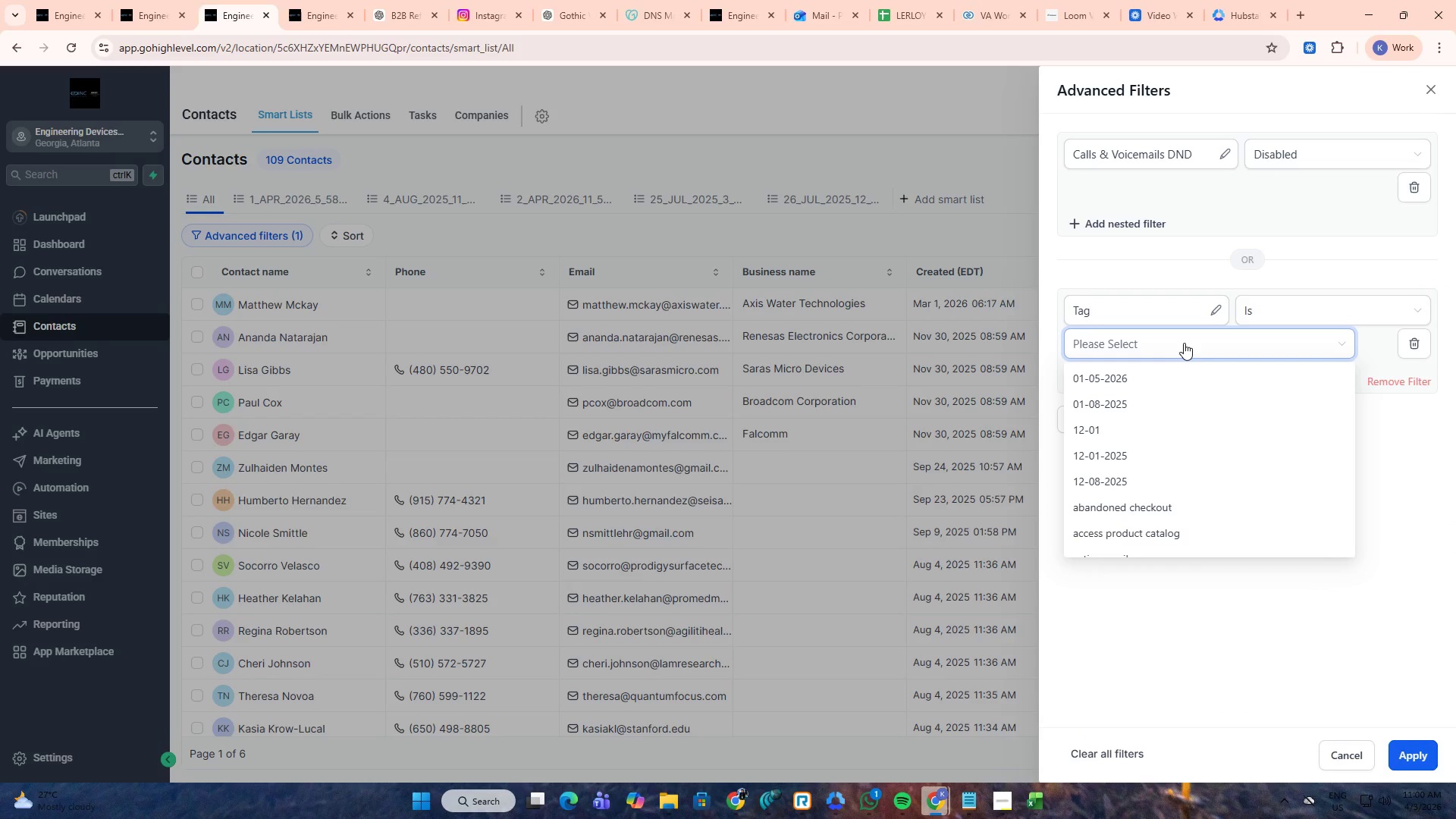 
type(COLD)
 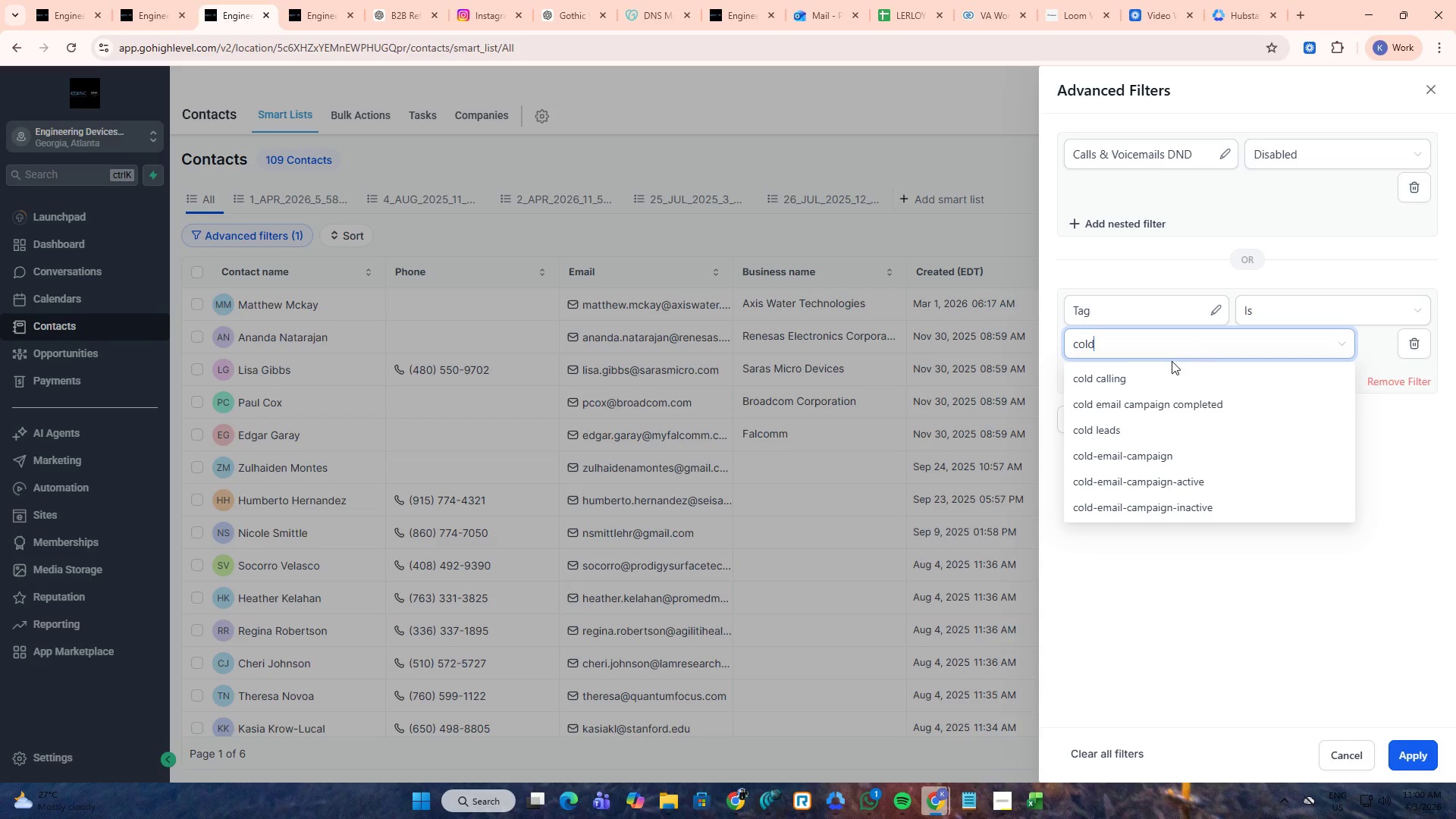 
left_click([1166, 375])
 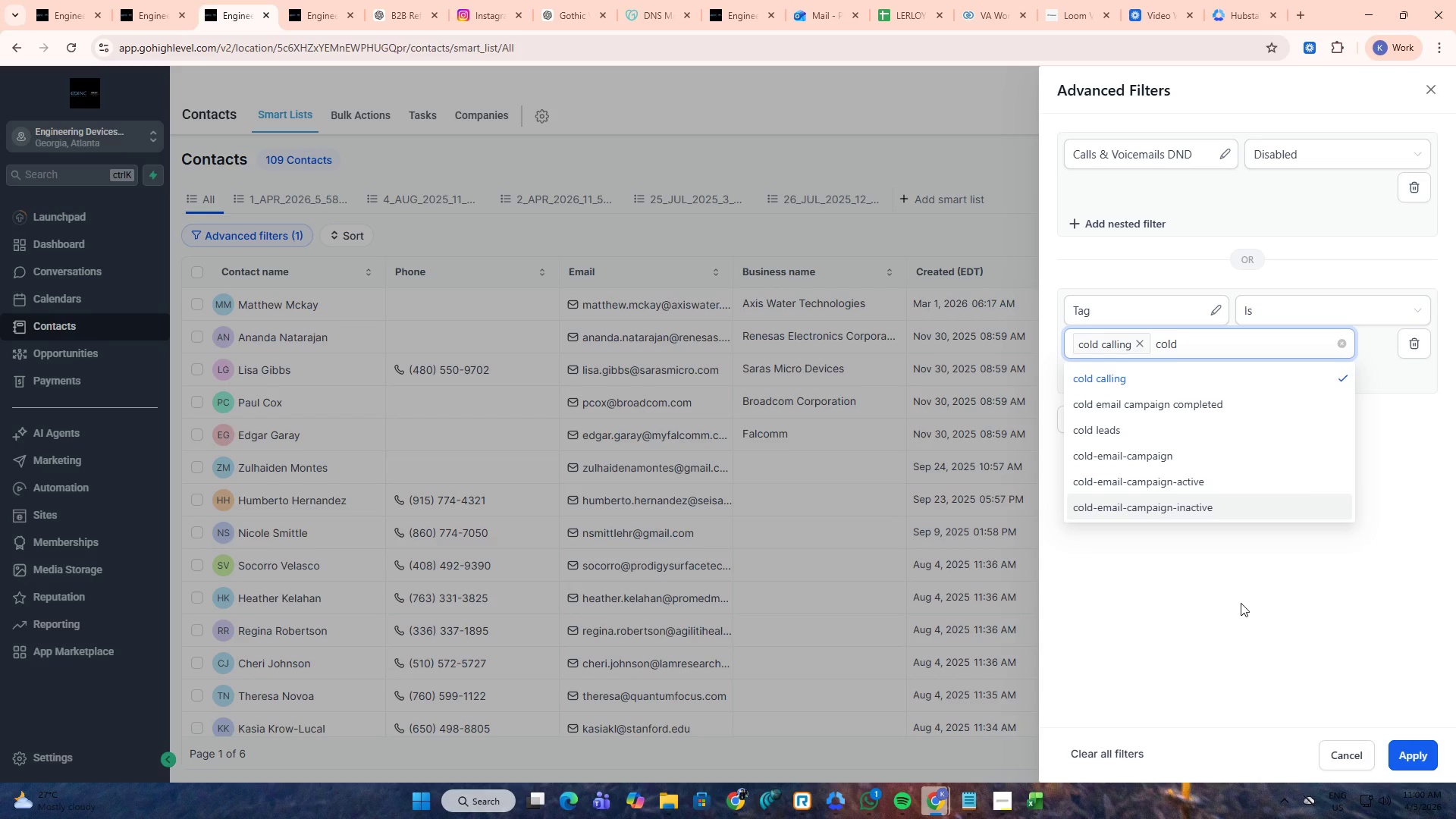 
left_click([1241, 603])
 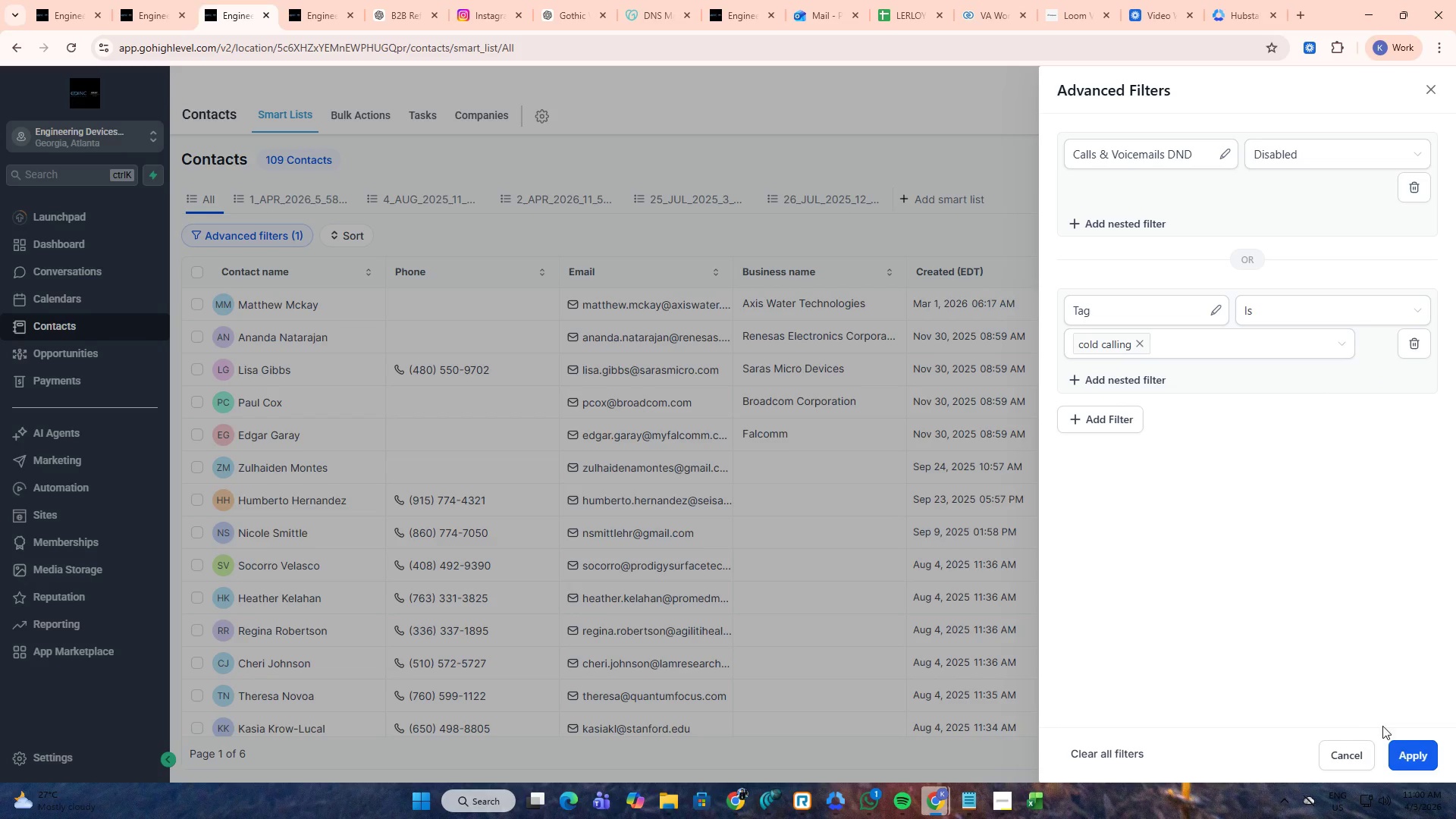 
left_click([1407, 752])
 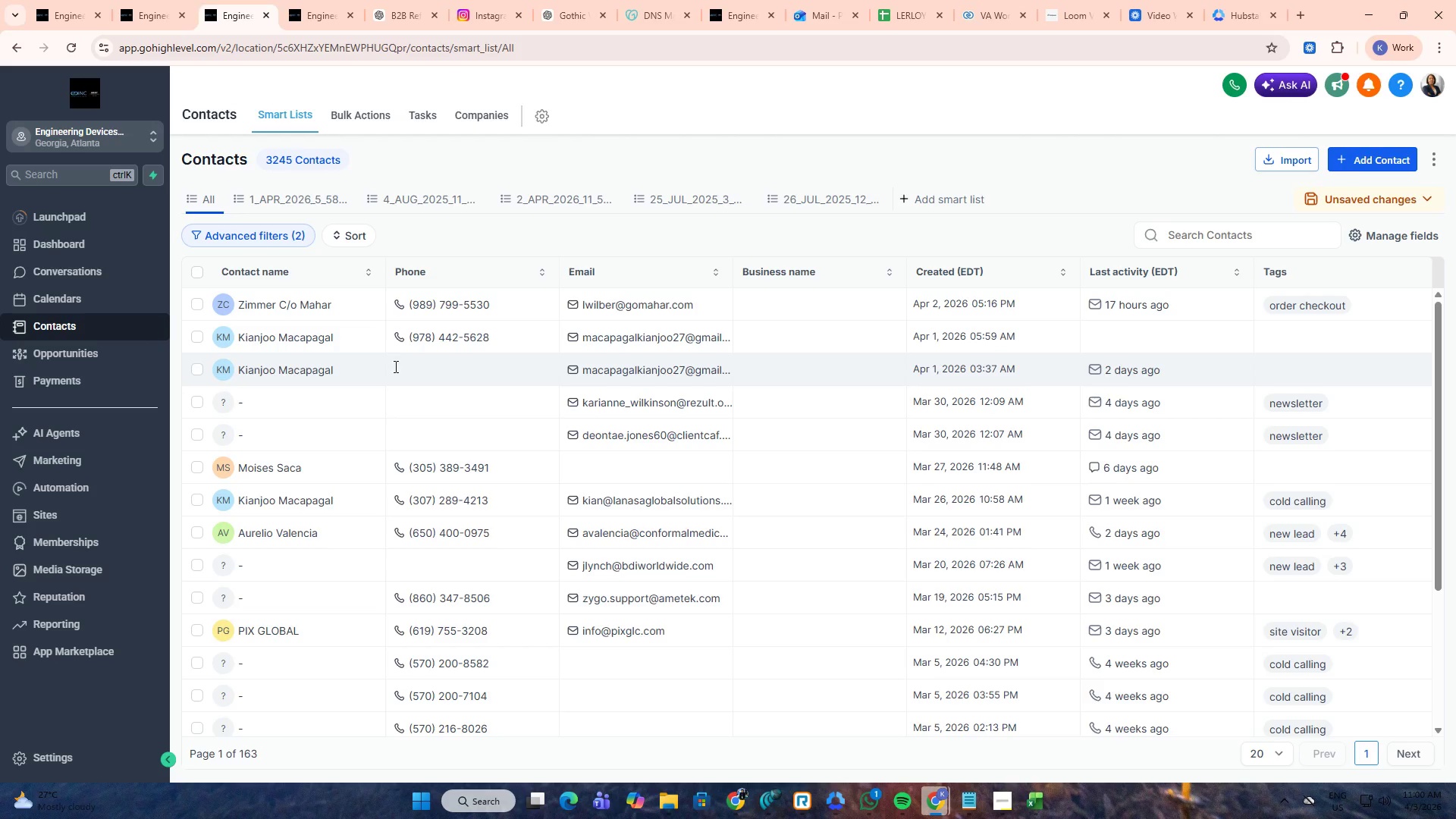 
wait(7.64)
 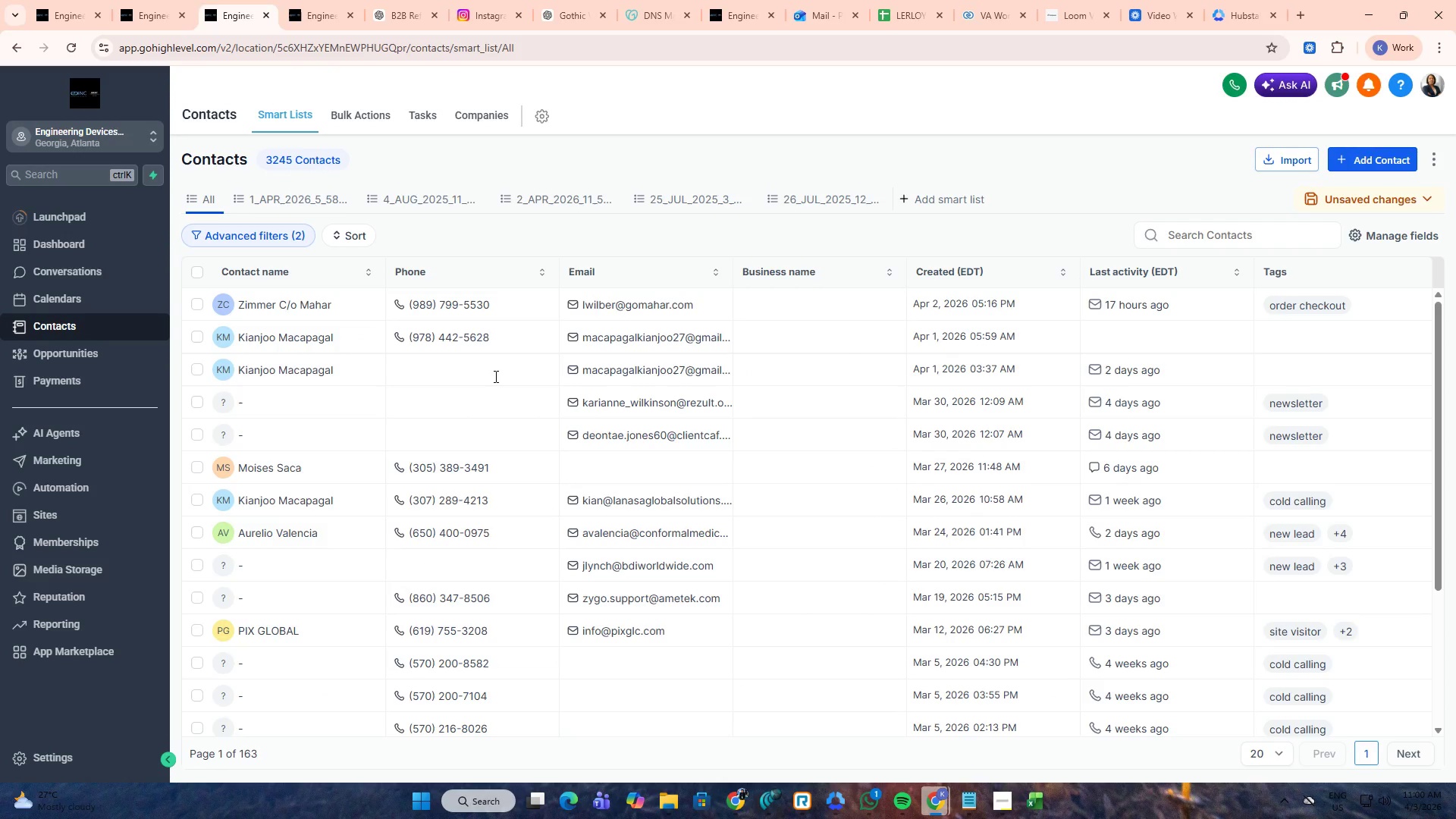 
middle_click([305, 303])
 